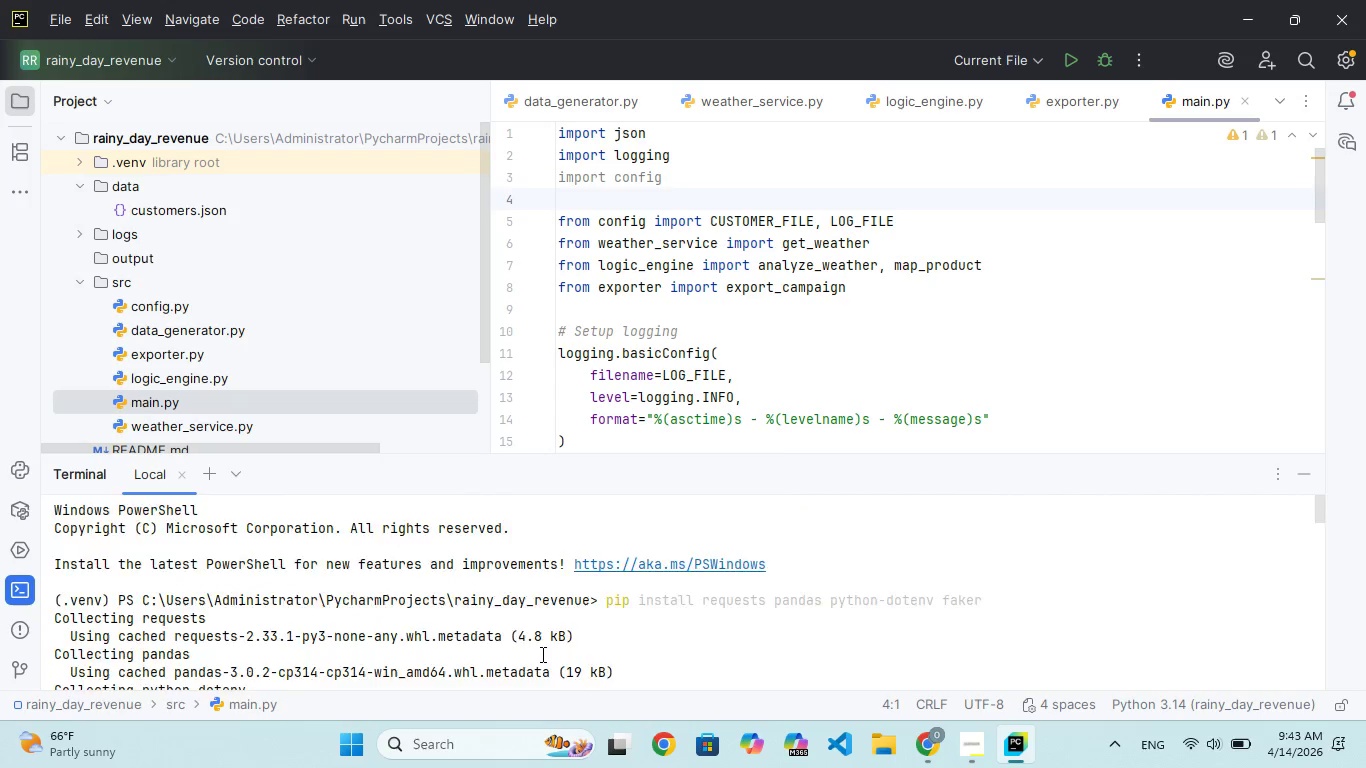 
scroll: coordinate [541, 654], scroll_direction: down, amount: 31.0
 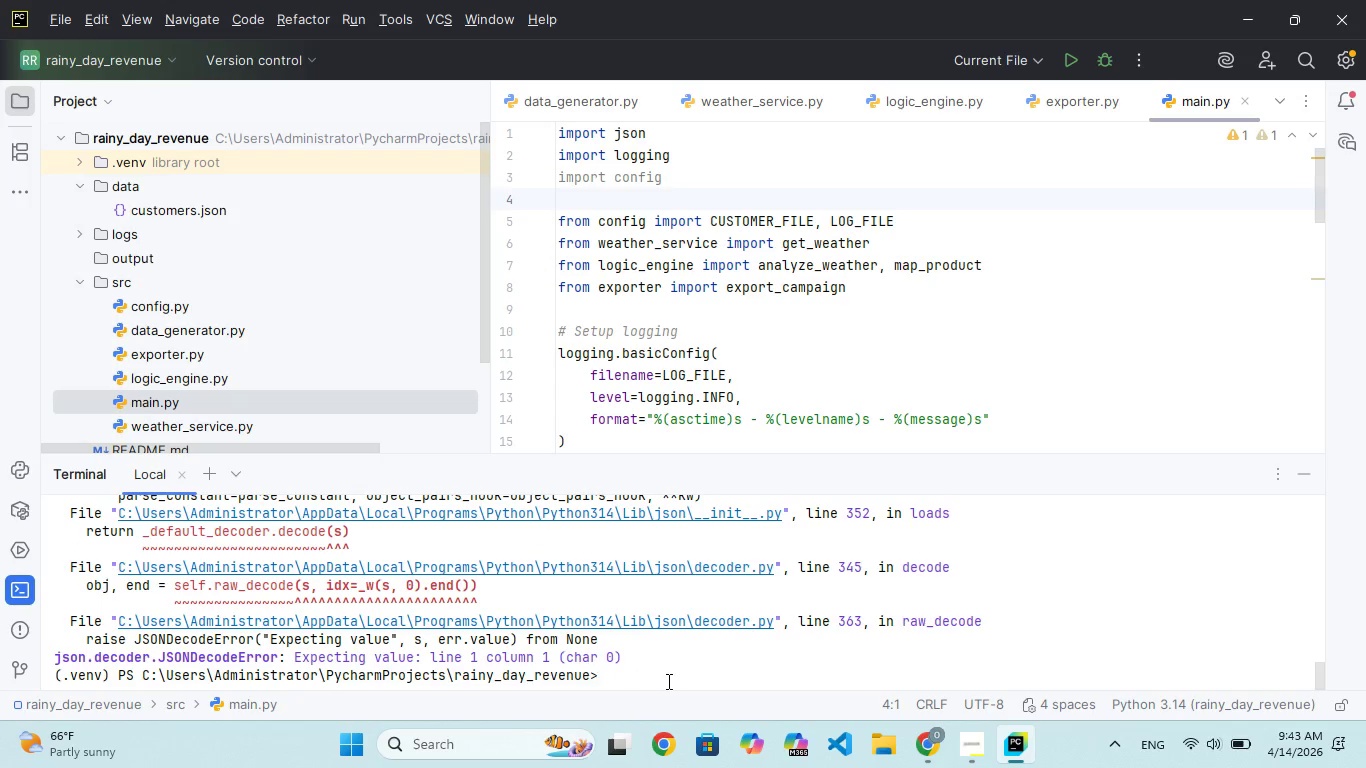 
left_click([671, 671])
 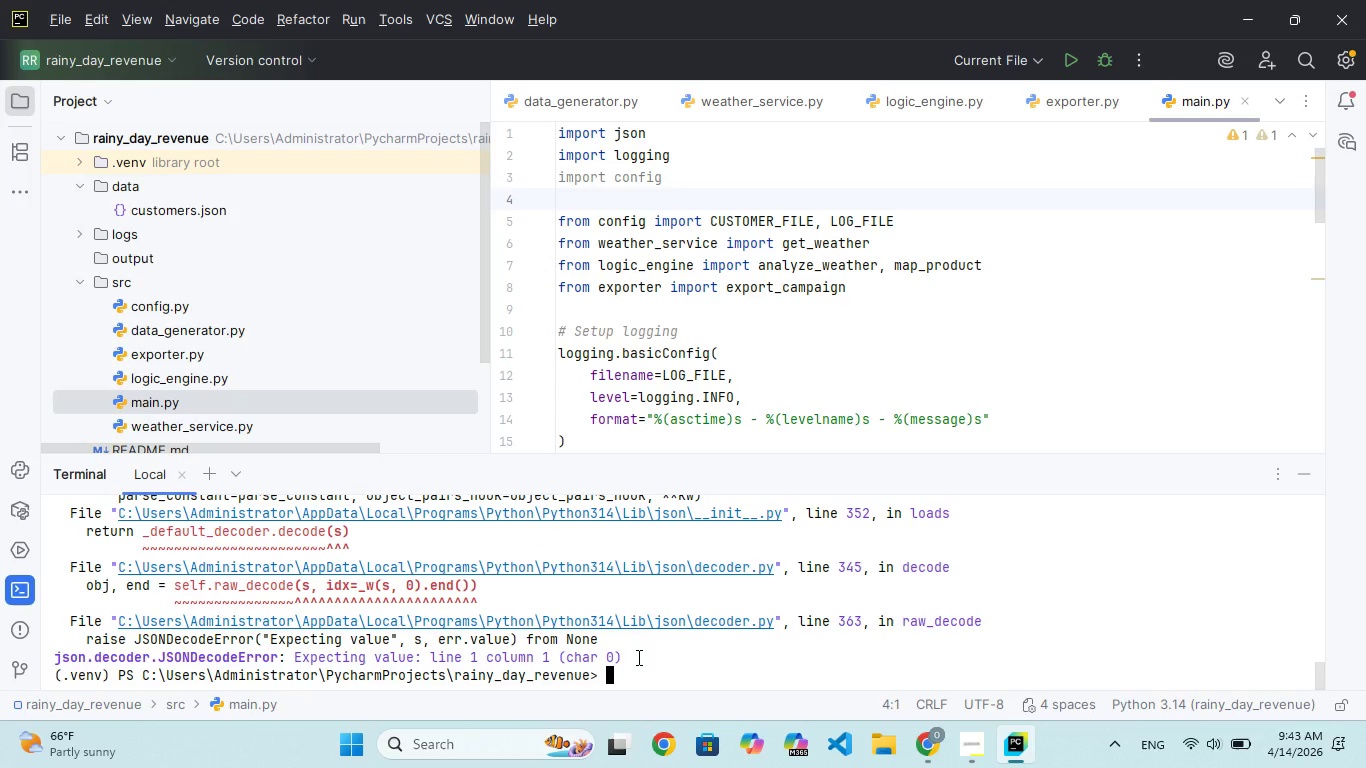 
type(cls)
 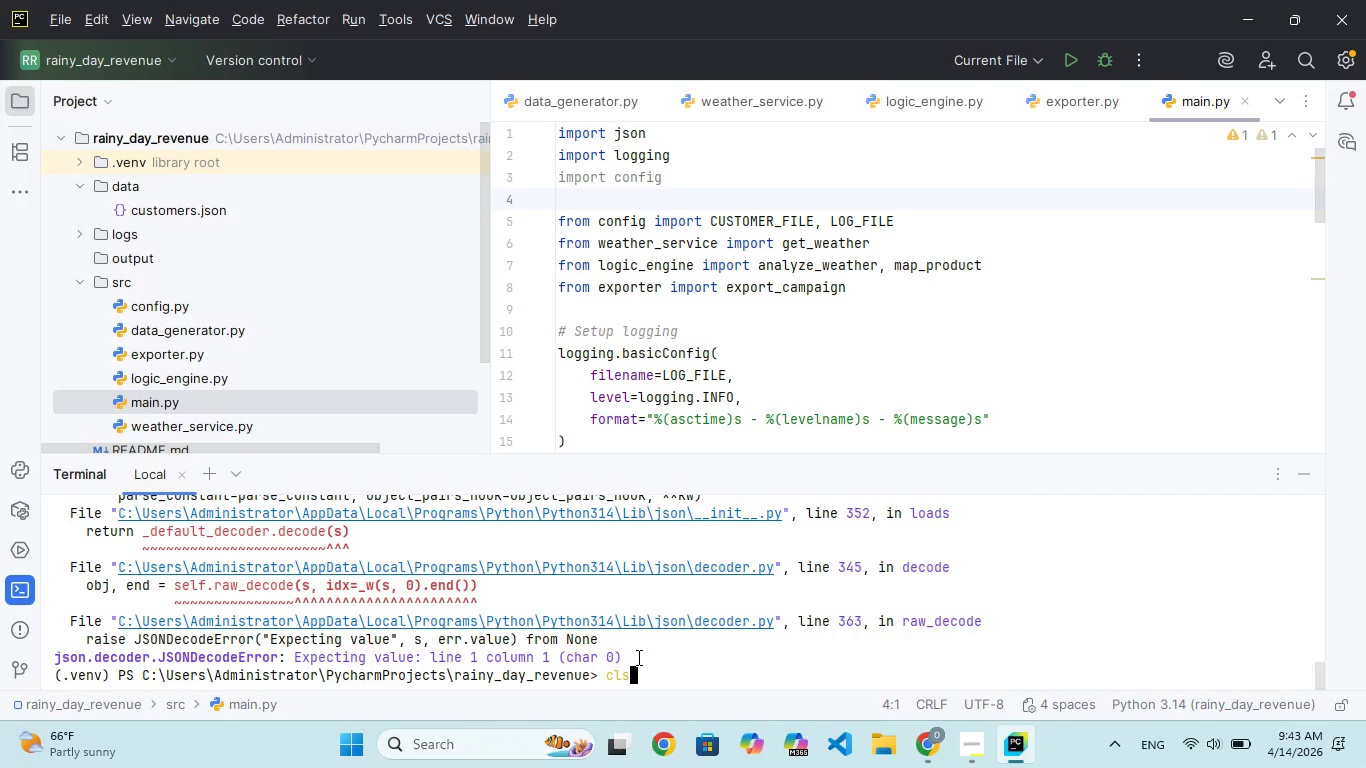 
key(Enter)
 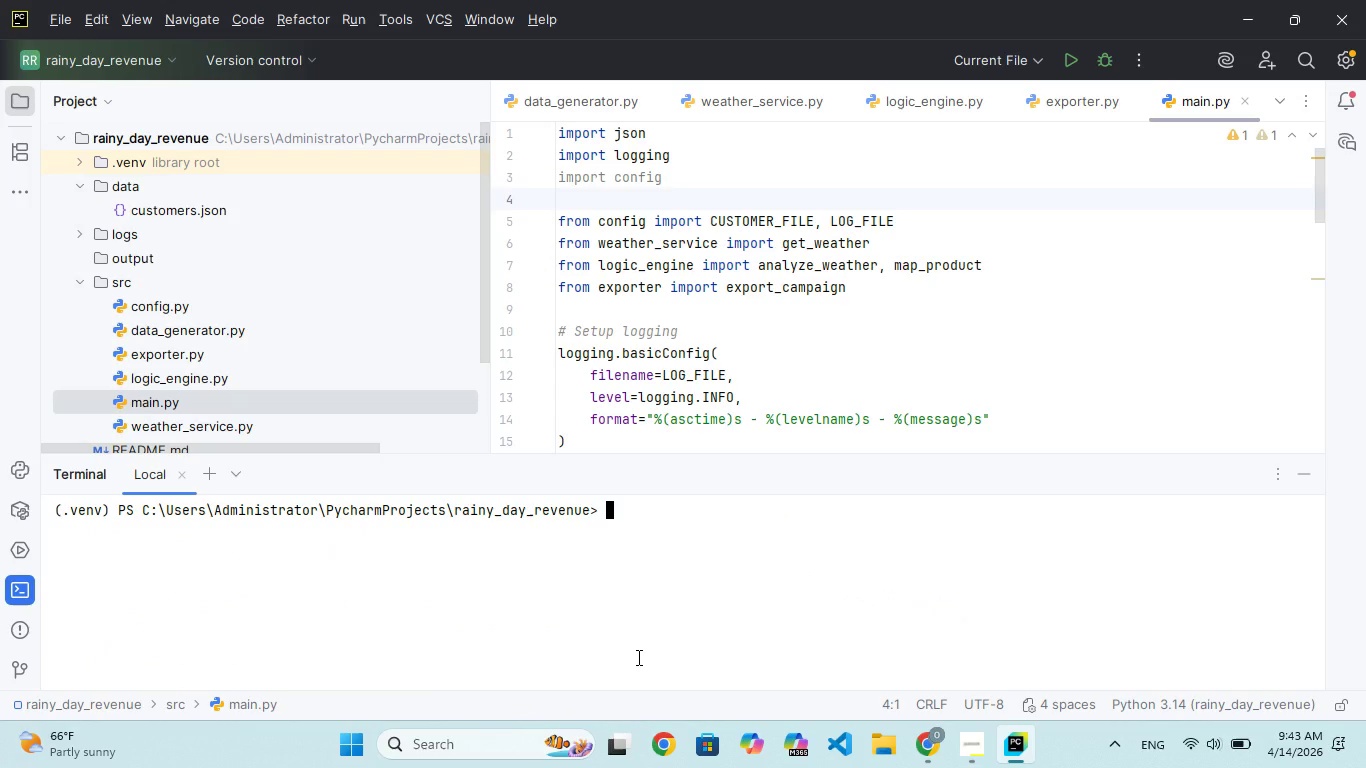 
key(ArrowUp)
 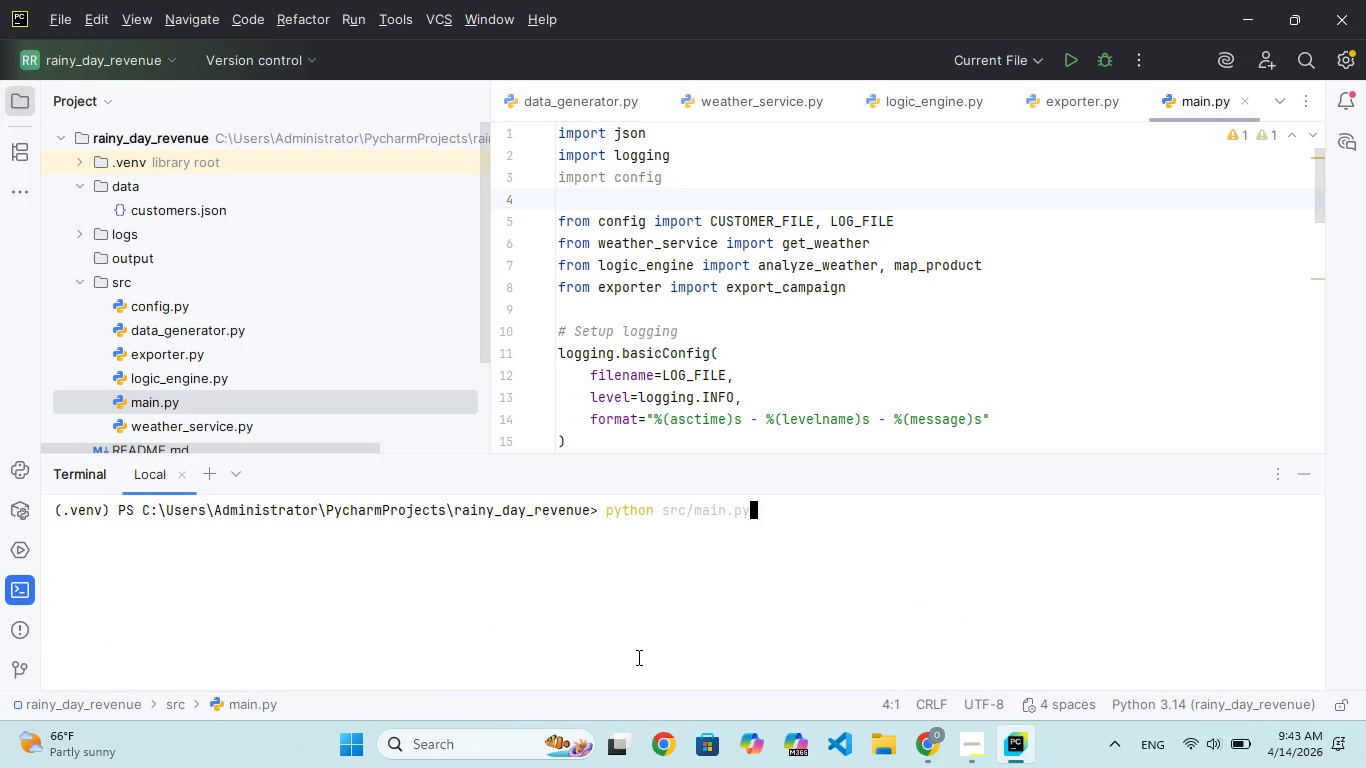 
key(ArrowUp)
 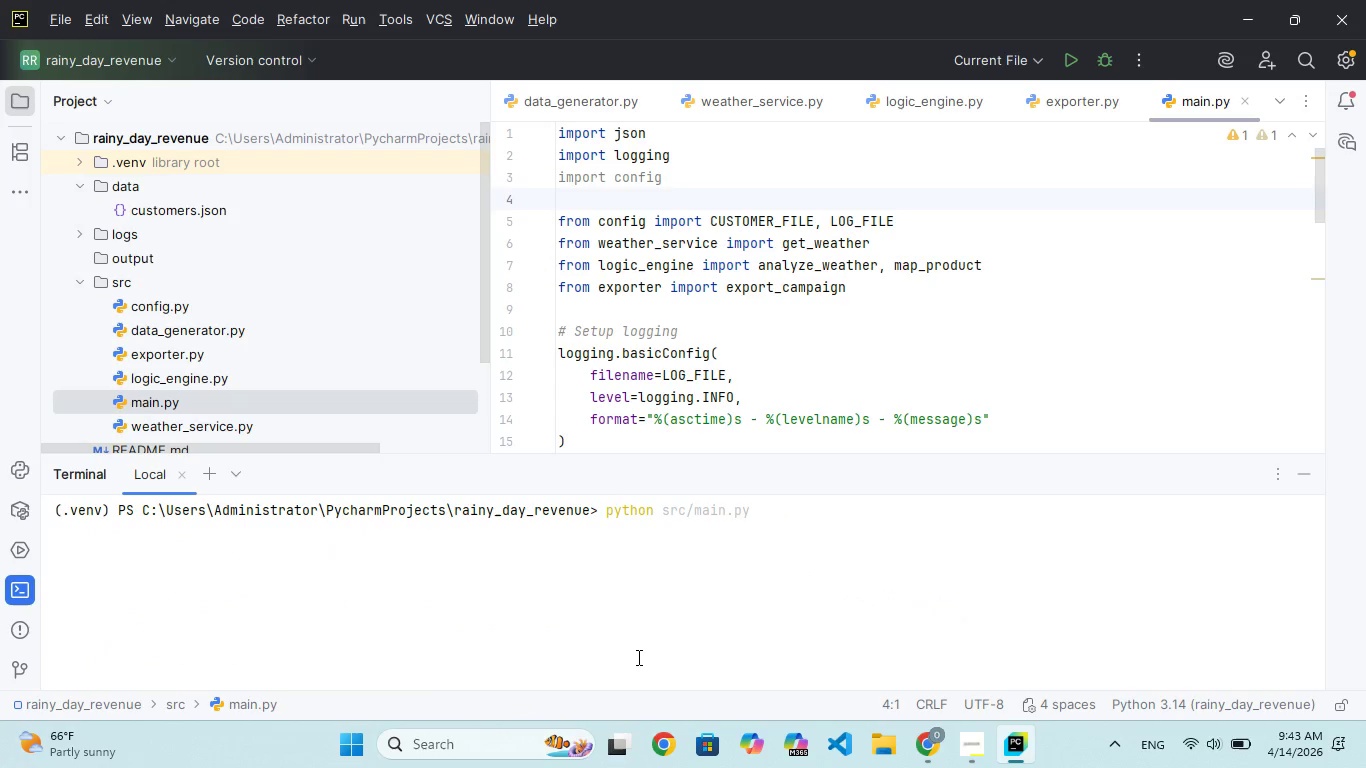 
key(Enter)
 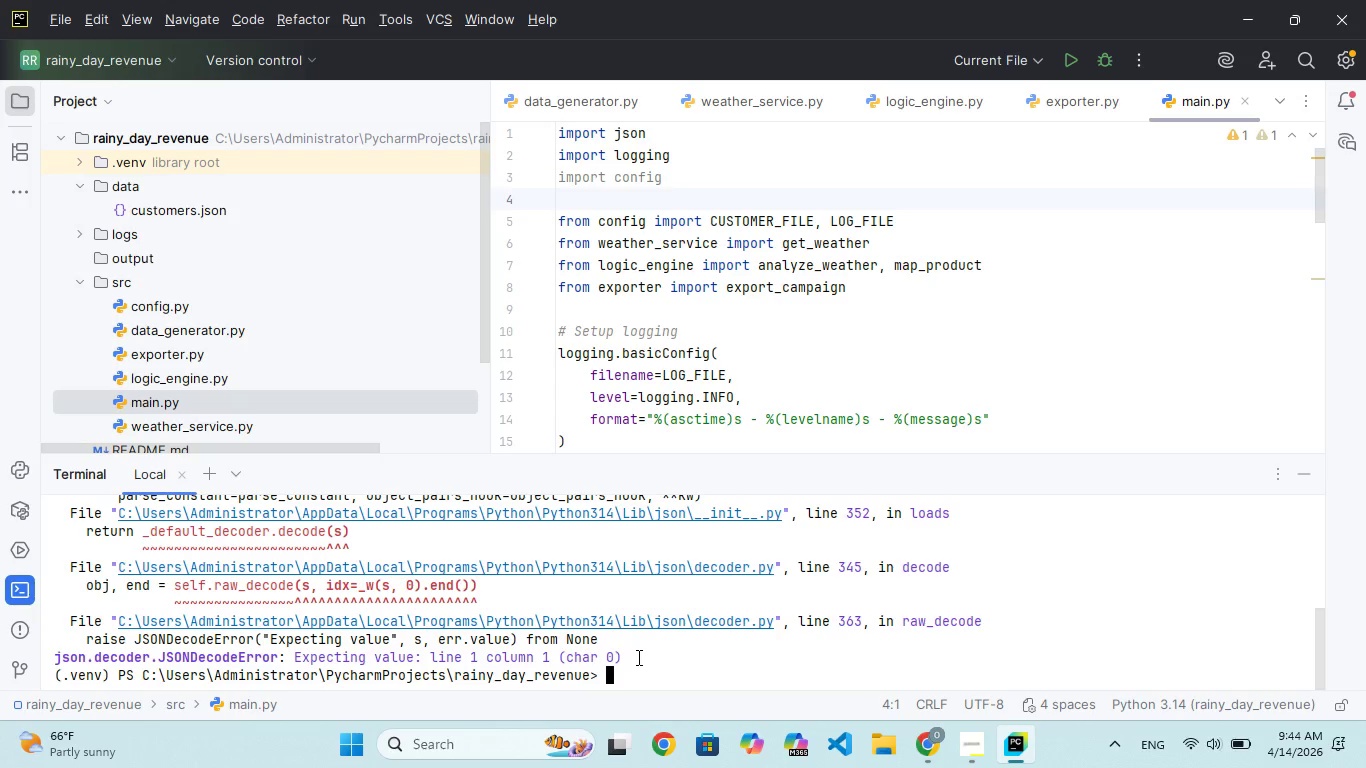 
wait(101.56)
 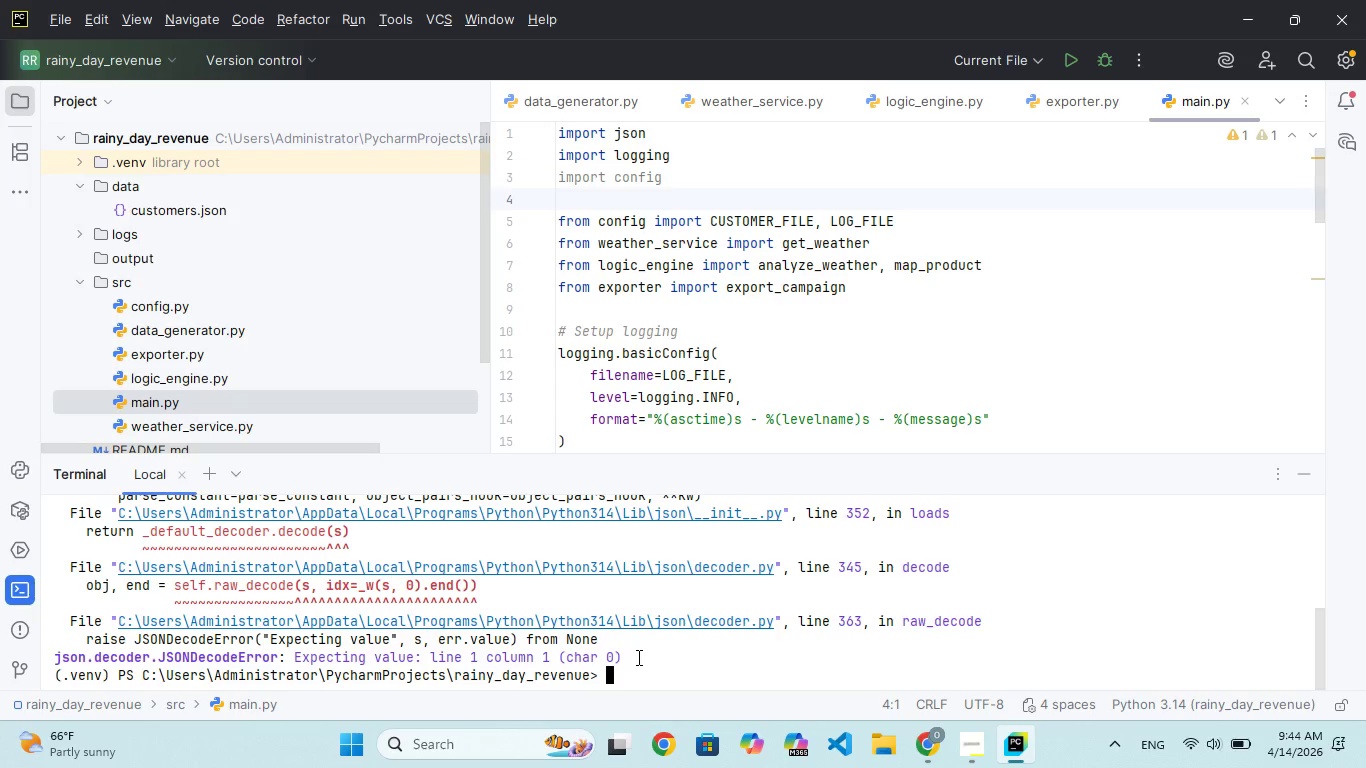 
left_click([601, 380])
 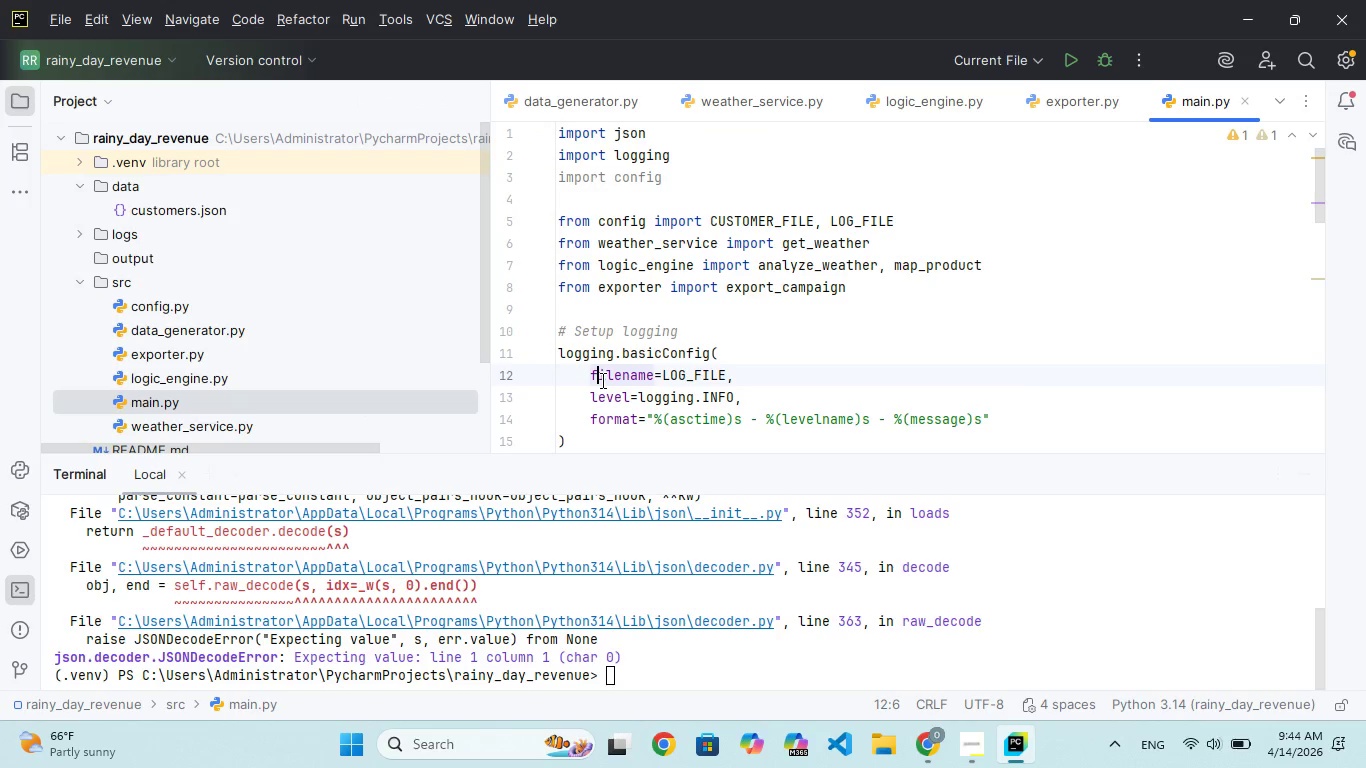 
scroll: coordinate [601, 380], scroll_direction: down, amount: 2.0
 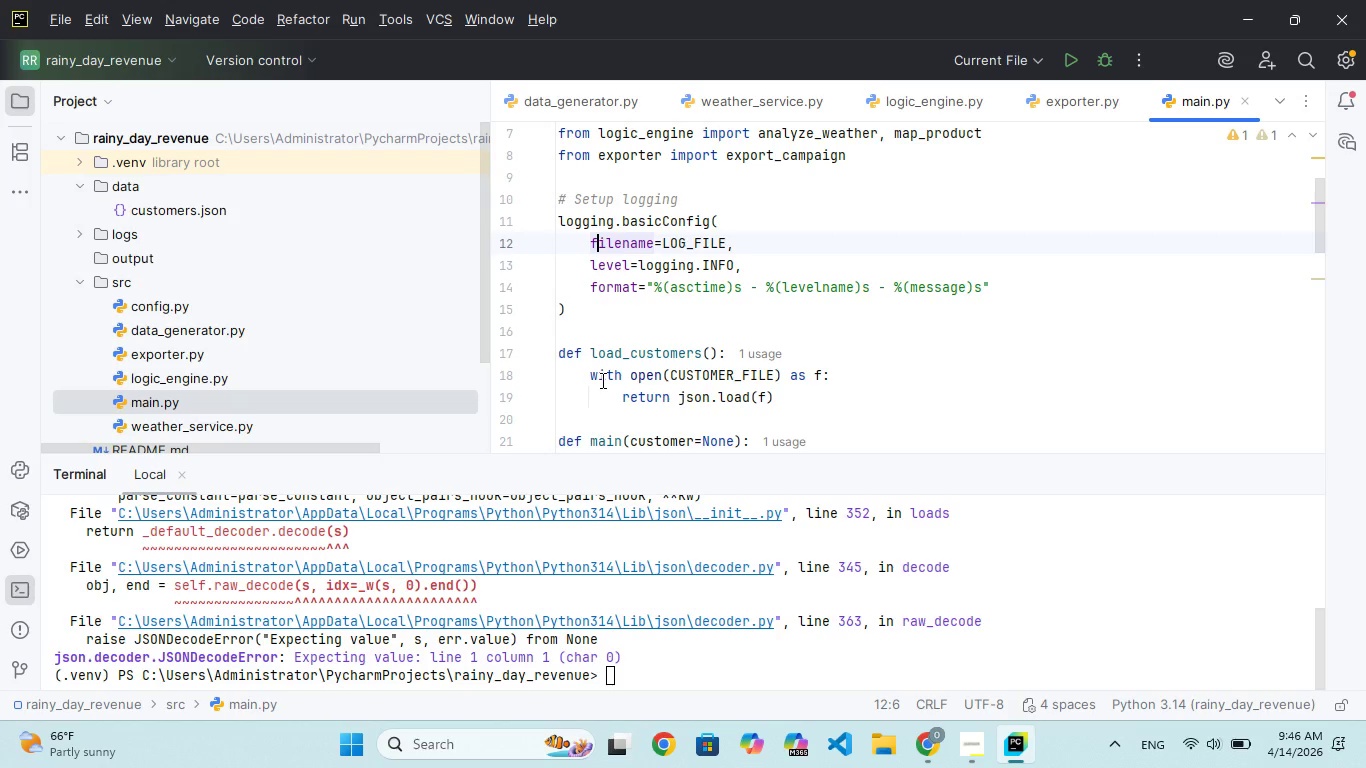 
wait(73.23)
 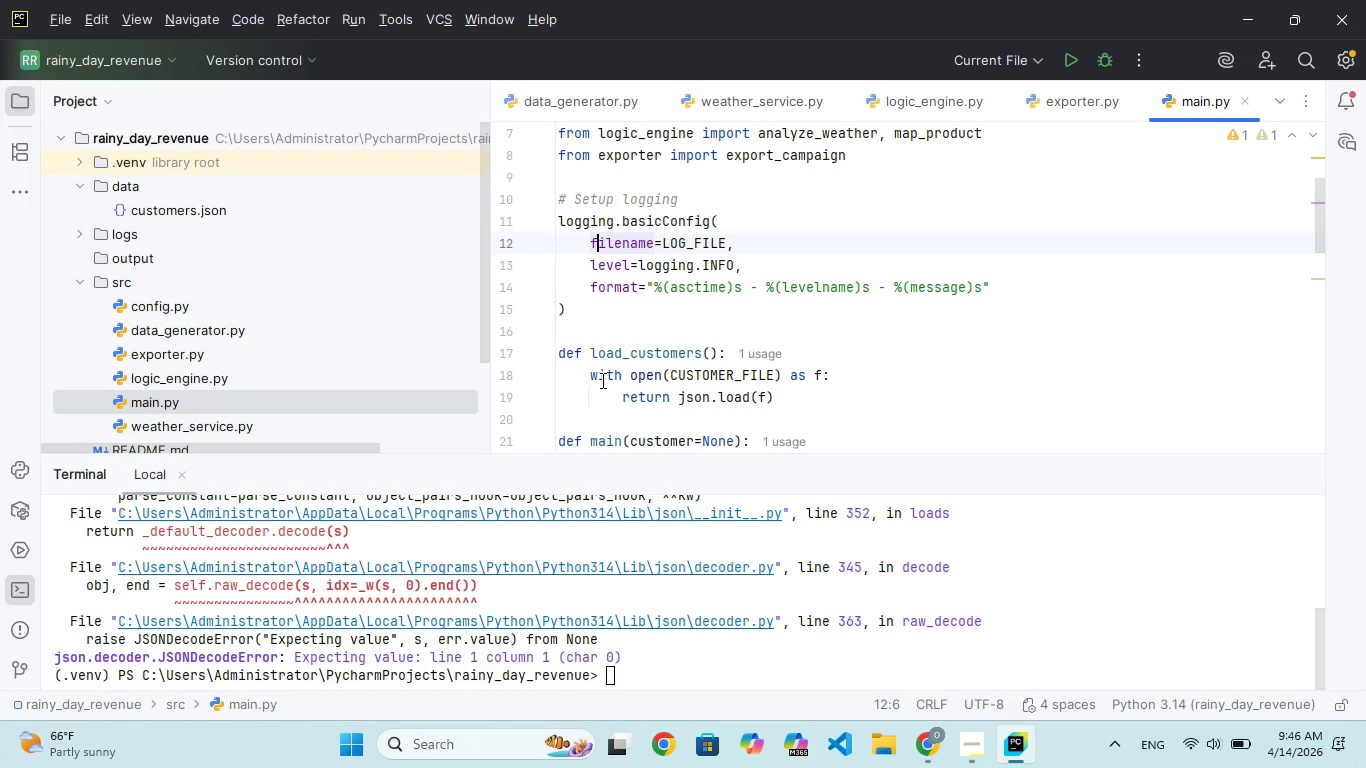 
scroll: coordinate [601, 380], scroll_direction: down, amount: 5.0
 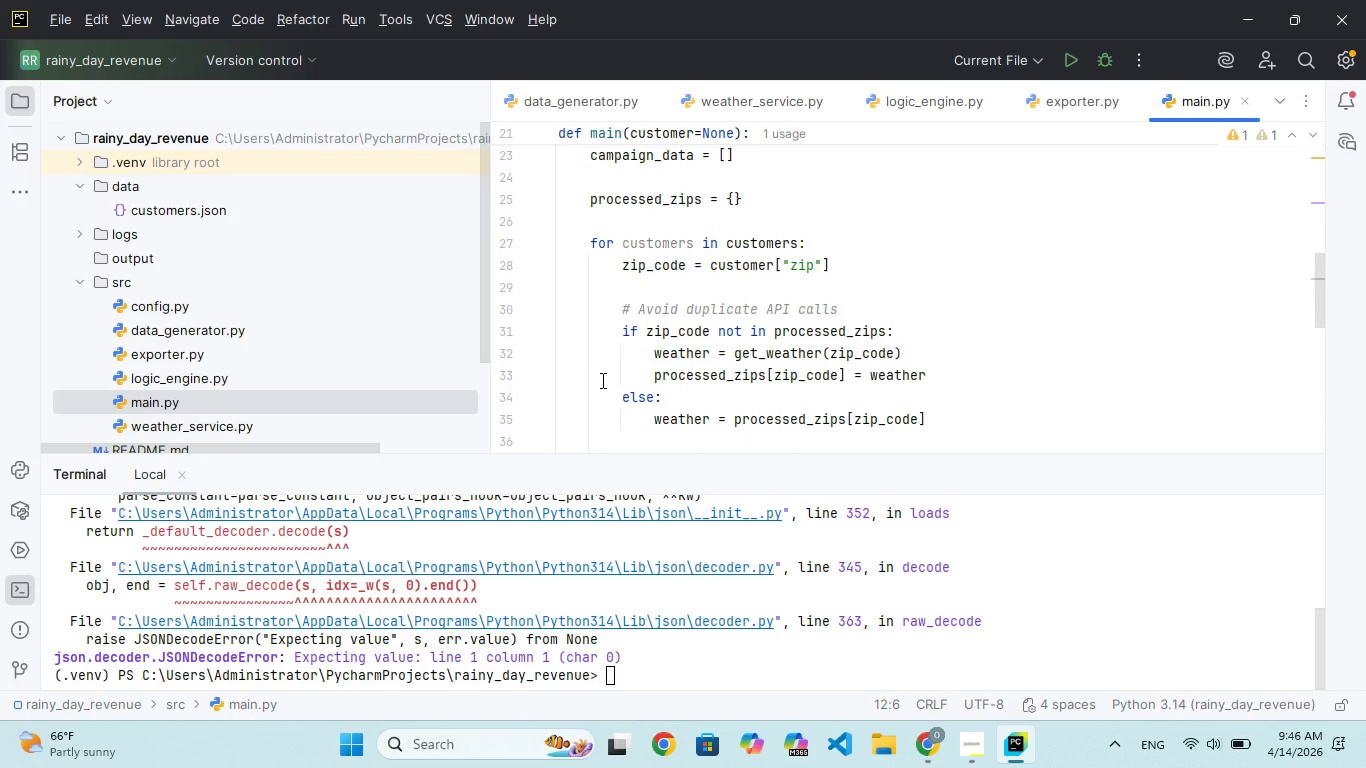 
scroll: coordinate [601, 380], scroll_direction: none, amount: 0.0
 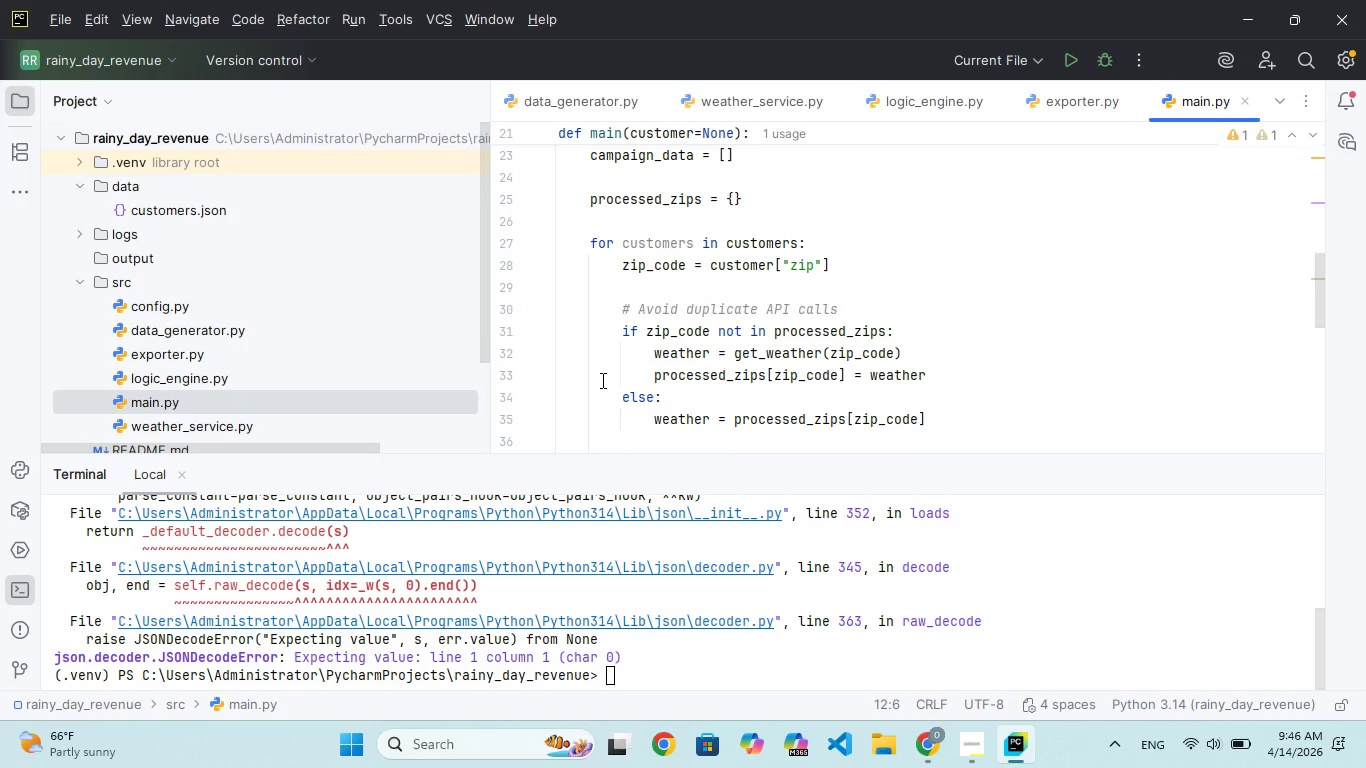 
scroll: coordinate [601, 380], scroll_direction: up, amount: 4.0
 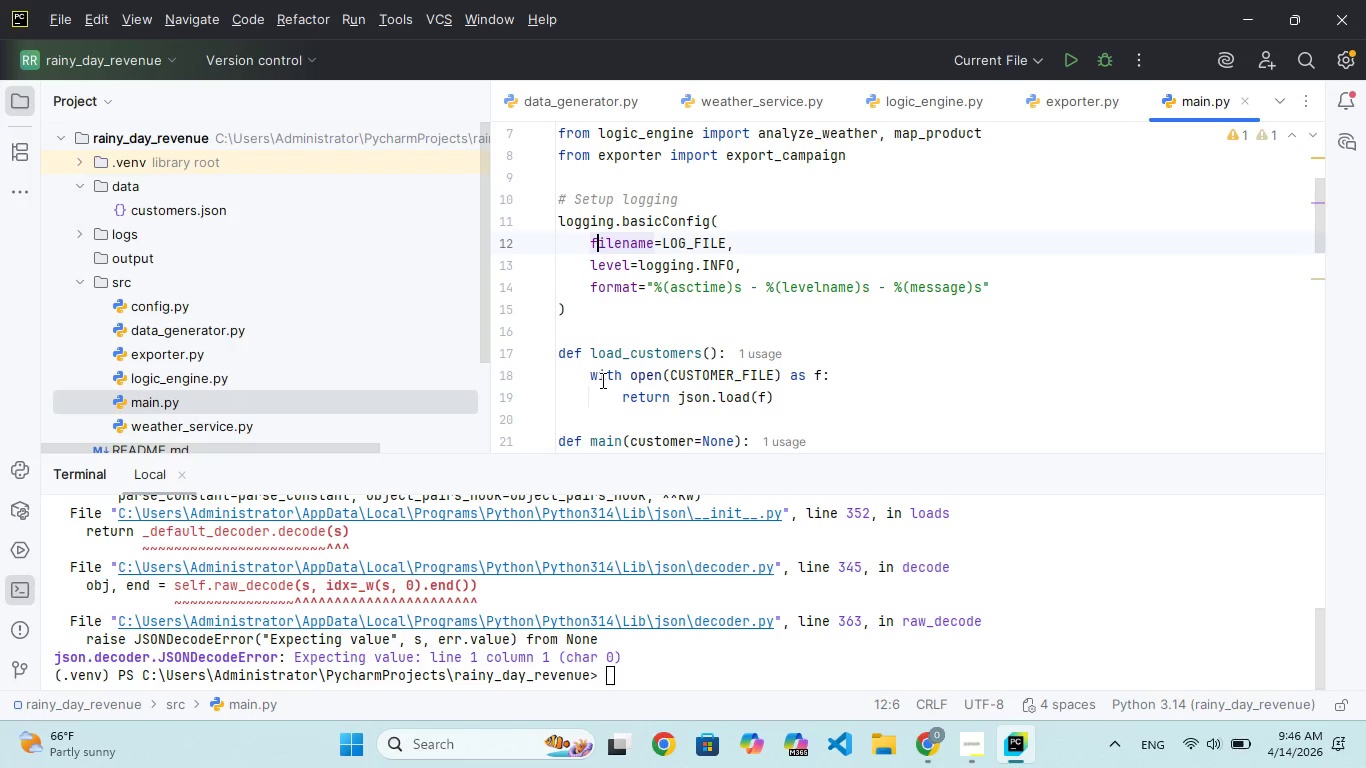 
wait(13.7)
 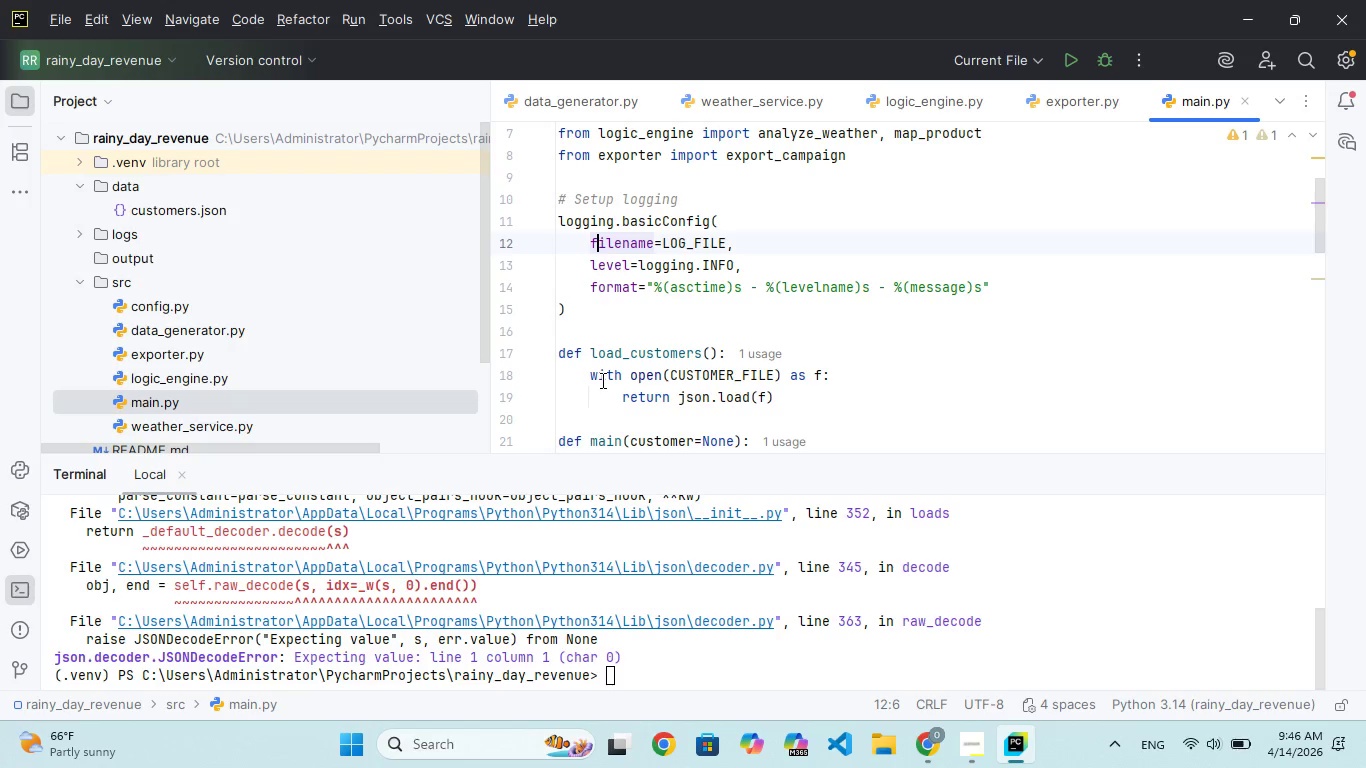 
scroll: coordinate [601, 380], scroll_direction: up, amount: 6.0
 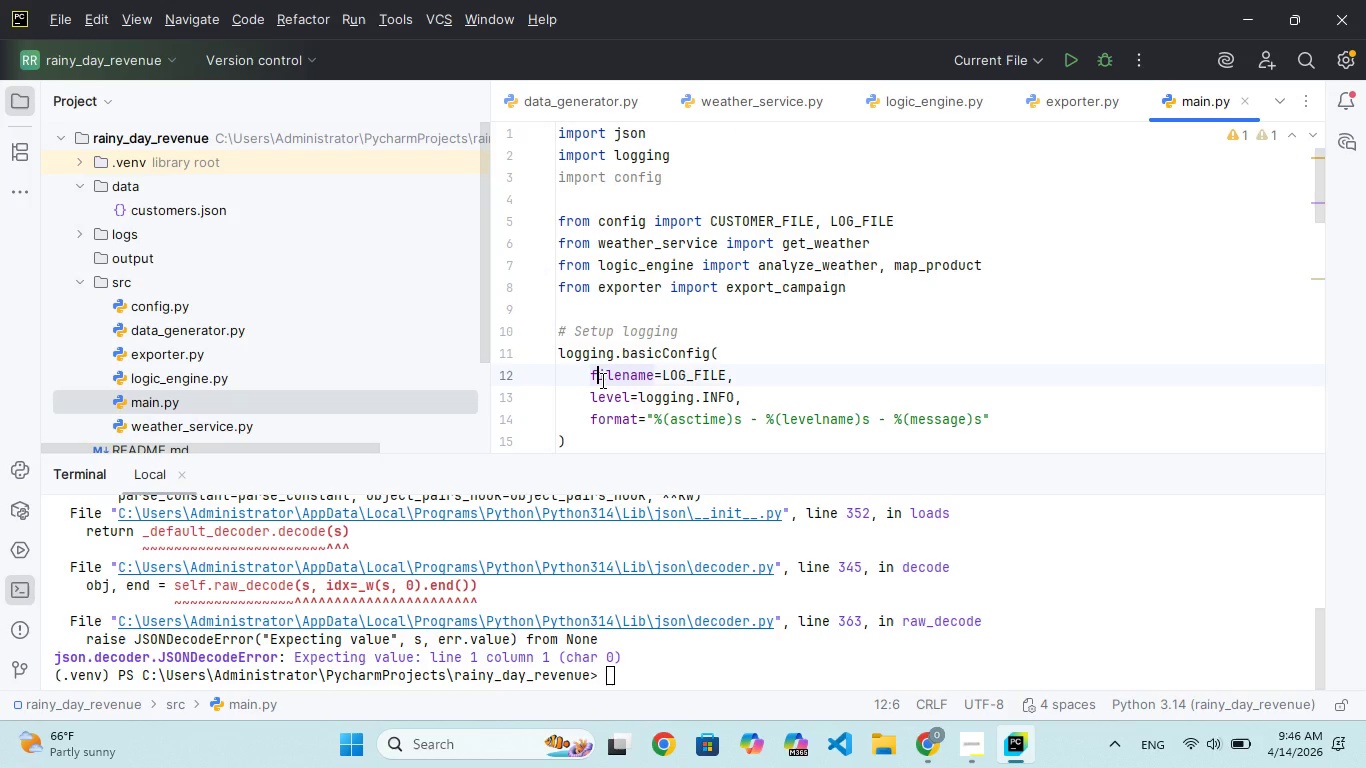 
scroll: coordinate [601, 380], scroll_direction: none, amount: 0.0
 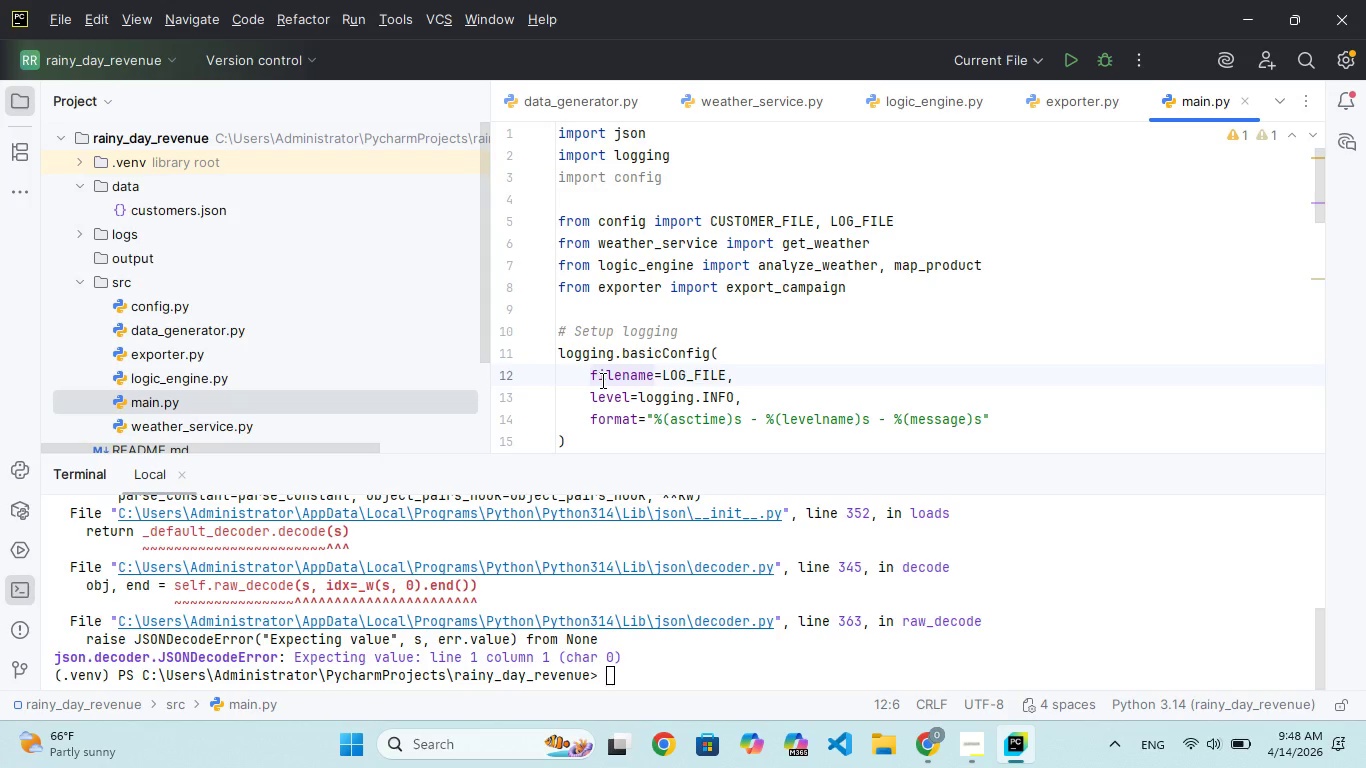 
wait(84.93)
 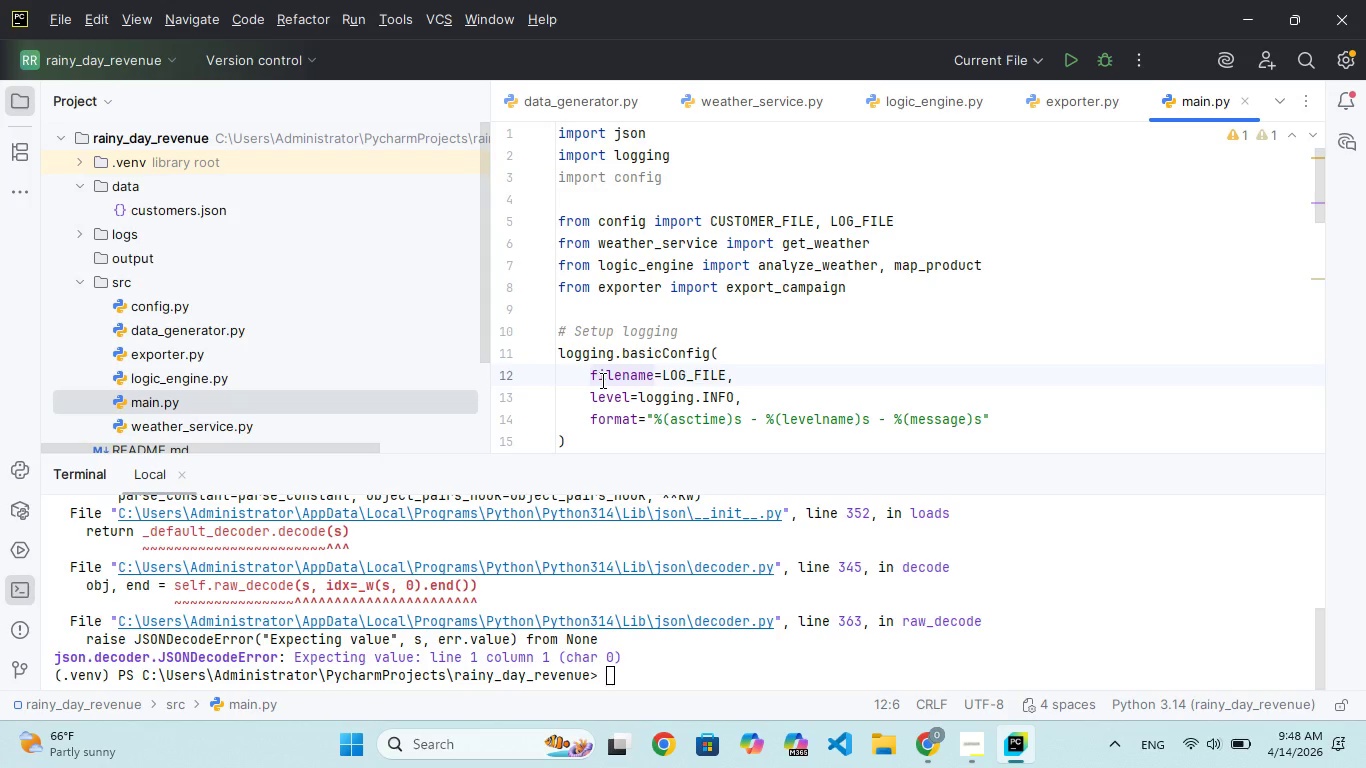 
scroll: coordinate [601, 380], scroll_direction: down, amount: 1.0
 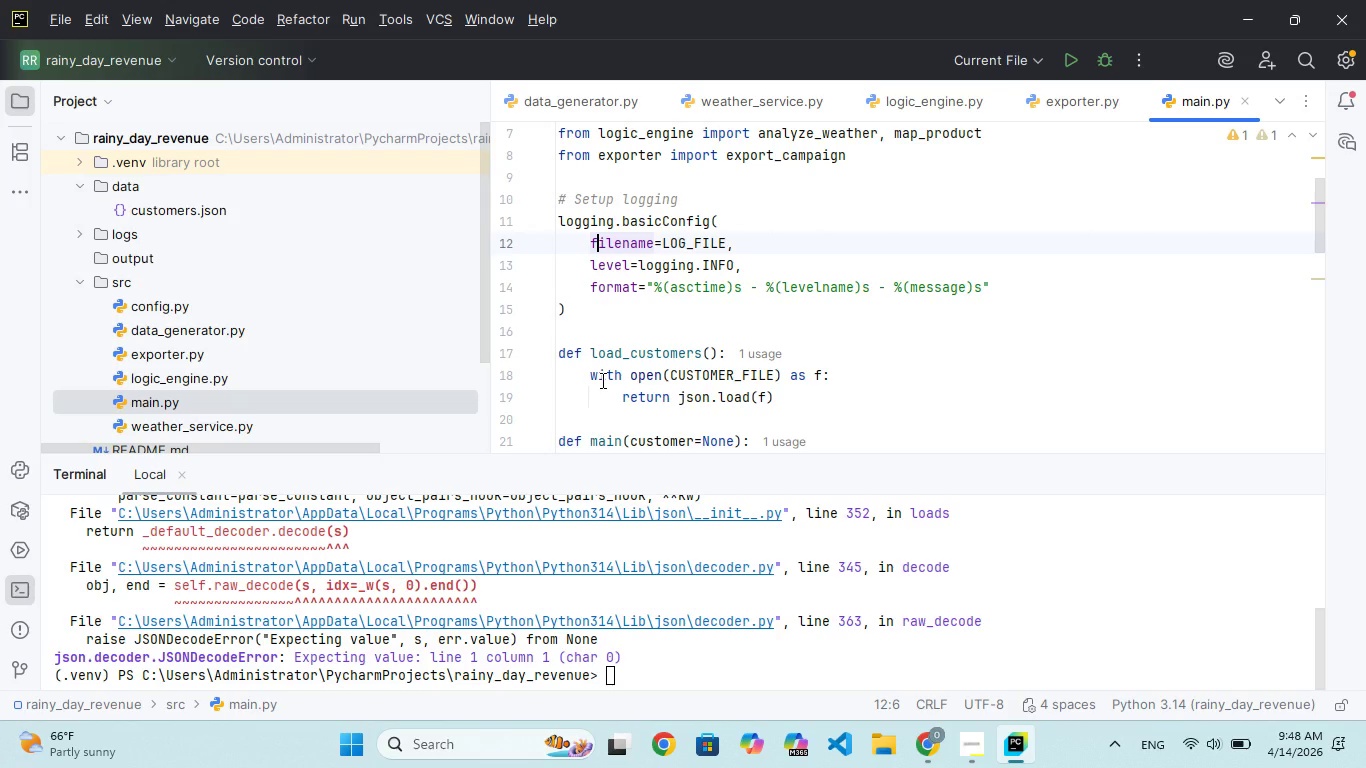 
wait(5.37)
 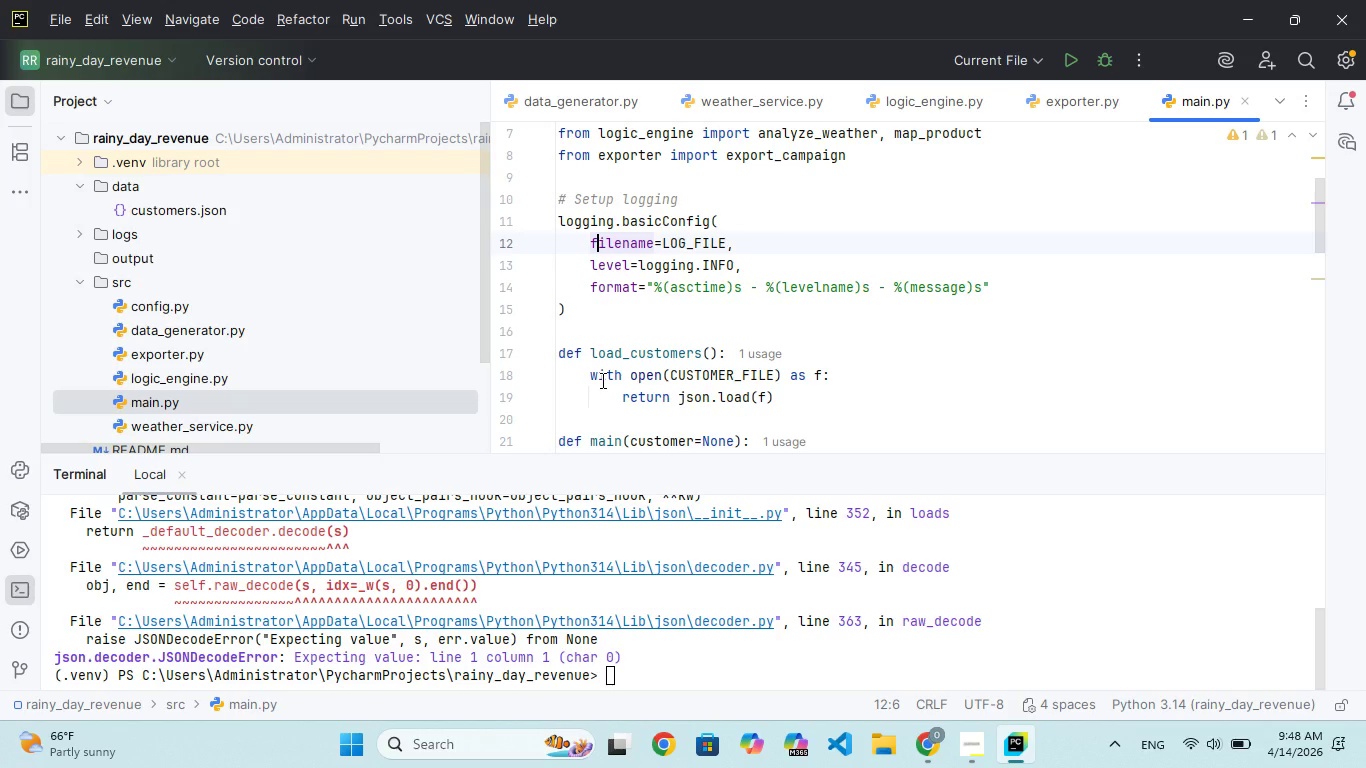 
scroll: coordinate [601, 380], scroll_direction: none, amount: 0.0
 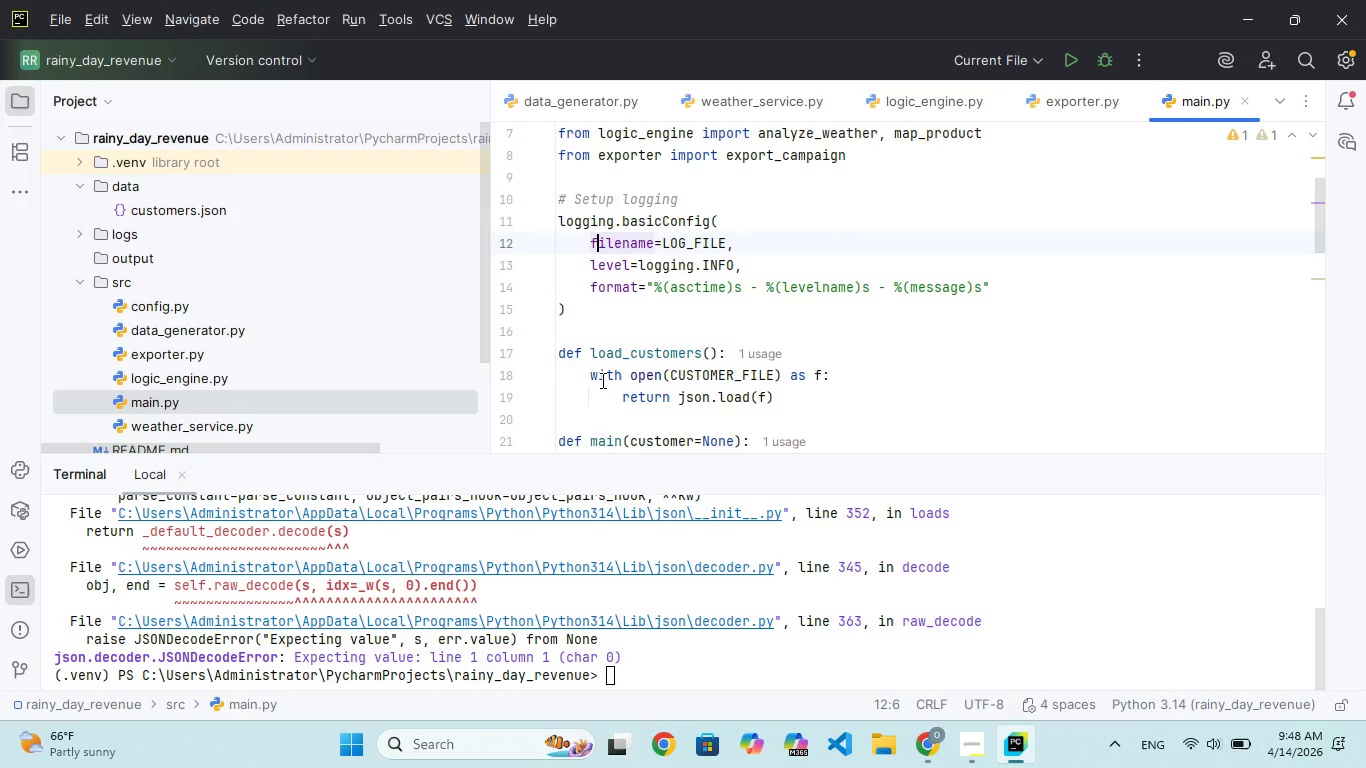 
scroll: coordinate [601, 379], scroll_direction: down, amount: 8.0
 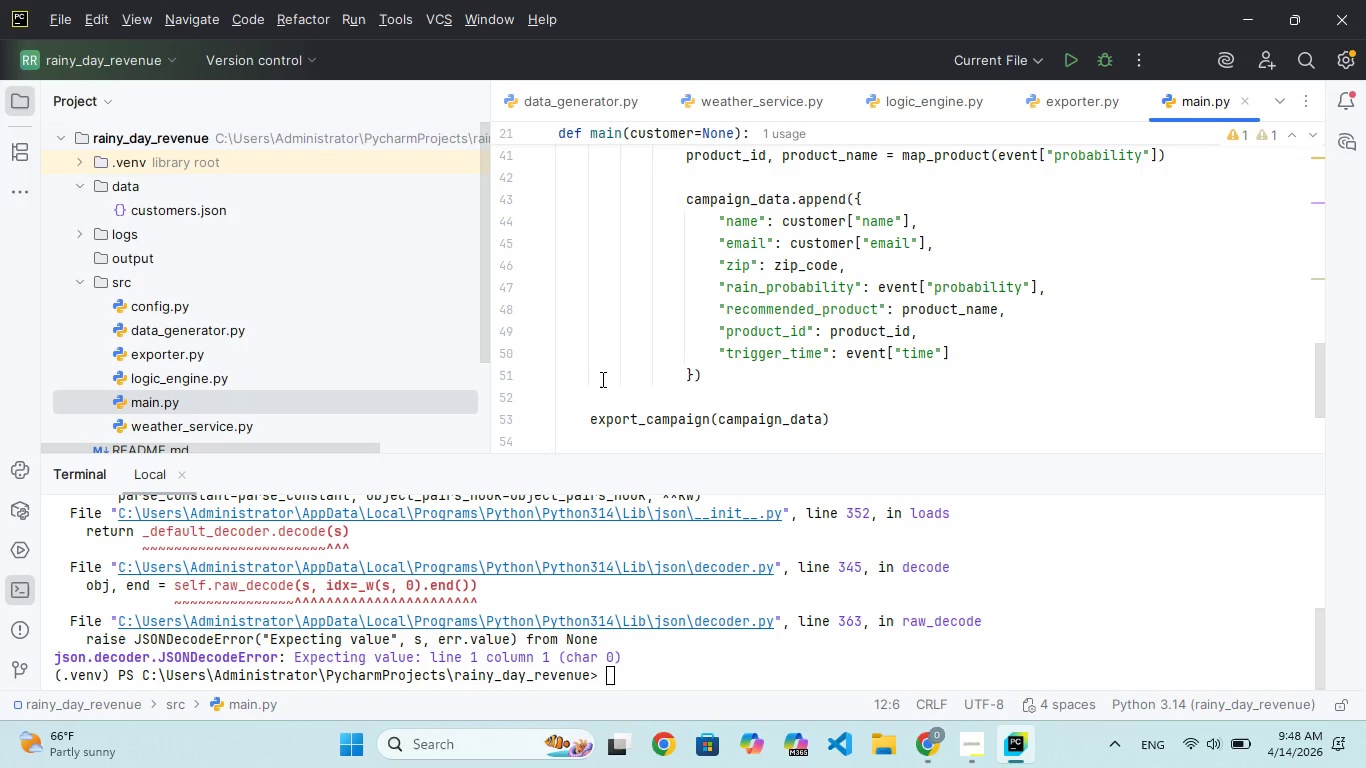 
scroll: coordinate [601, 379], scroll_direction: none, amount: 0.0
 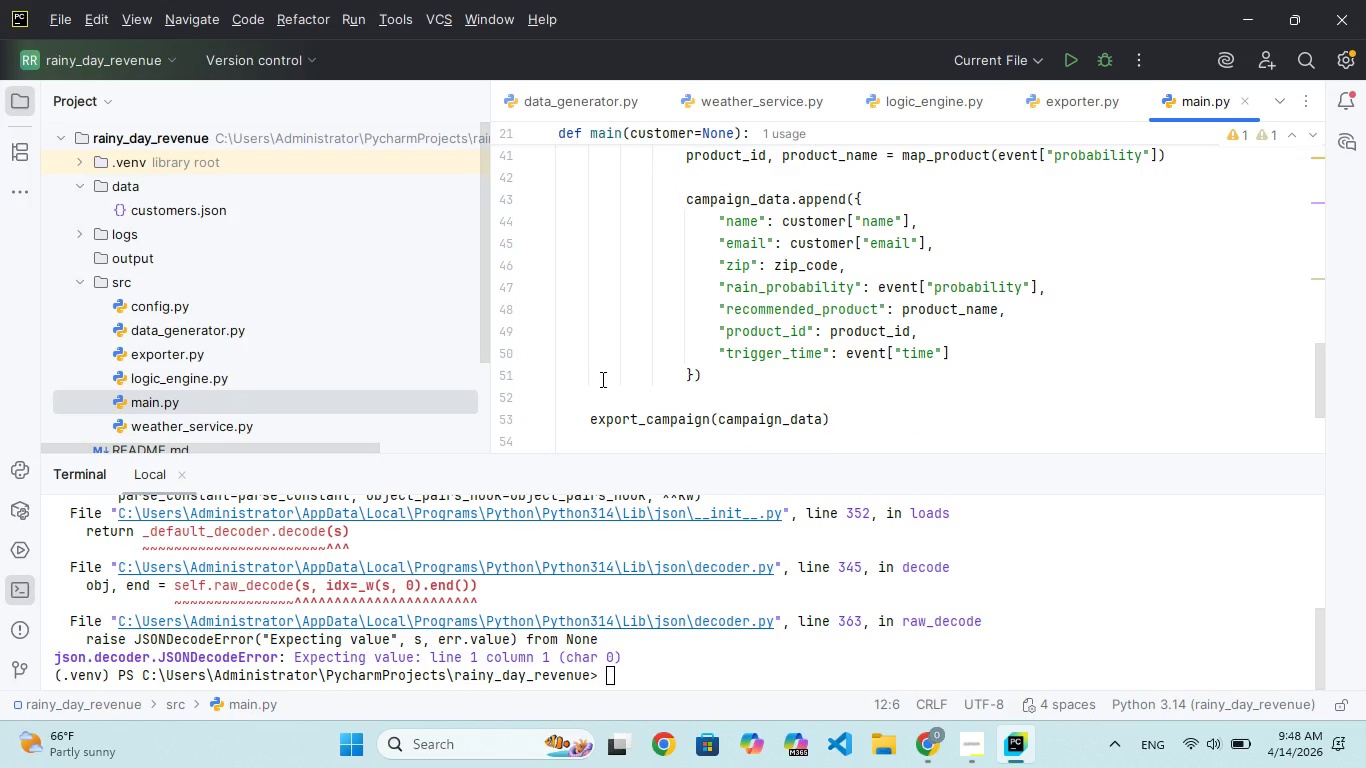 
scroll: coordinate [601, 379], scroll_direction: down, amount: 1.0
 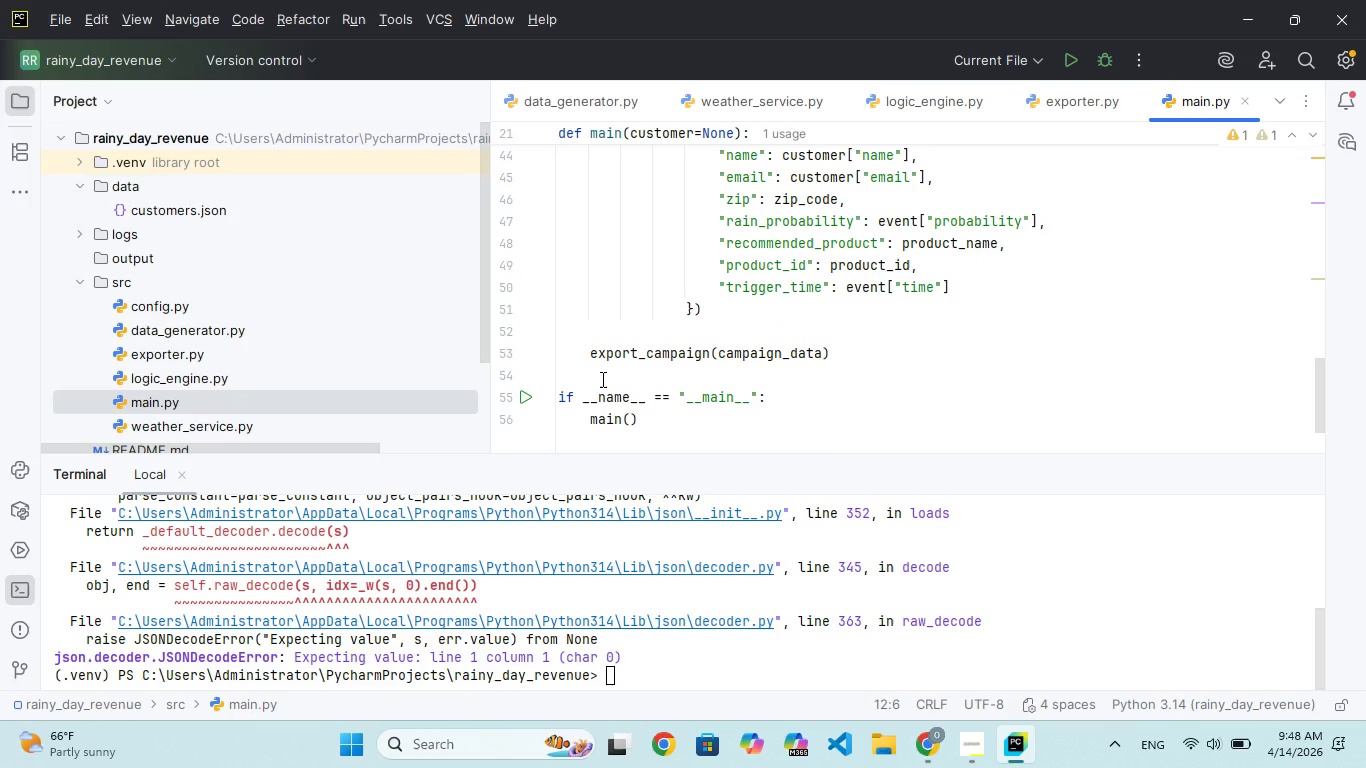 
scroll: coordinate [601, 379], scroll_direction: none, amount: 0.0
 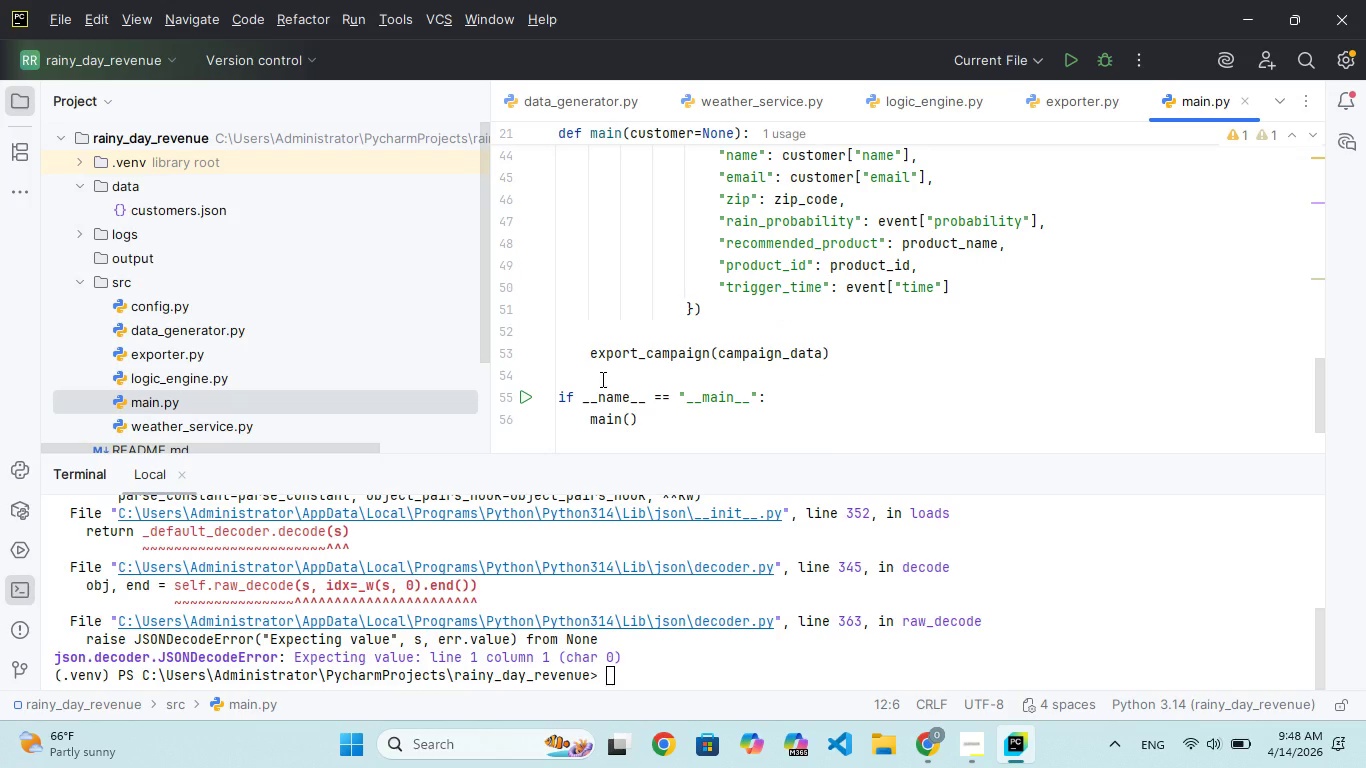 
scroll: coordinate [601, 379], scroll_direction: down, amount: 2.0
 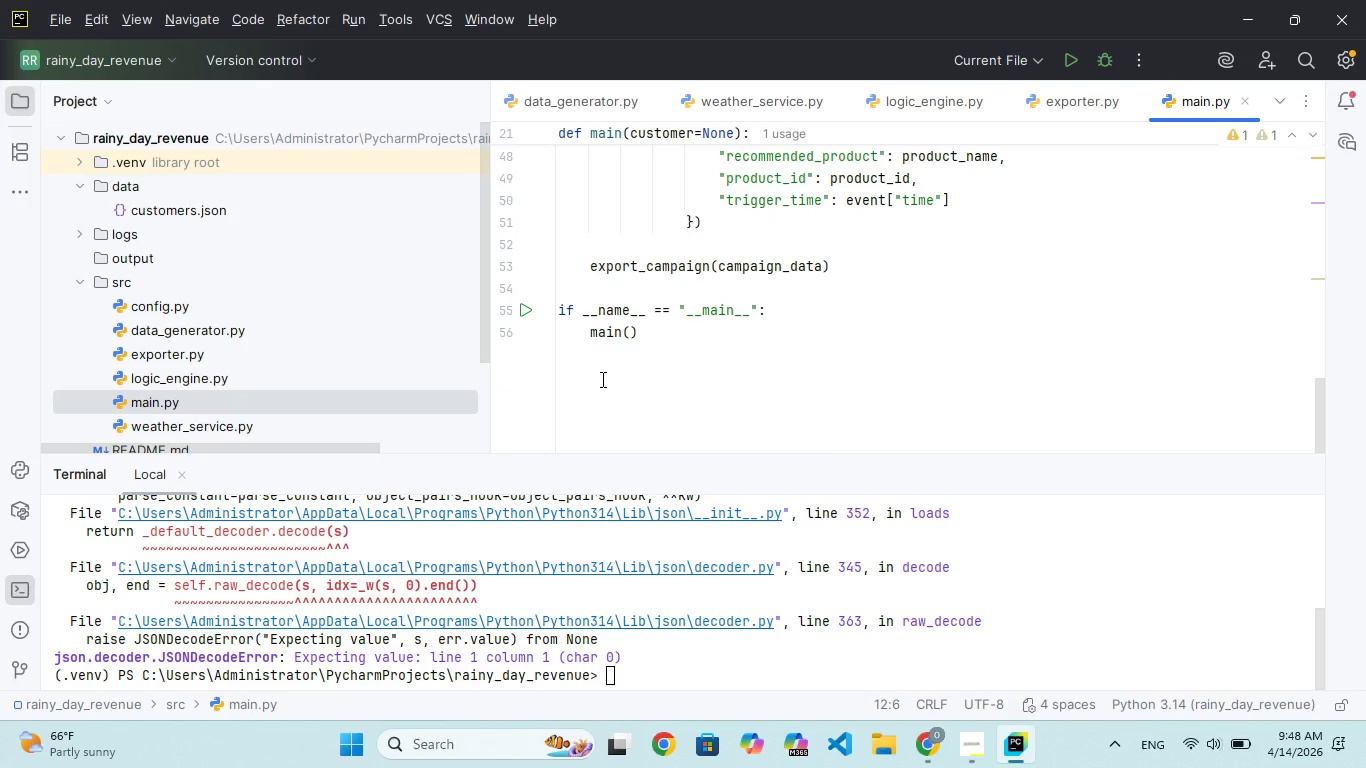 
scroll: coordinate [601, 379], scroll_direction: up, amount: 2.0
 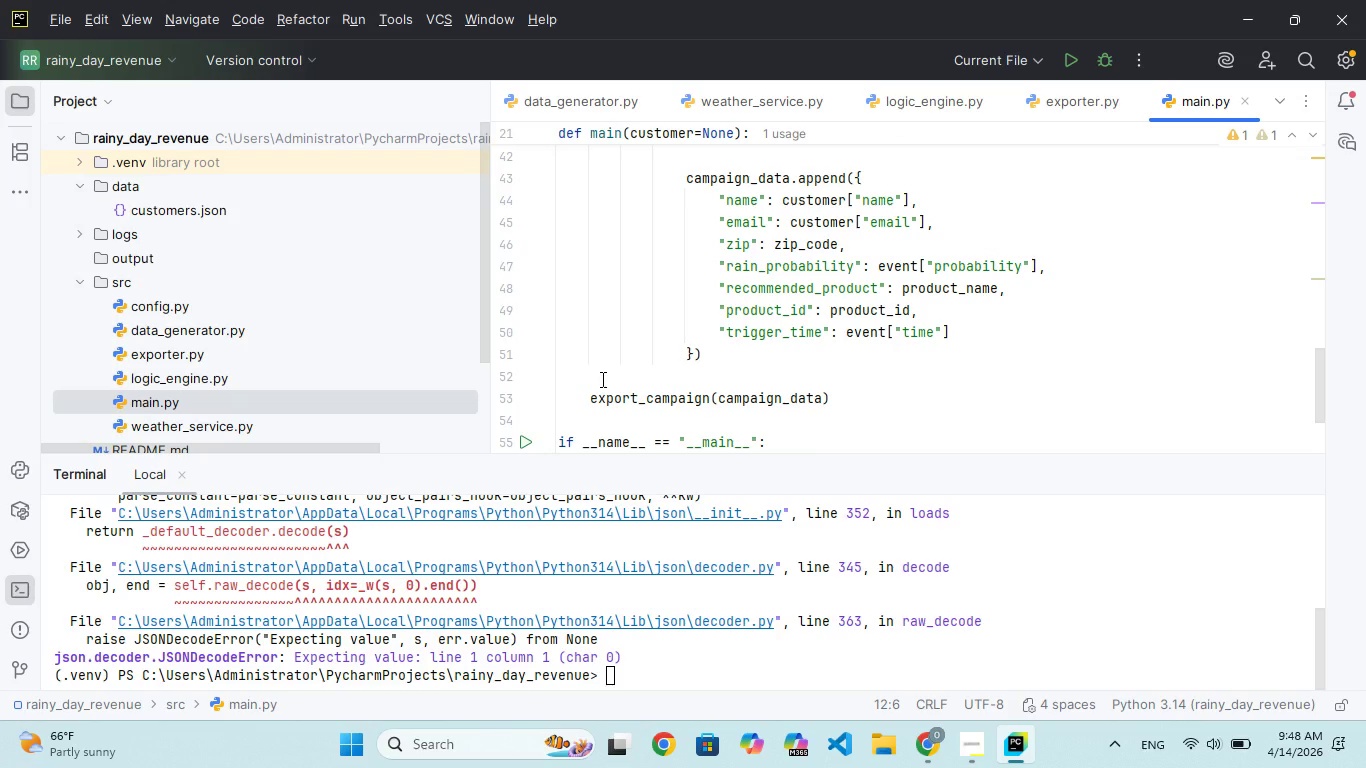 
wait(9.4)
 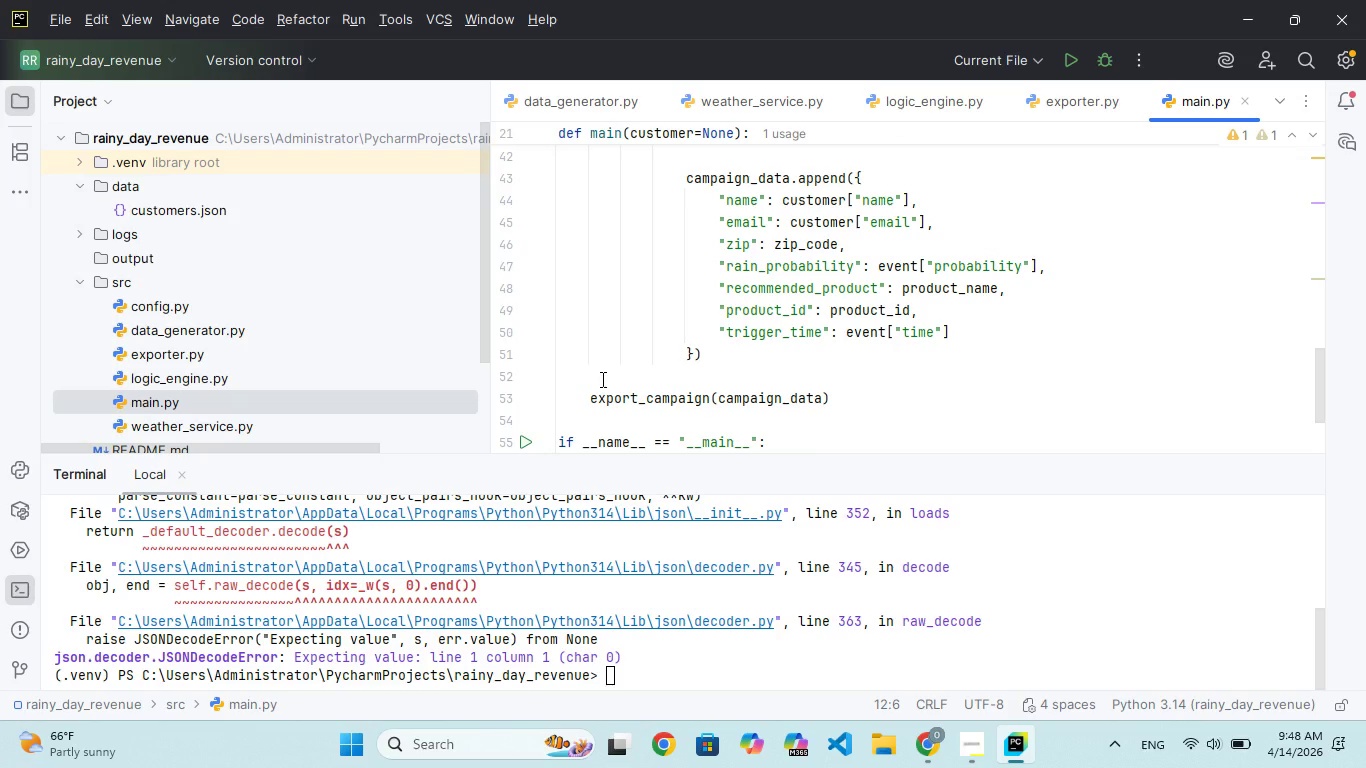 
scroll: coordinate [601, 379], scroll_direction: down, amount: 1.0
 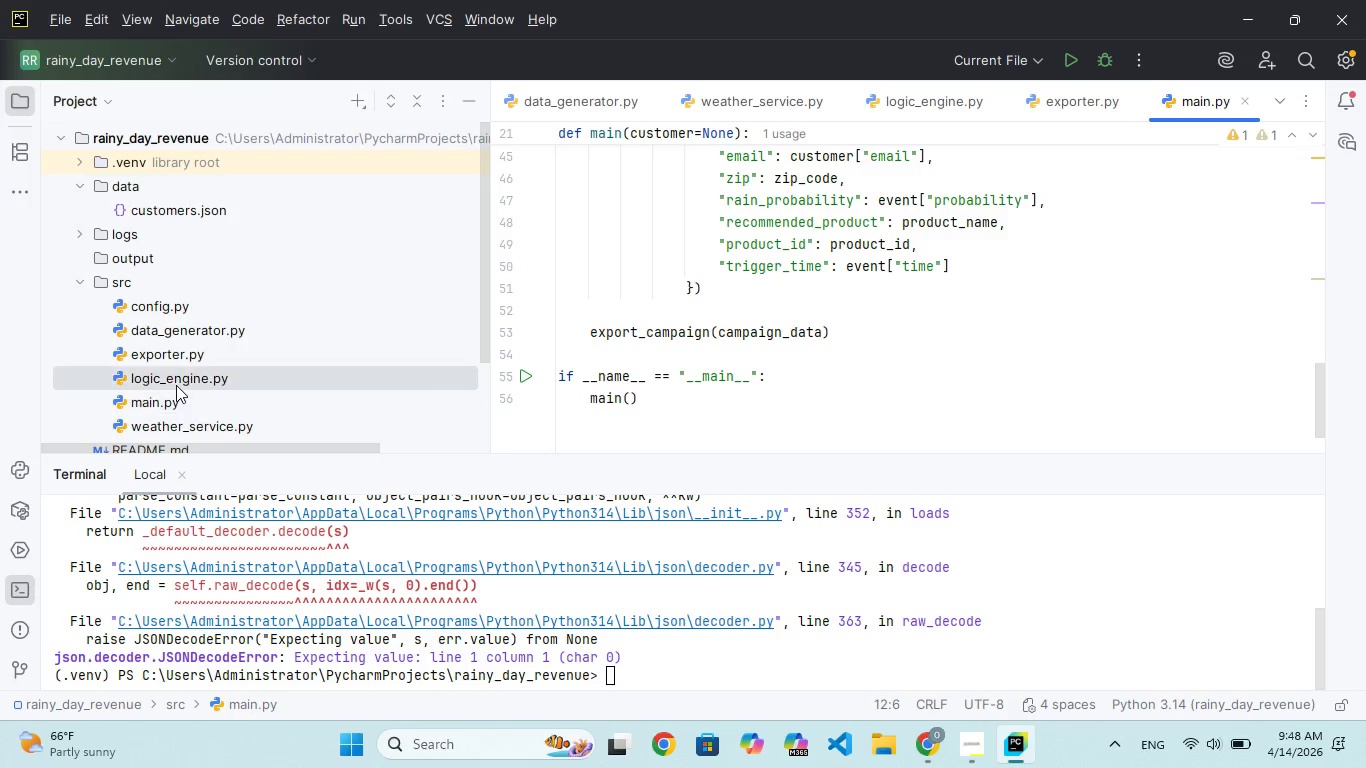 
double_click([176, 385])
 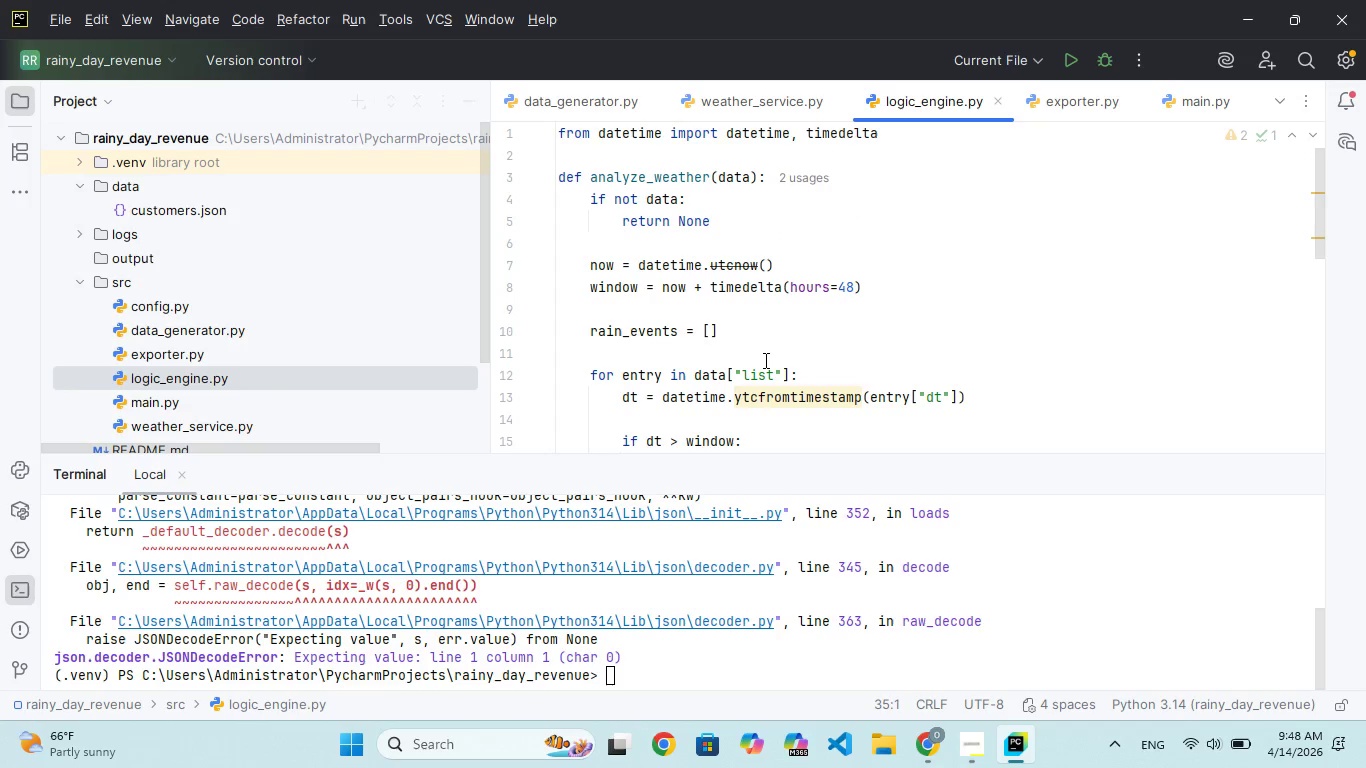 
scroll: coordinate [764, 360], scroll_direction: down, amount: 2.0
 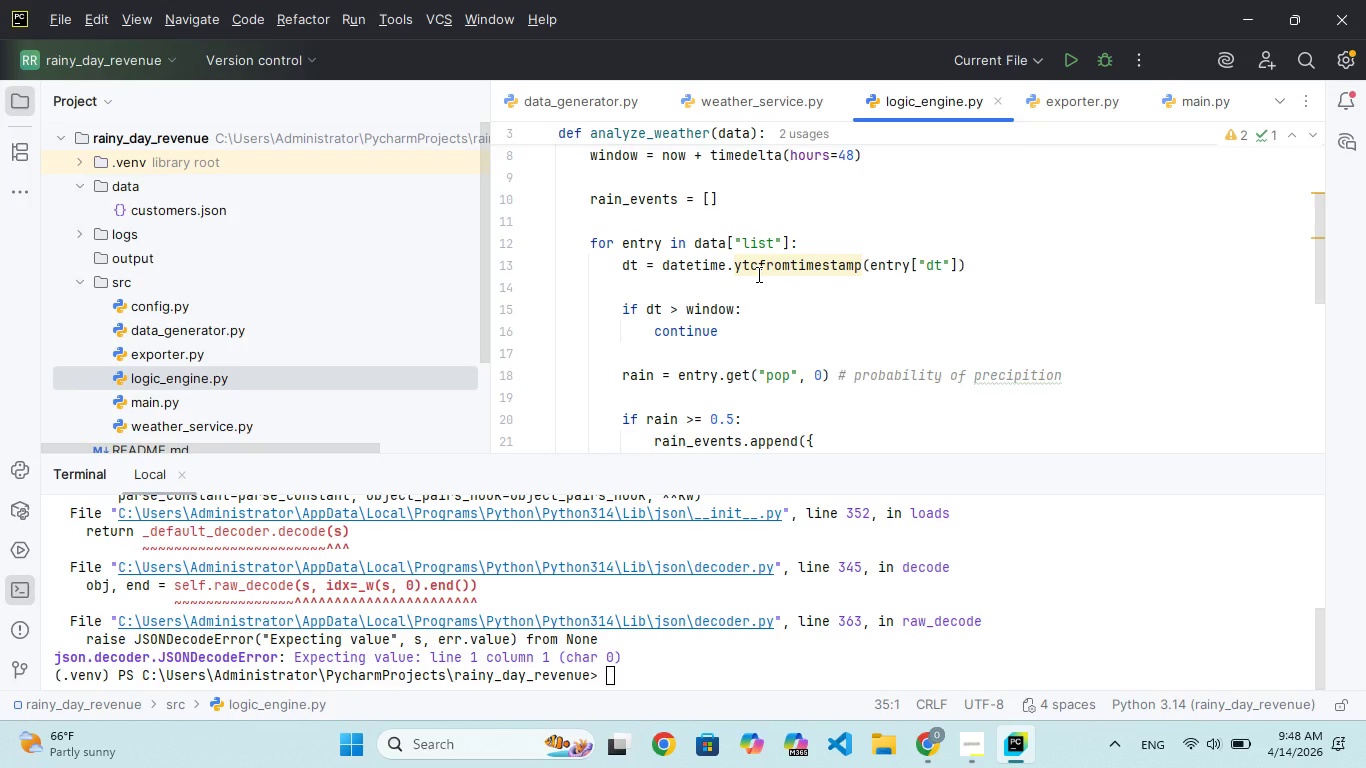 
left_click([757, 273])
 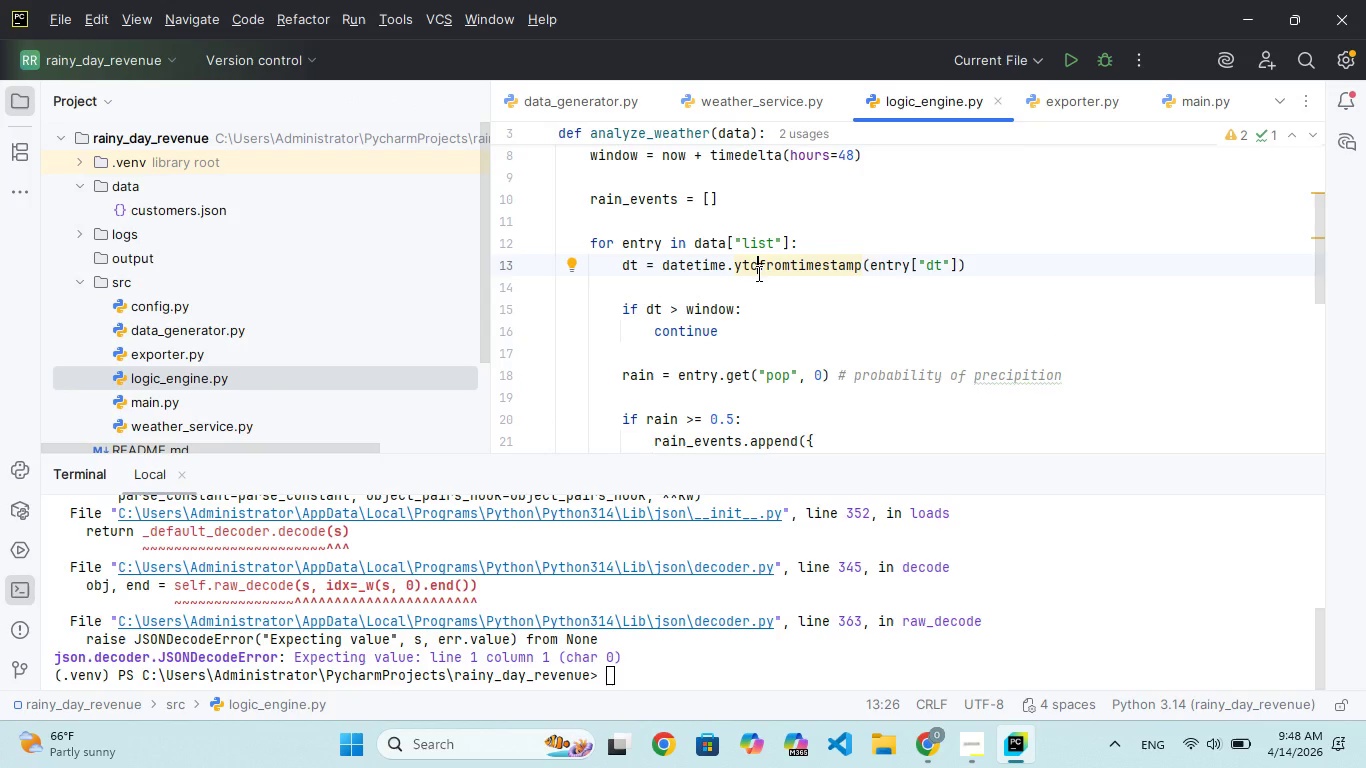 
key(Backspace)
 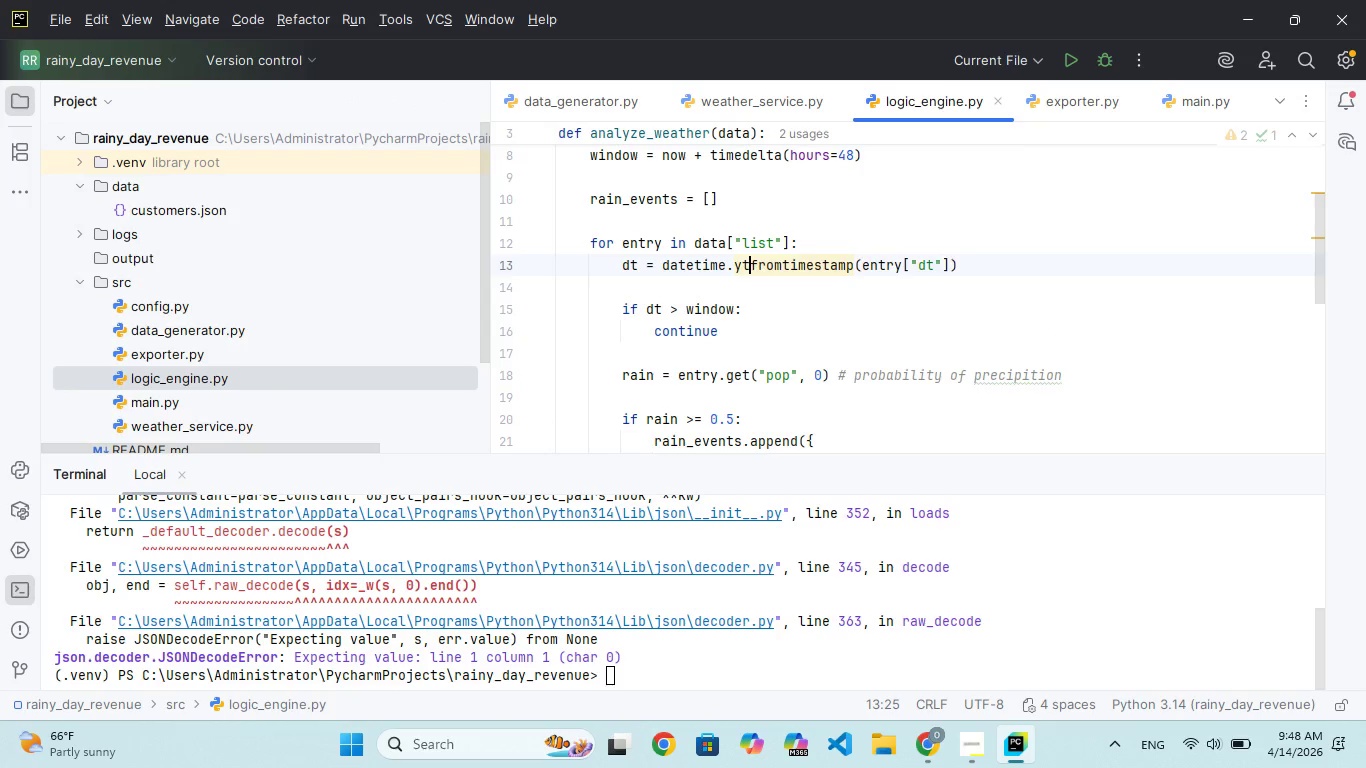 
key(Backspace)
 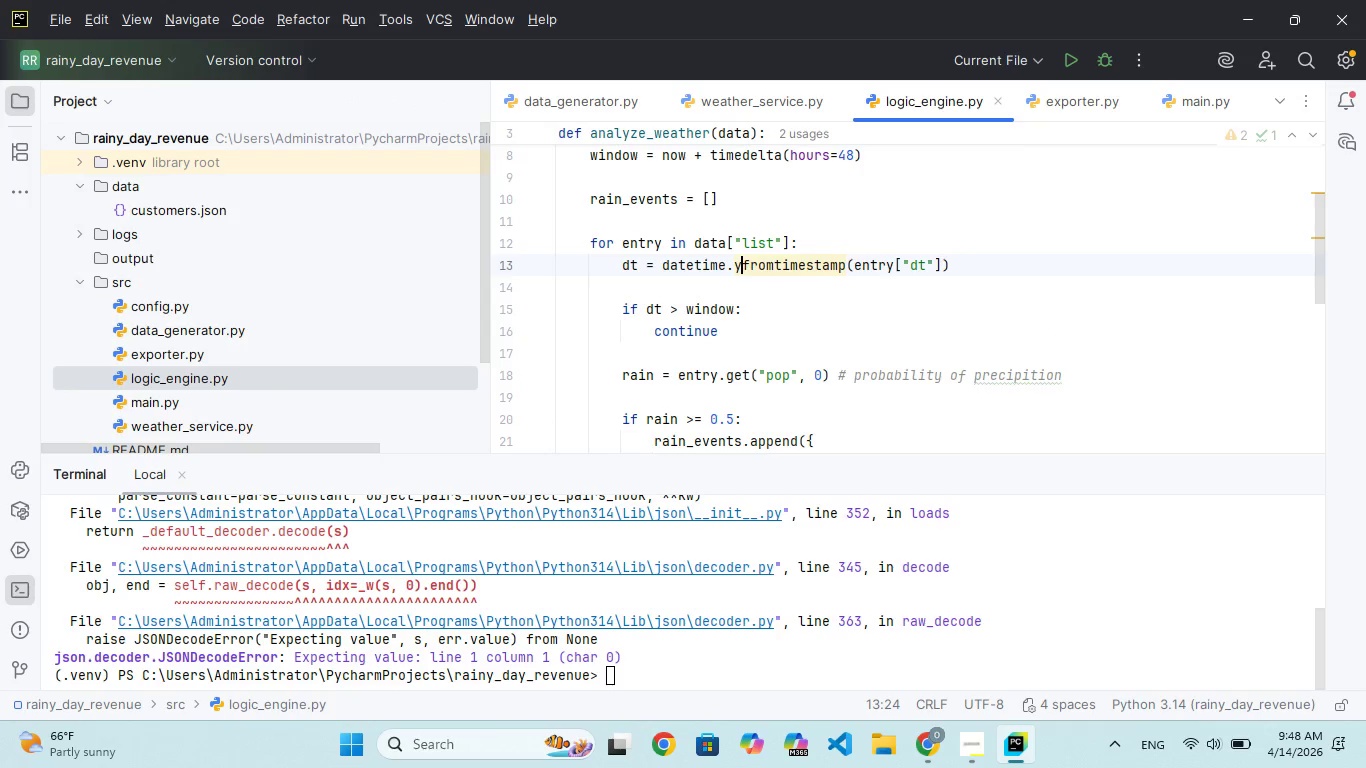 
key(Backspace)
 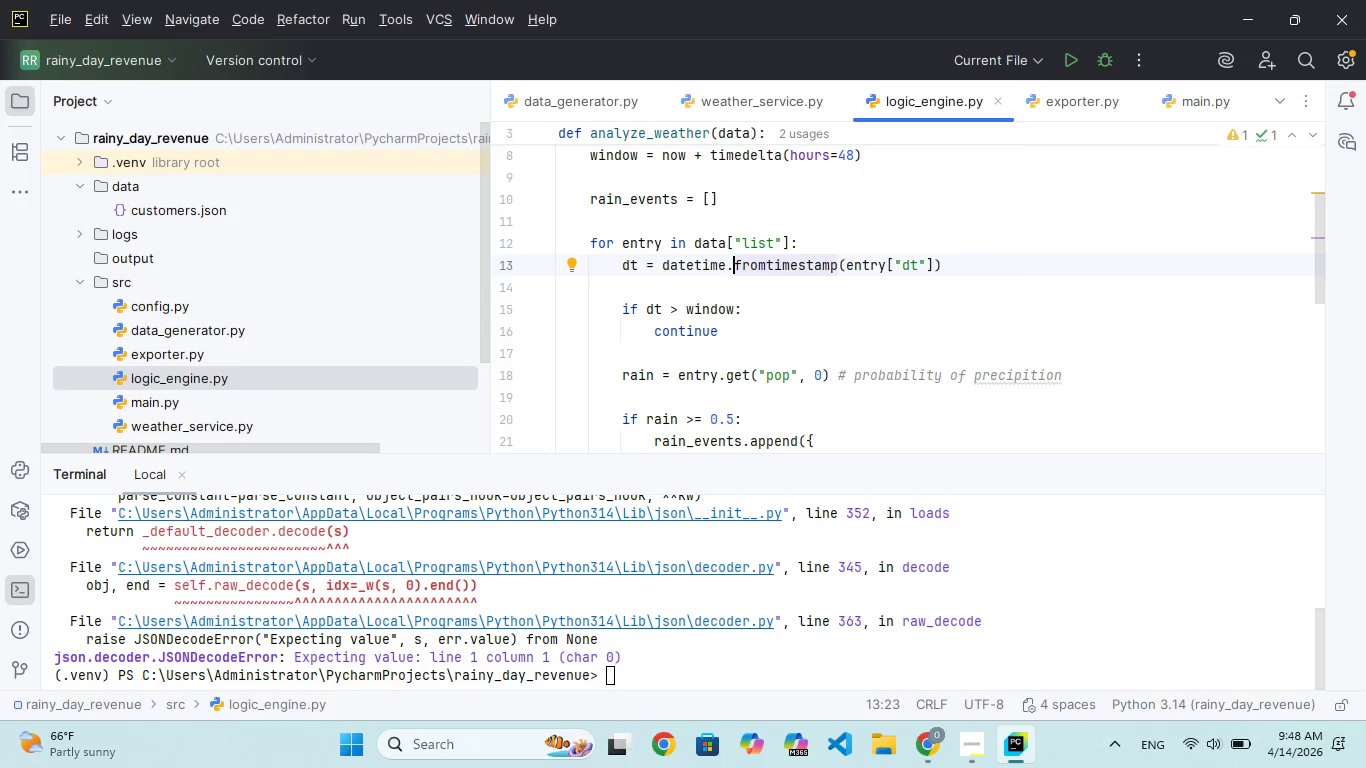 
scroll: coordinate [757, 273], scroll_direction: up, amount: 30.0
 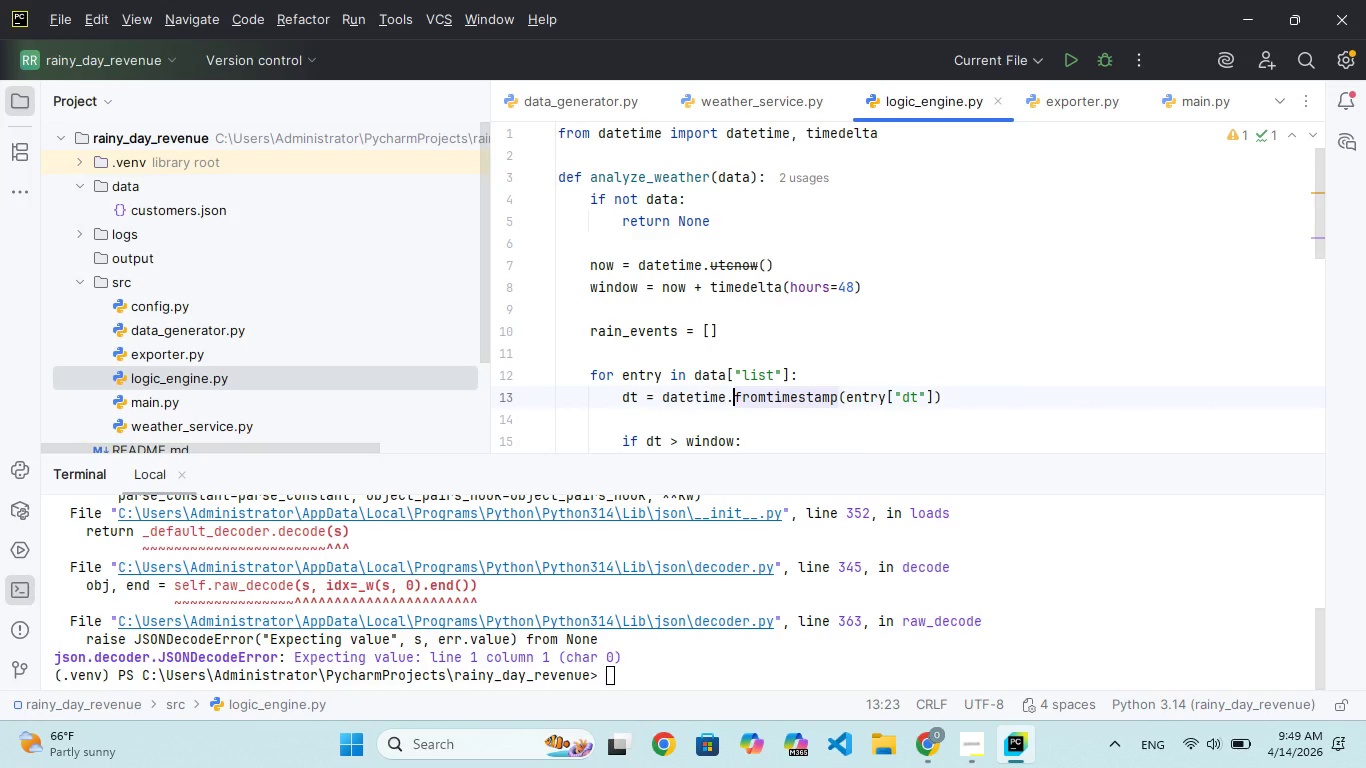 
wait(7.6)
 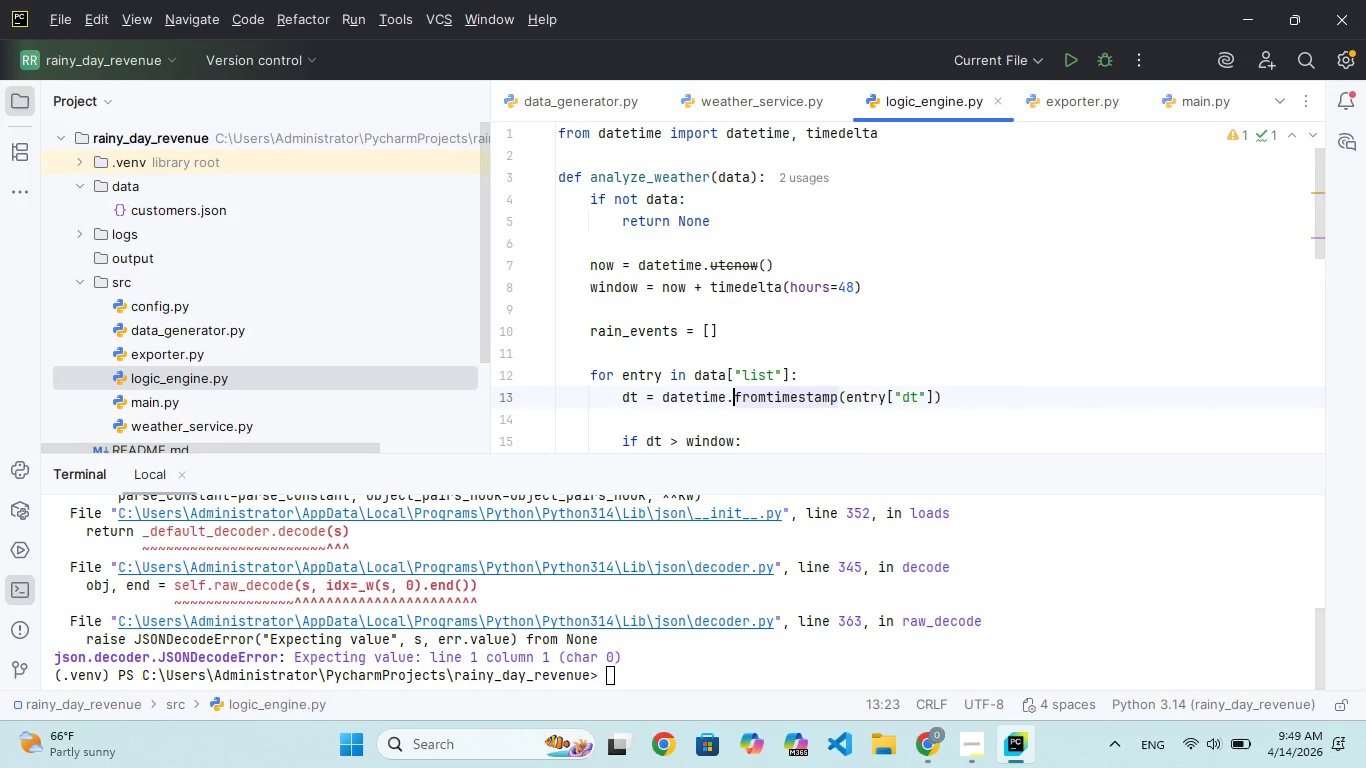 
scroll: coordinate [757, 273], scroll_direction: up, amount: 27.0
 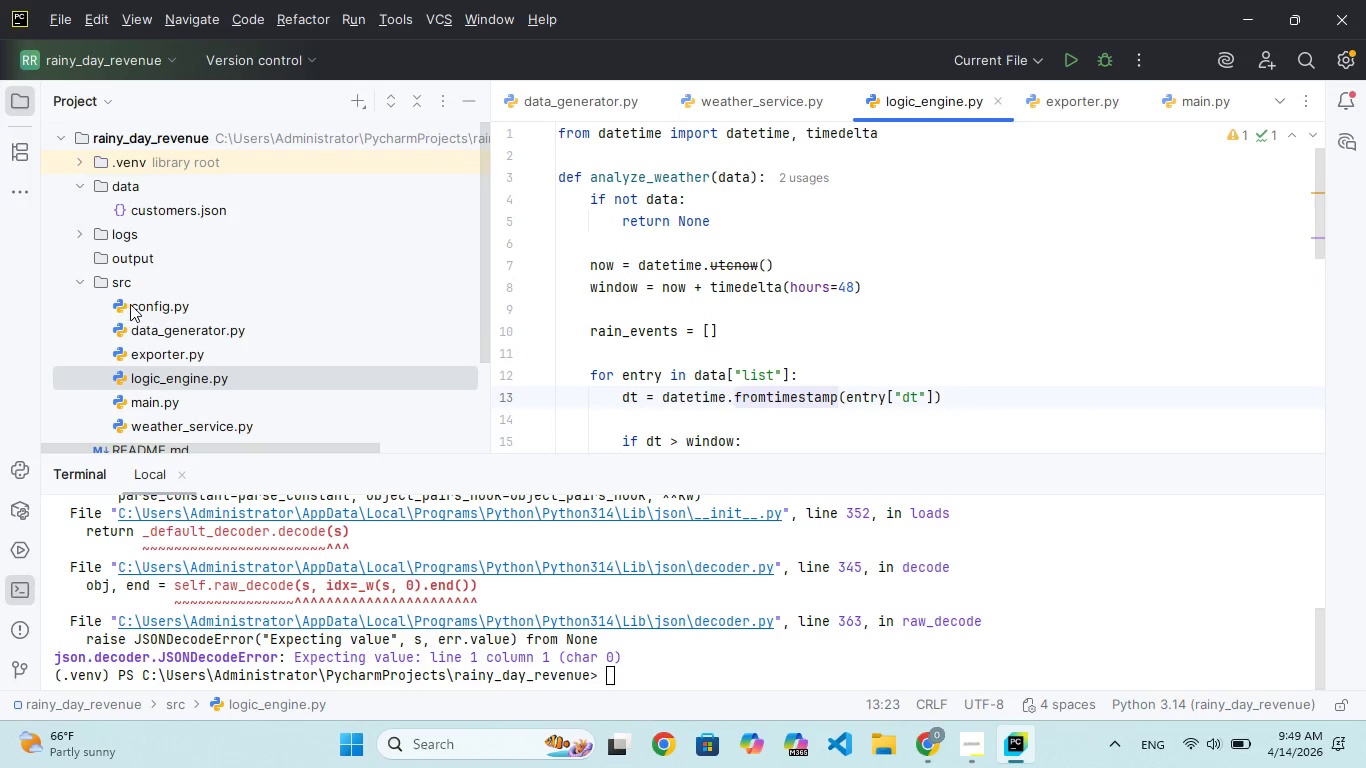 
double_click([131, 306])
 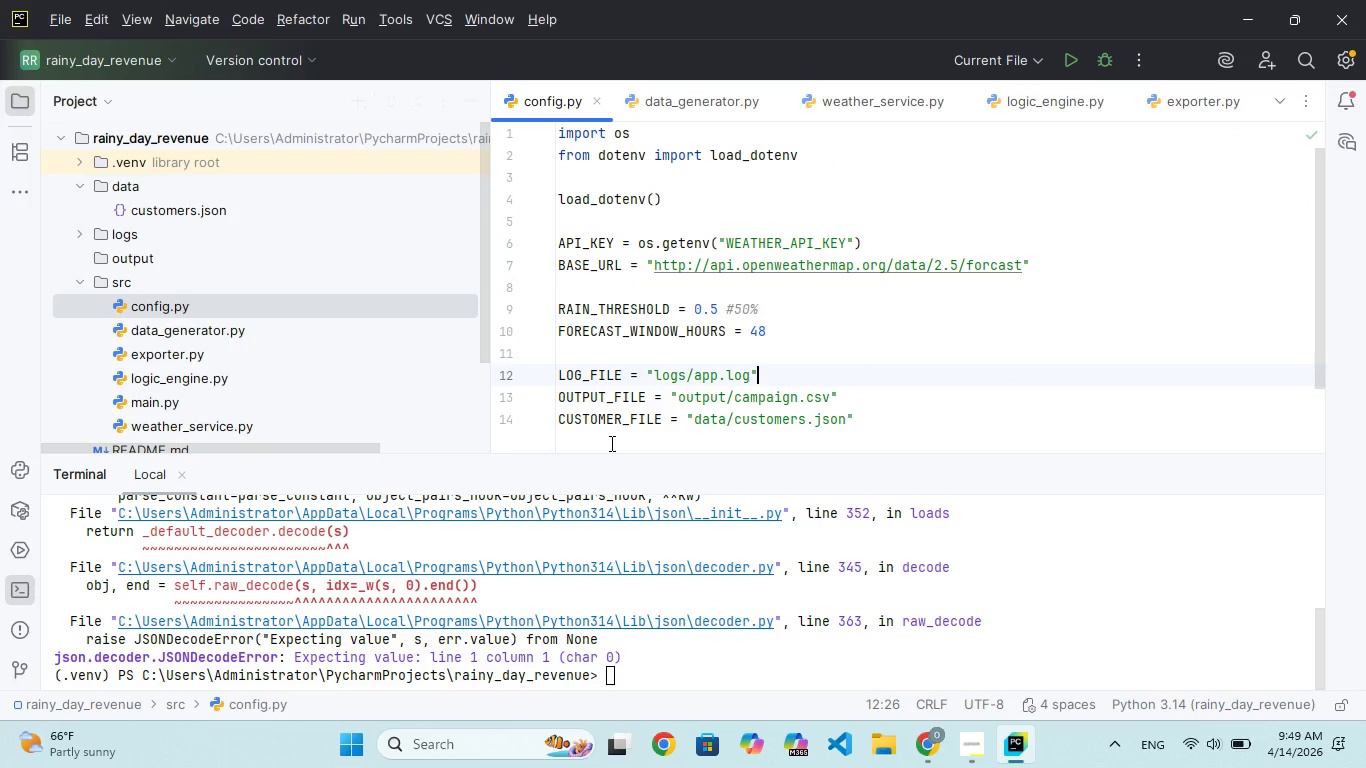 
scroll: coordinate [609, 415], scroll_direction: down, amount: 2.0
 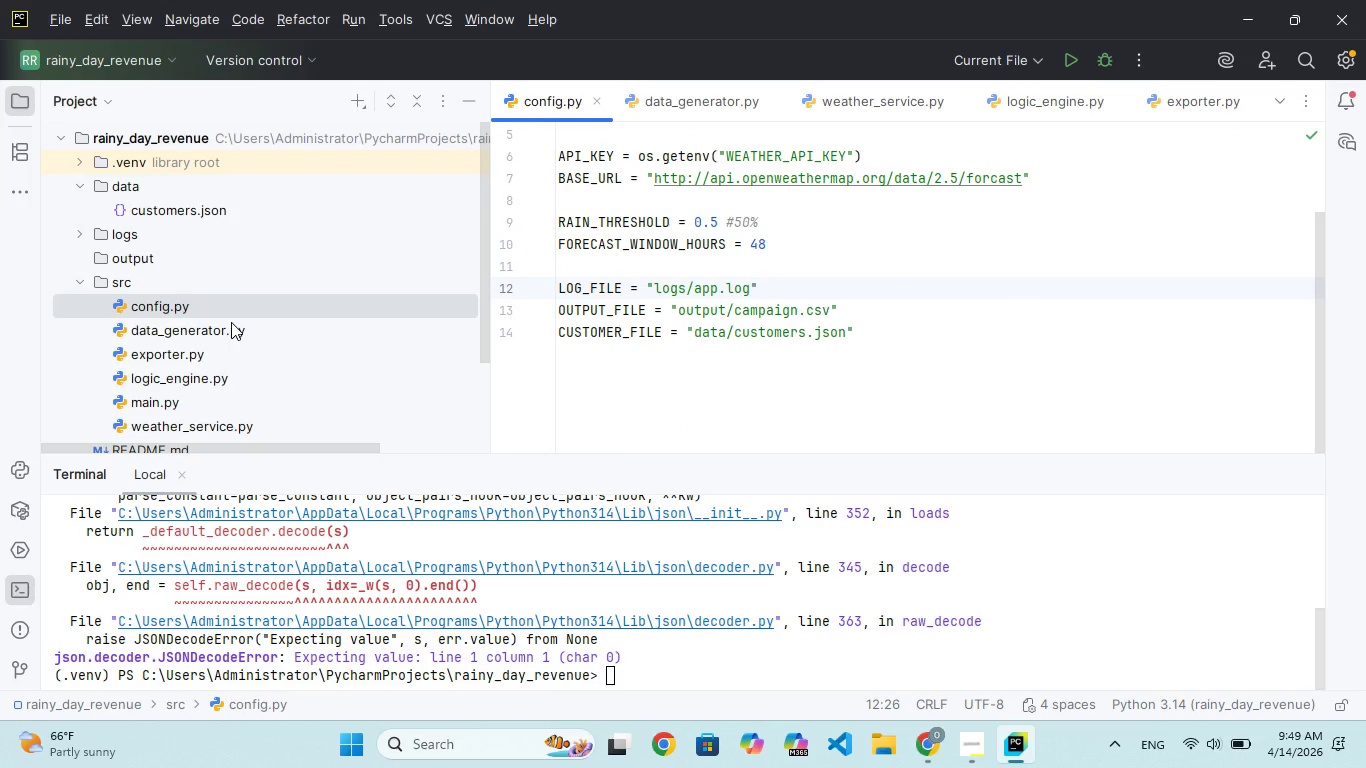 
double_click([231, 322])
 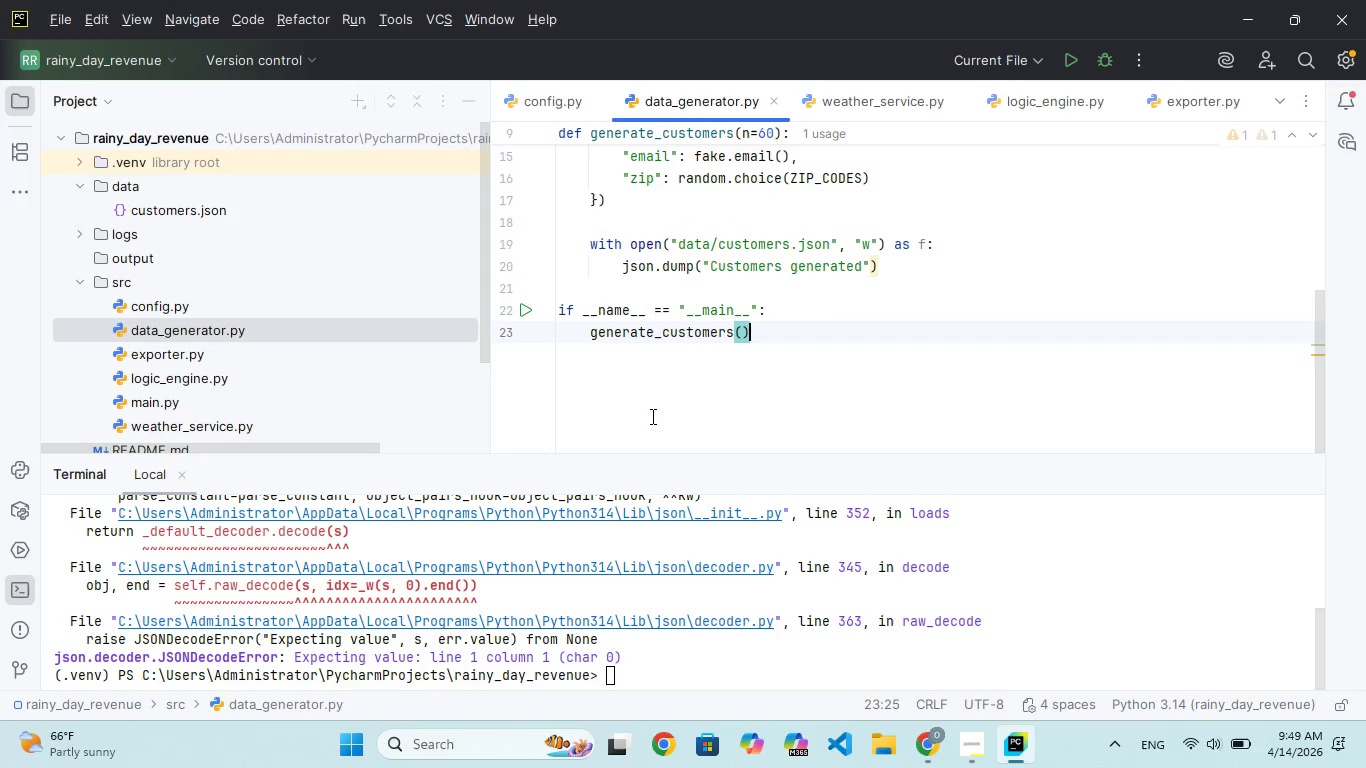 
scroll: coordinate [651, 416], scroll_direction: up, amount: 5.0
 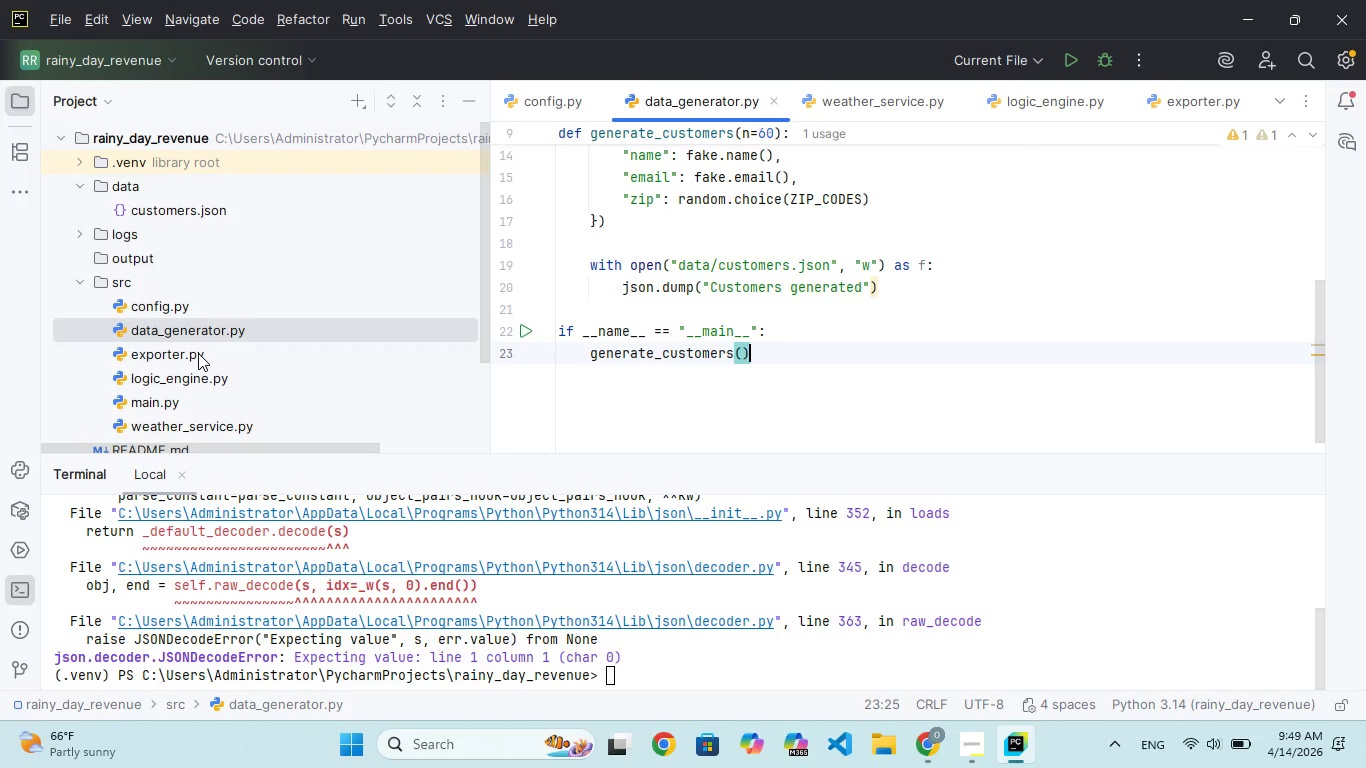 
double_click([198, 353])
 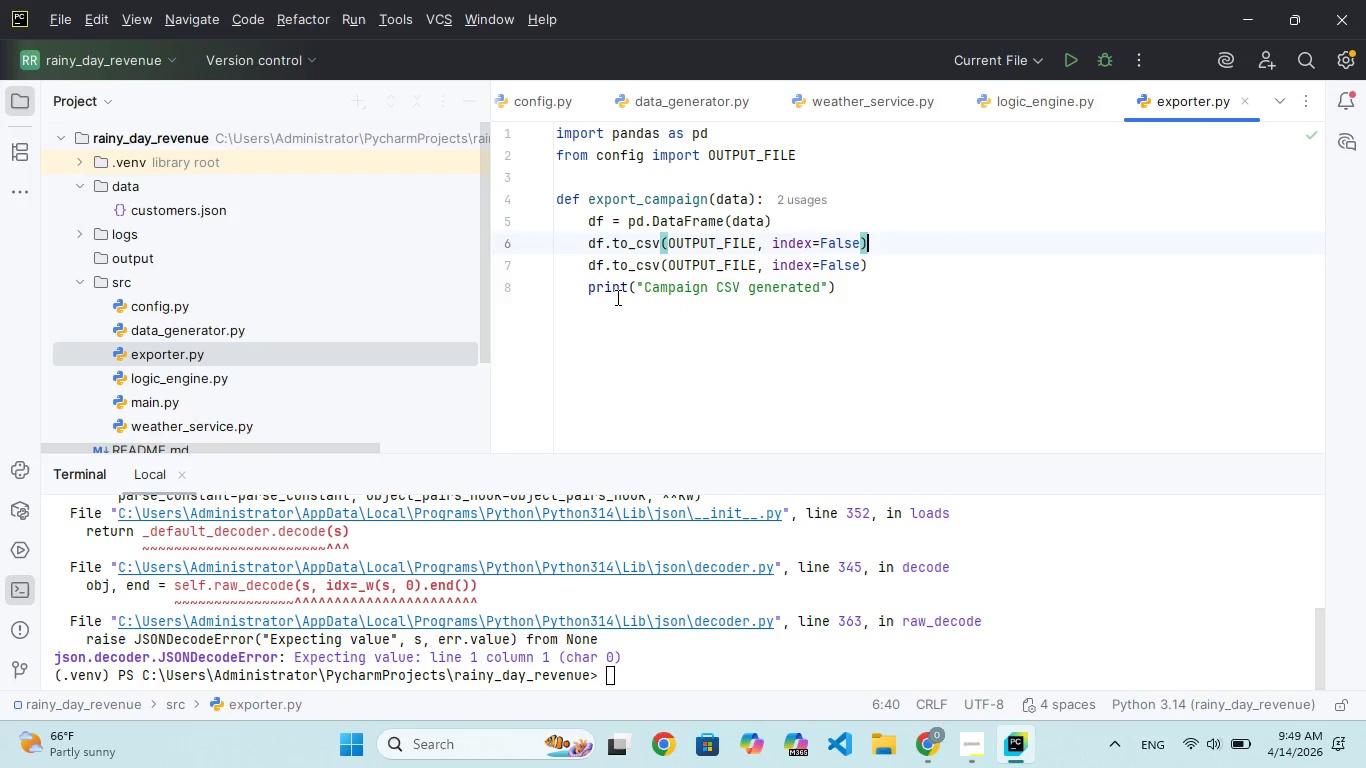 
left_click([616, 297])
 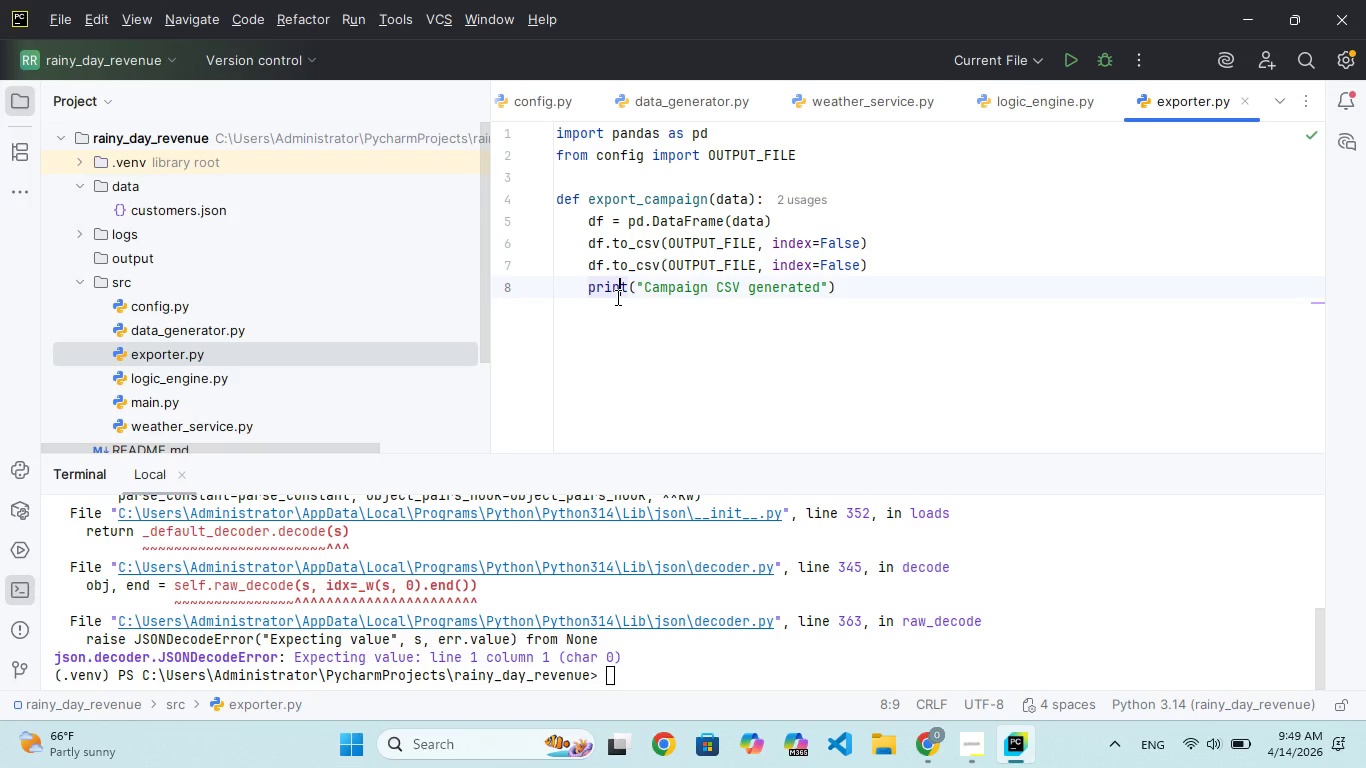 
wait(18.83)
 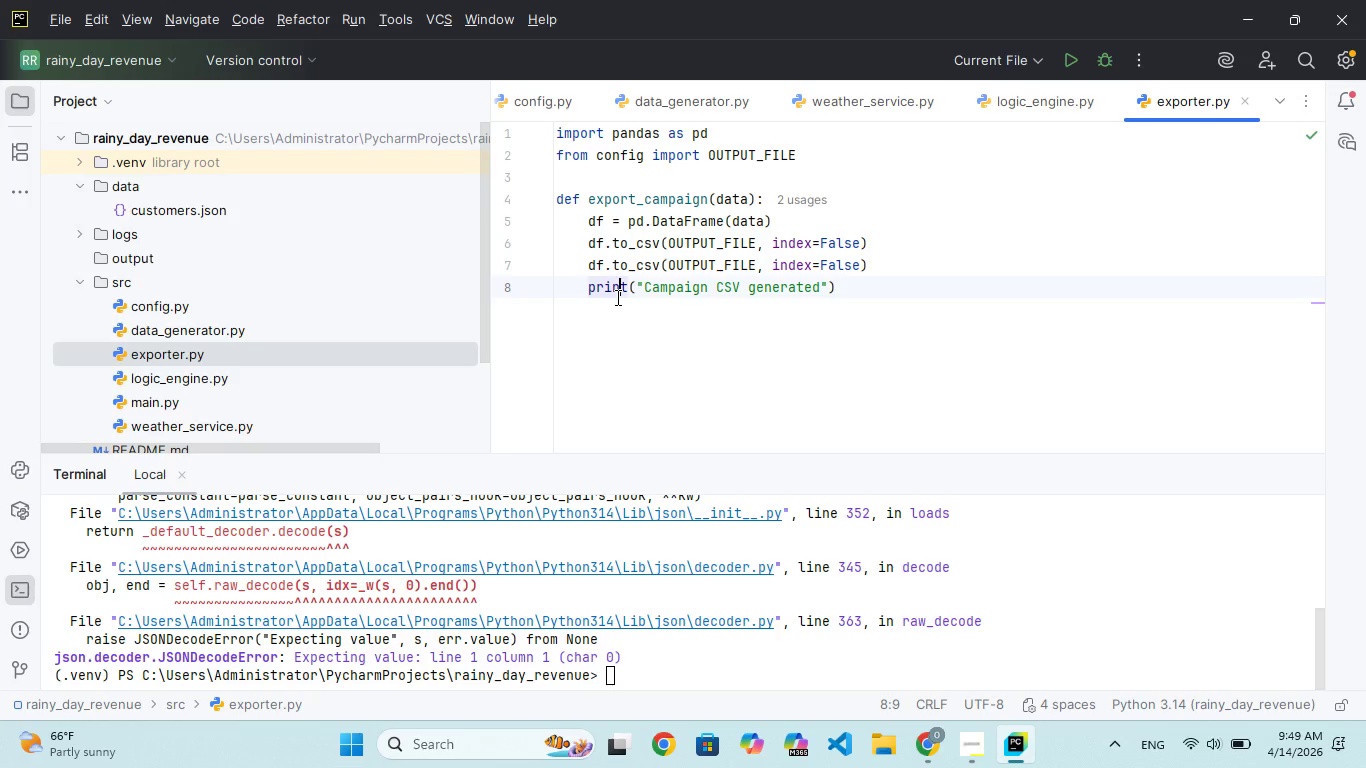 
scroll: coordinate [604, 322], scroll_direction: none, amount: 0.0
 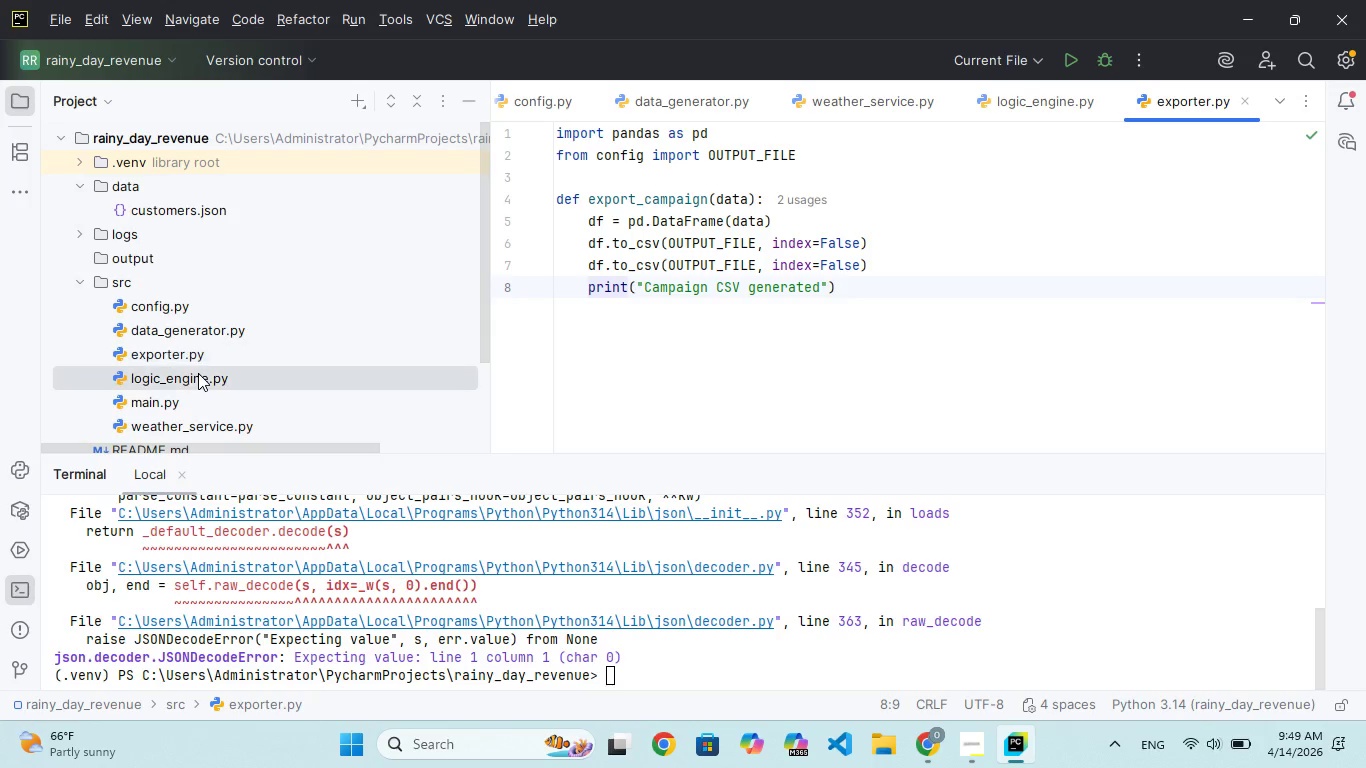 
double_click([198, 373])
 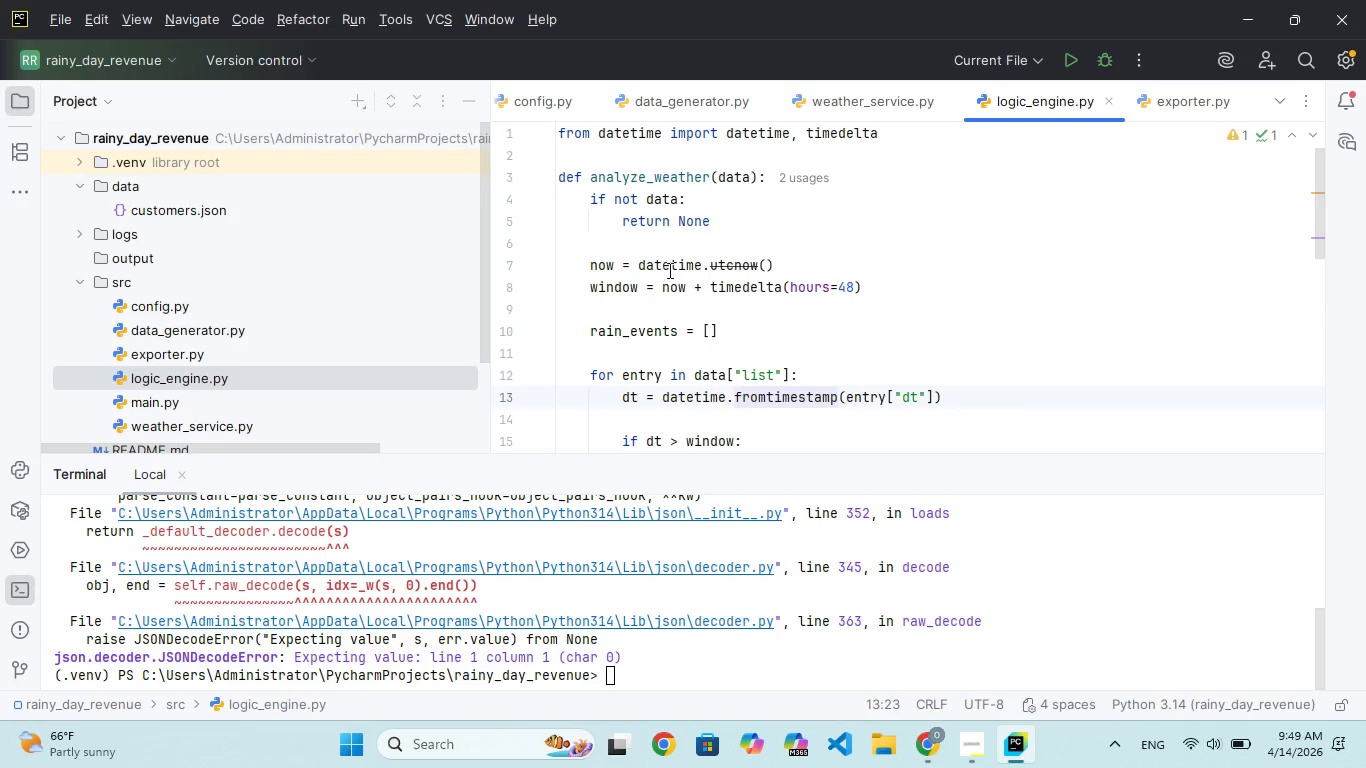 
left_click([668, 270])
 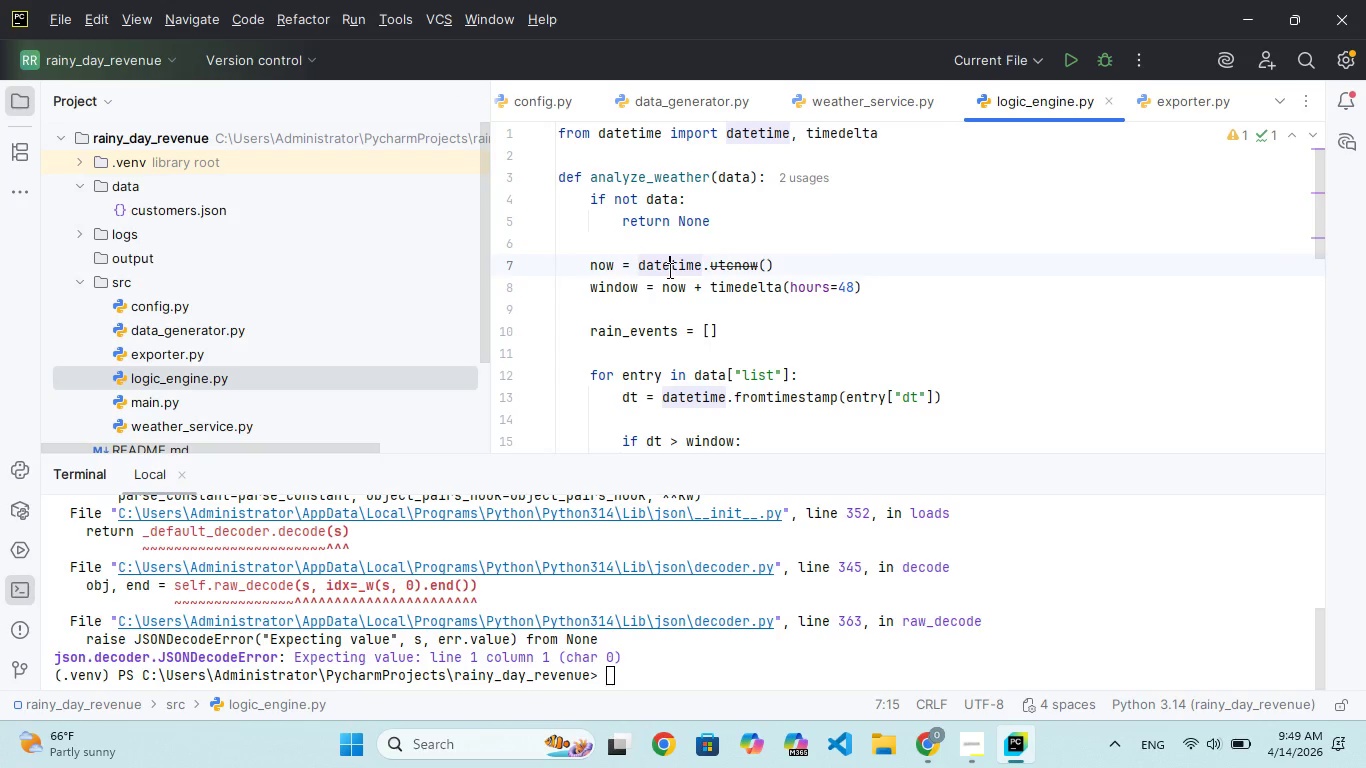 
scroll: coordinate [668, 270], scroll_direction: up, amount: 1.0
 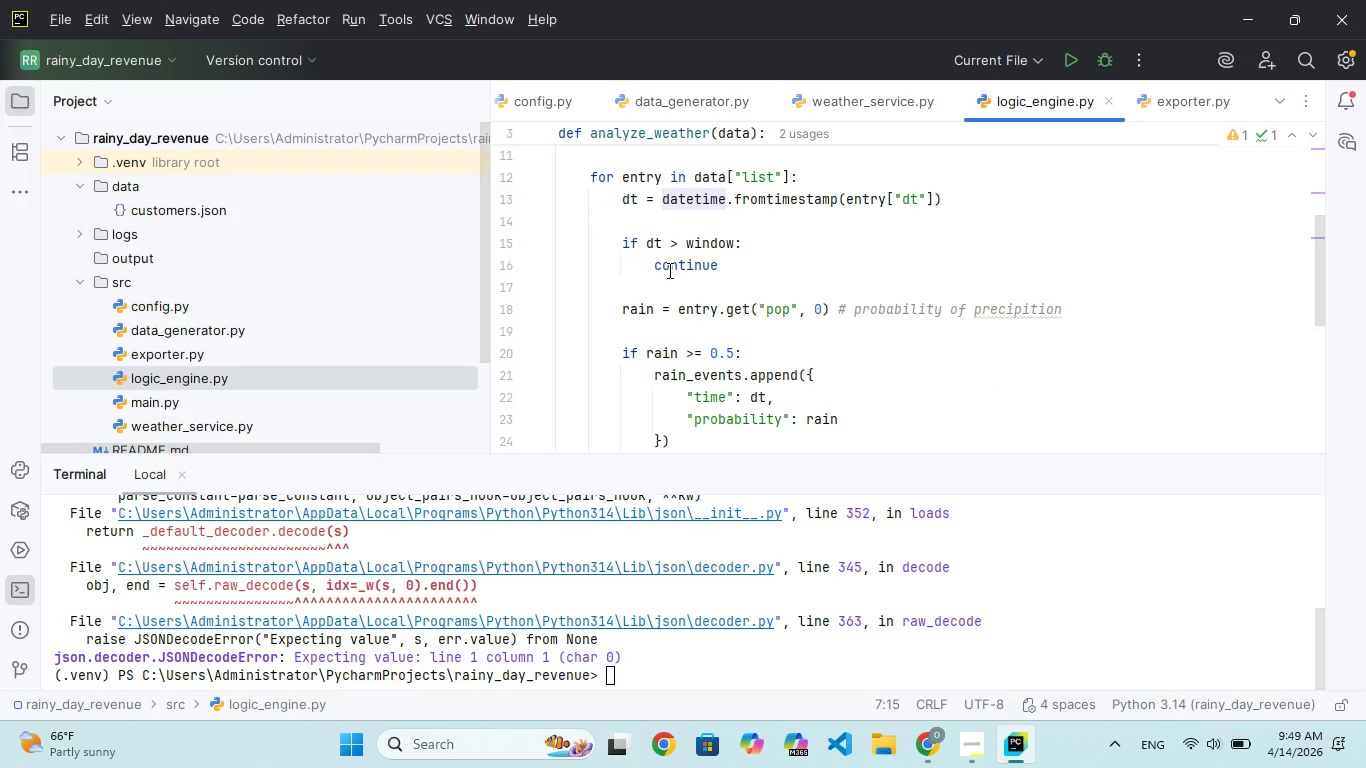 
scroll: coordinate [668, 270], scroll_direction: none, amount: 0.0
 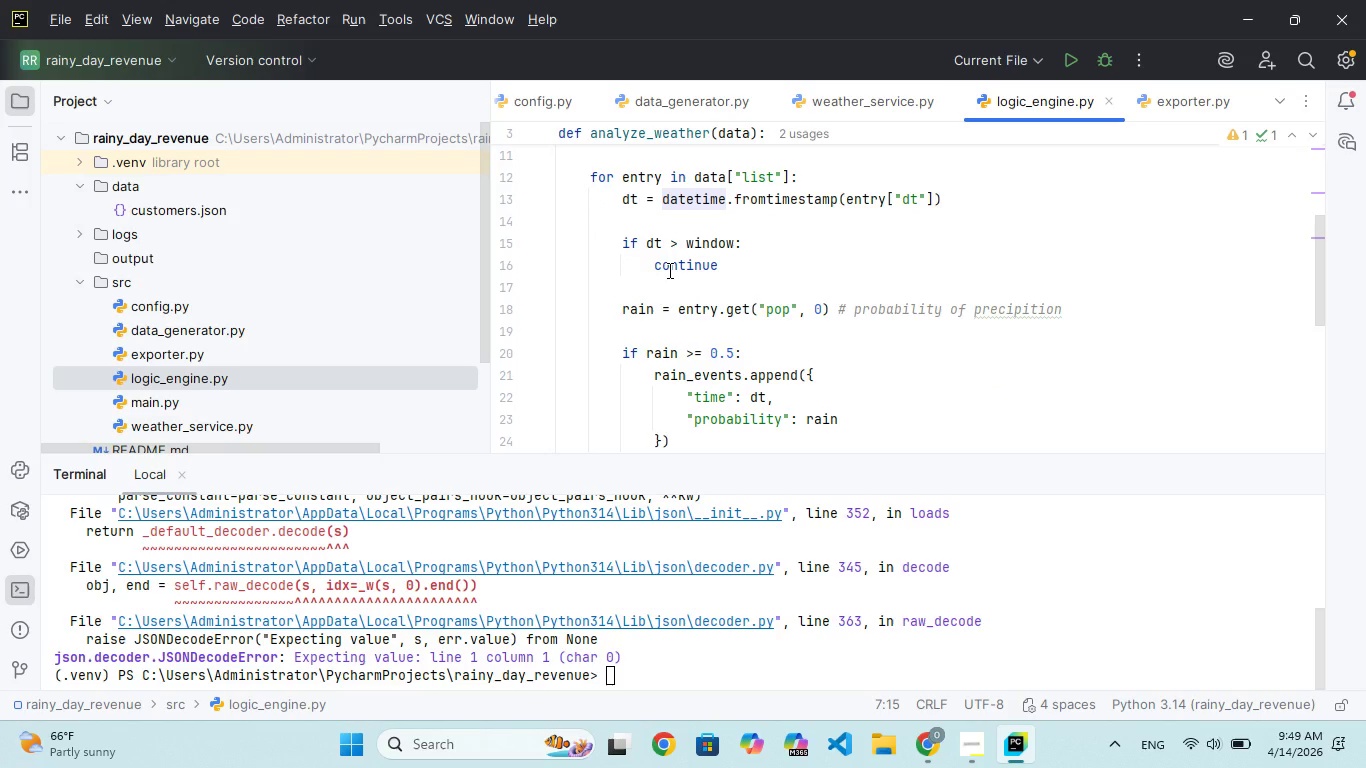 
right_click([666, 264])
 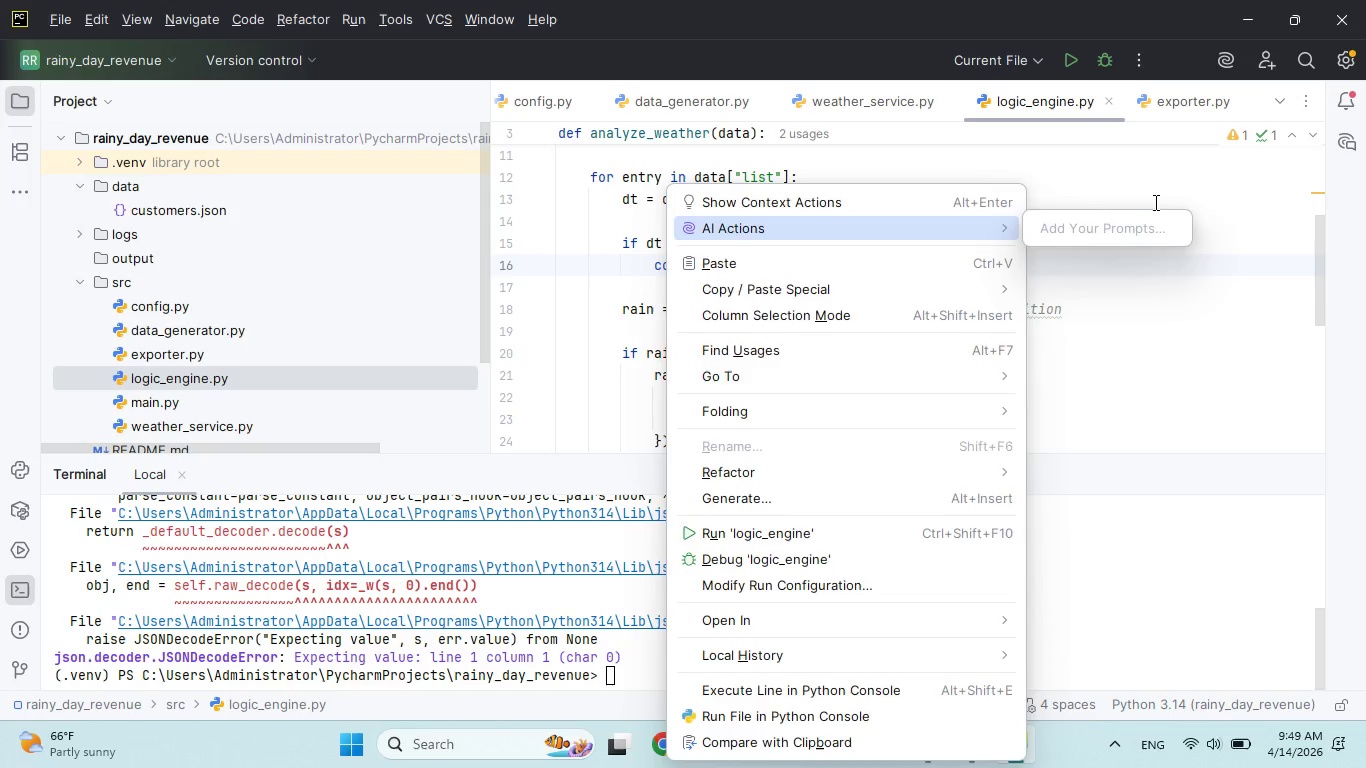 
left_click([1152, 204])
 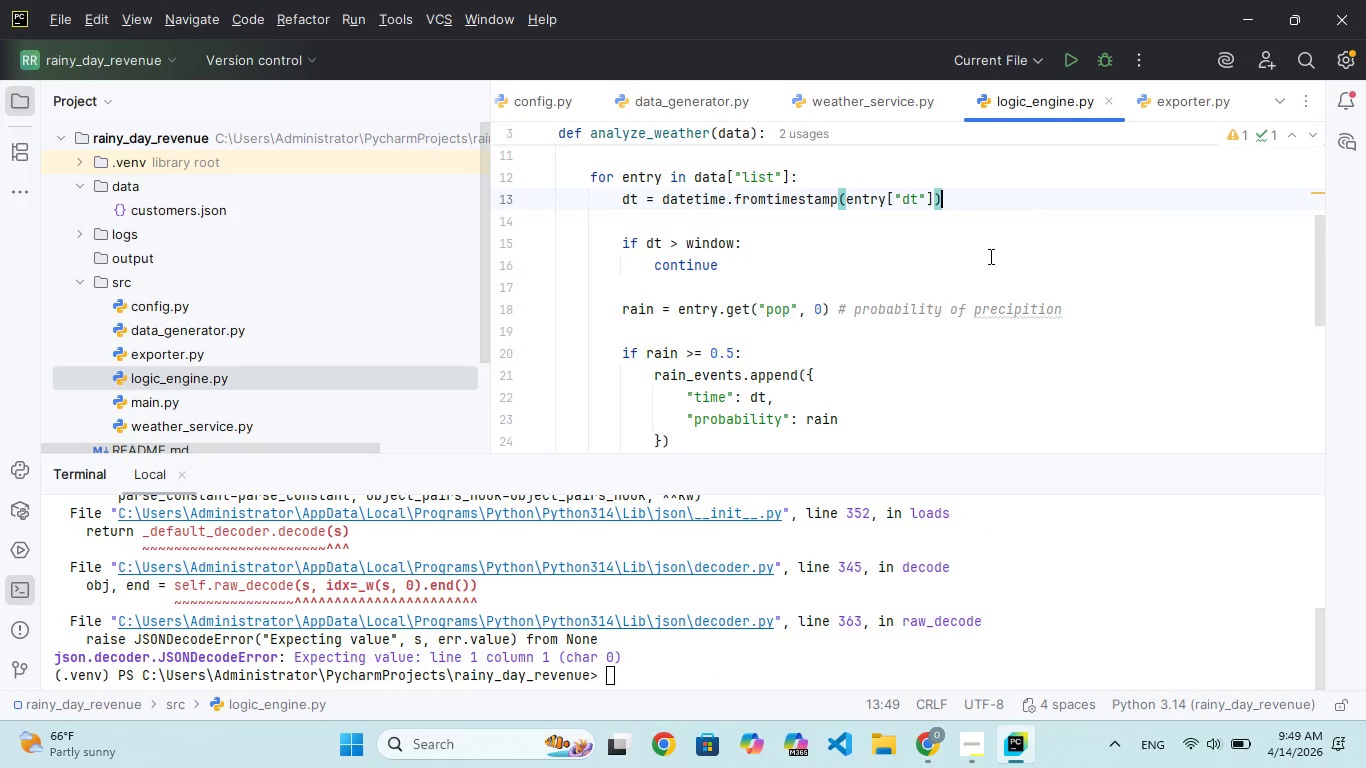 
scroll: coordinate [986, 244], scroll_direction: up, amount: 13.0
 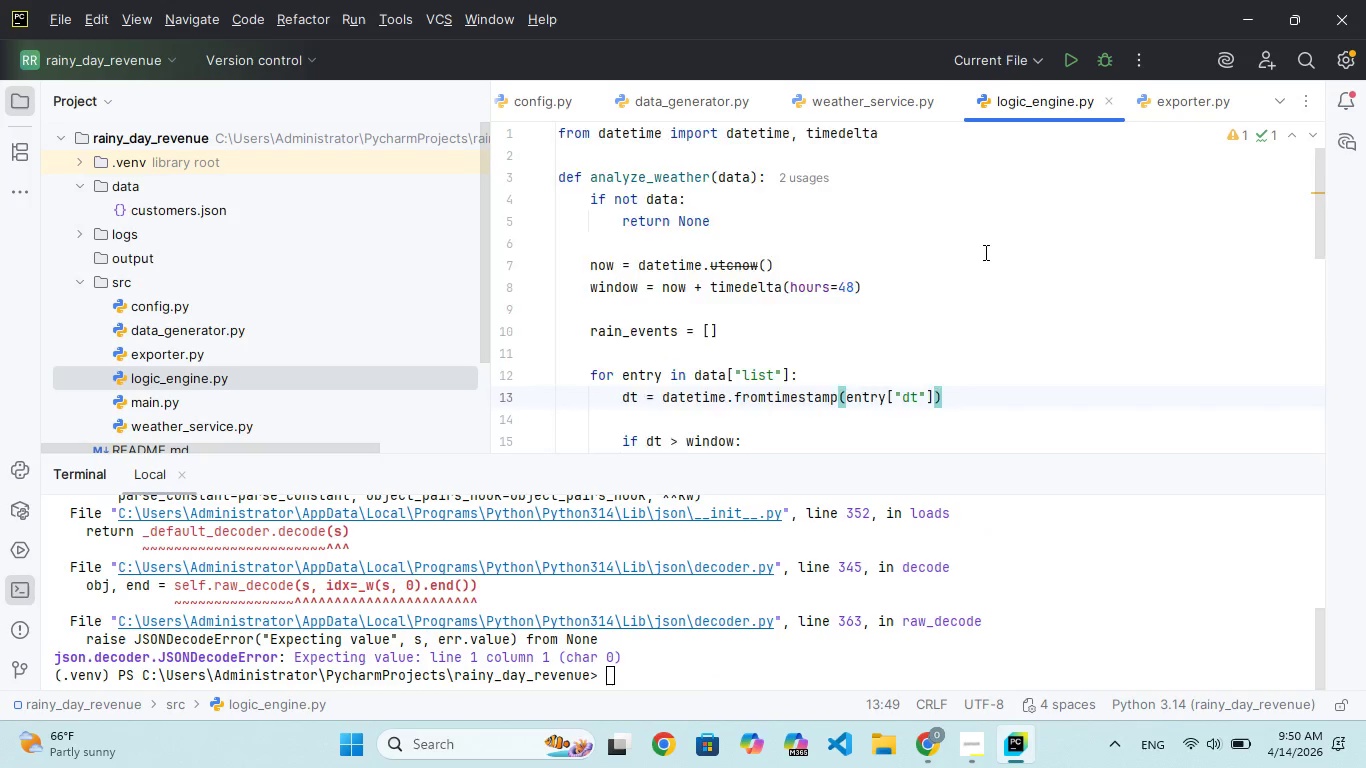 
scroll: coordinate [652, 383], scroll_direction: down, amount: 62.0
 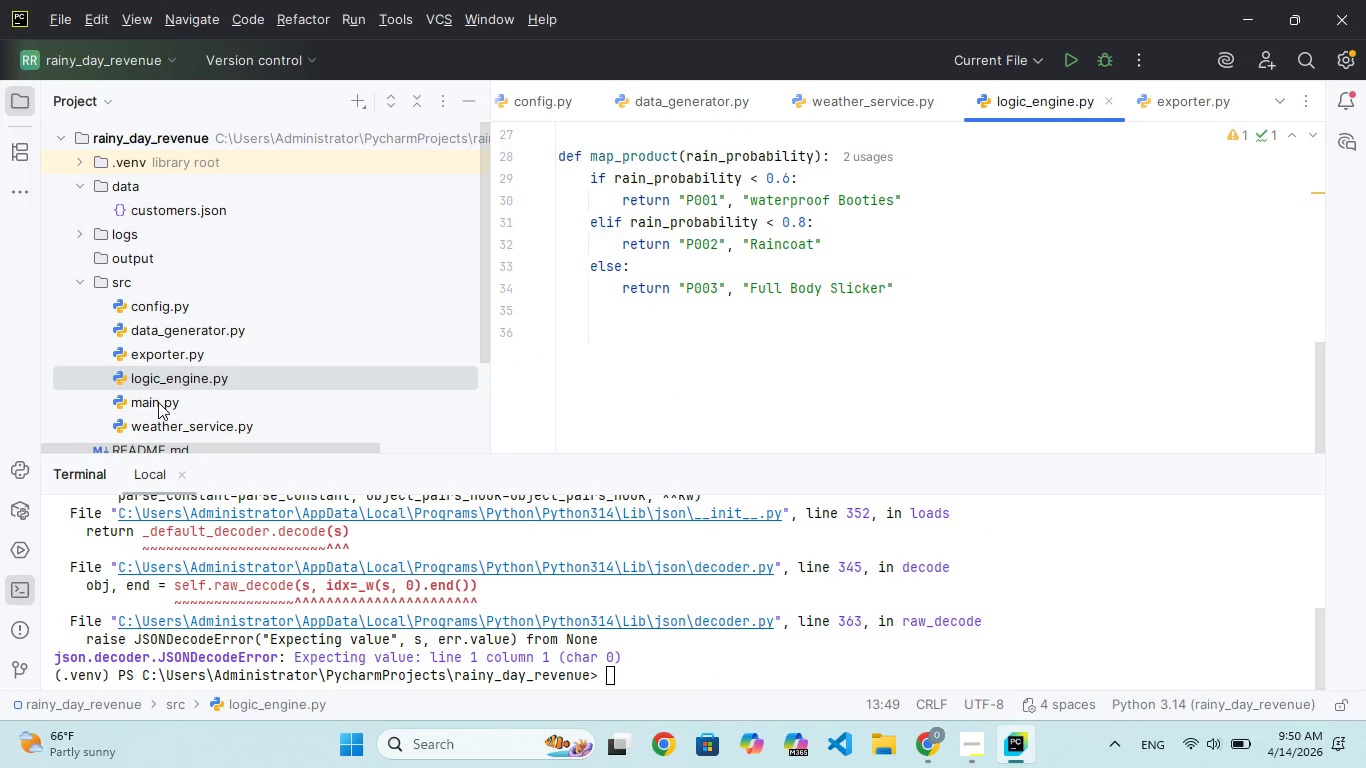 
double_click([158, 403])
 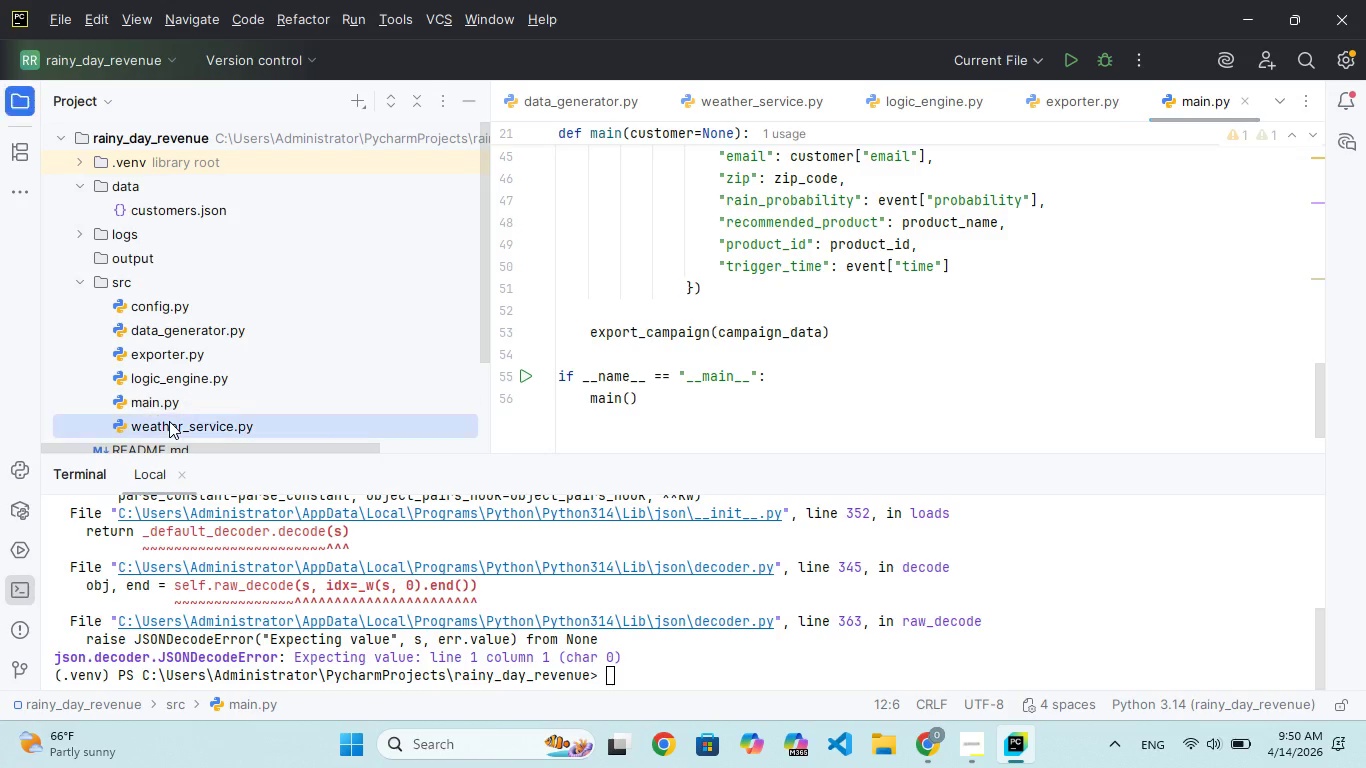 
double_click([169, 421])
 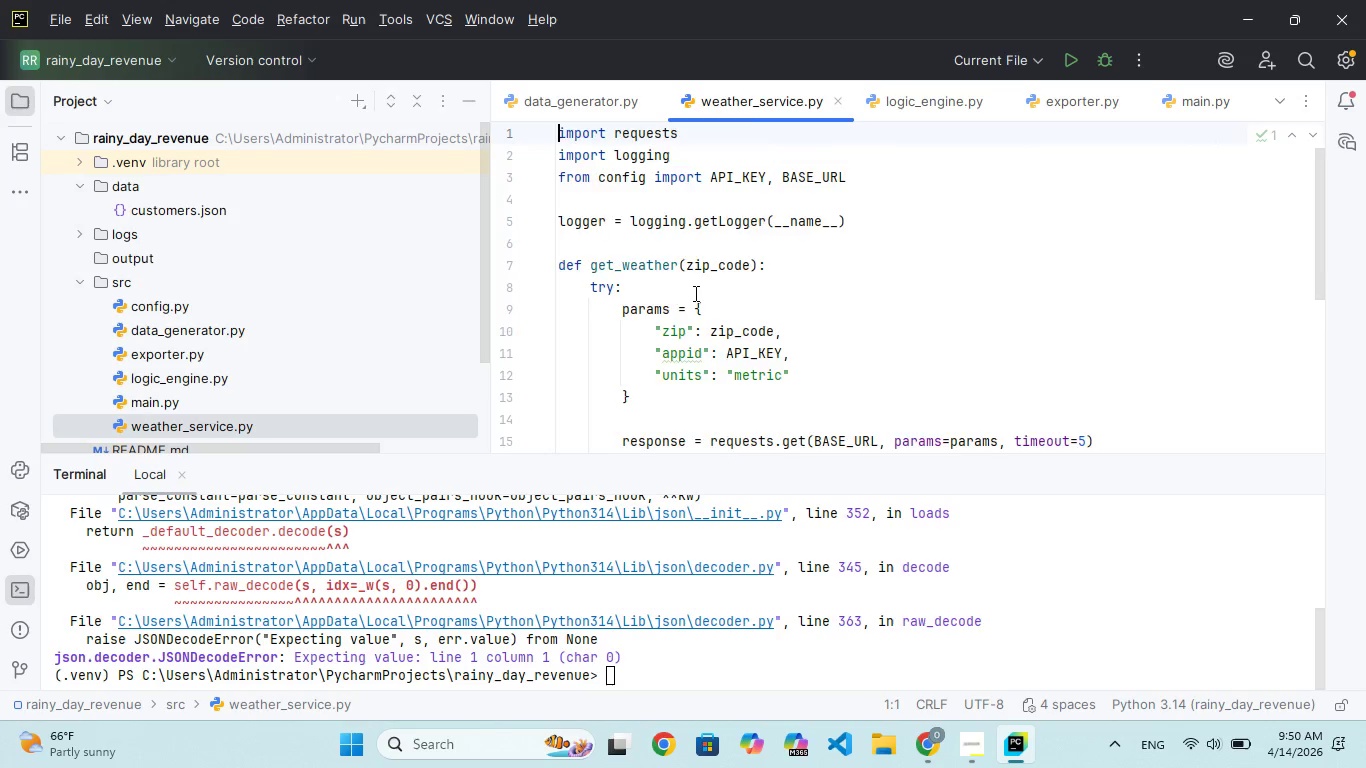 
scroll: coordinate [696, 293], scroll_direction: up, amount: 80.0
 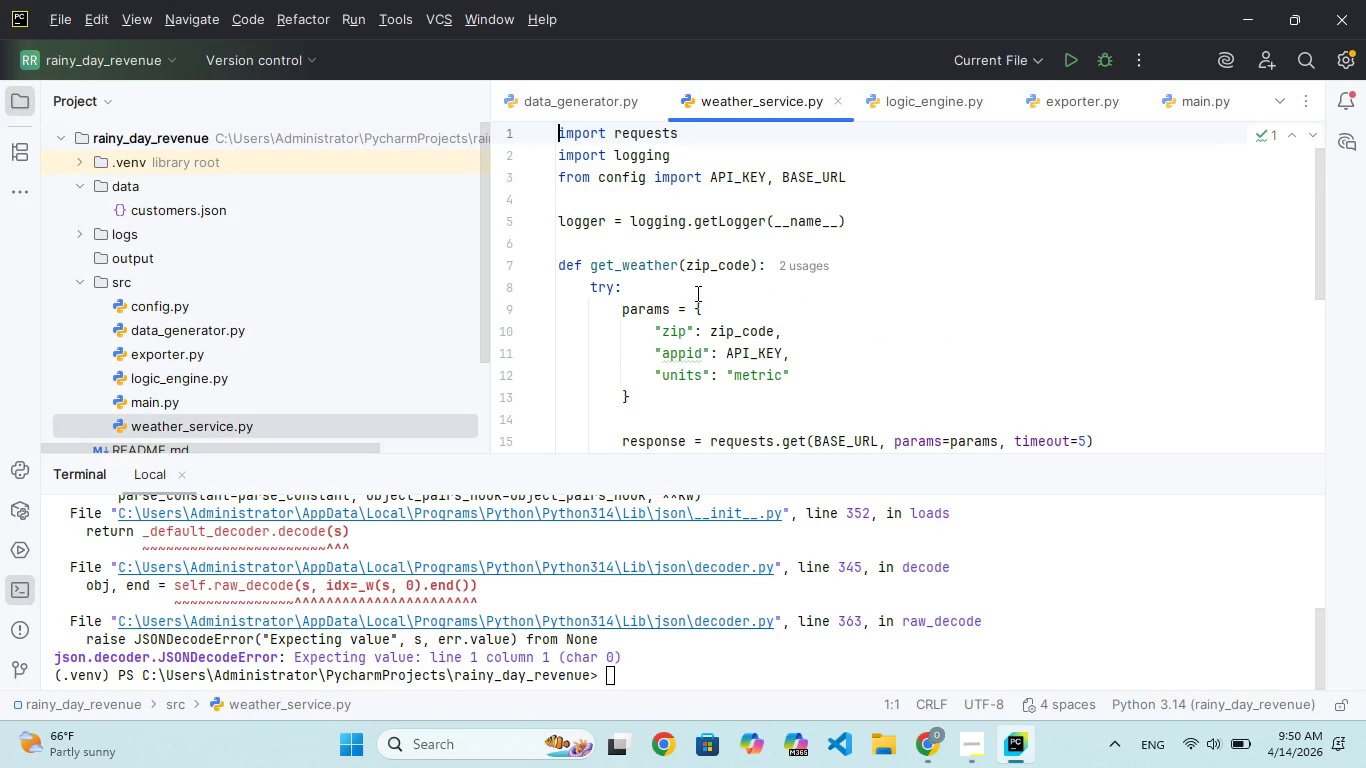 
double_click([189, 398])
 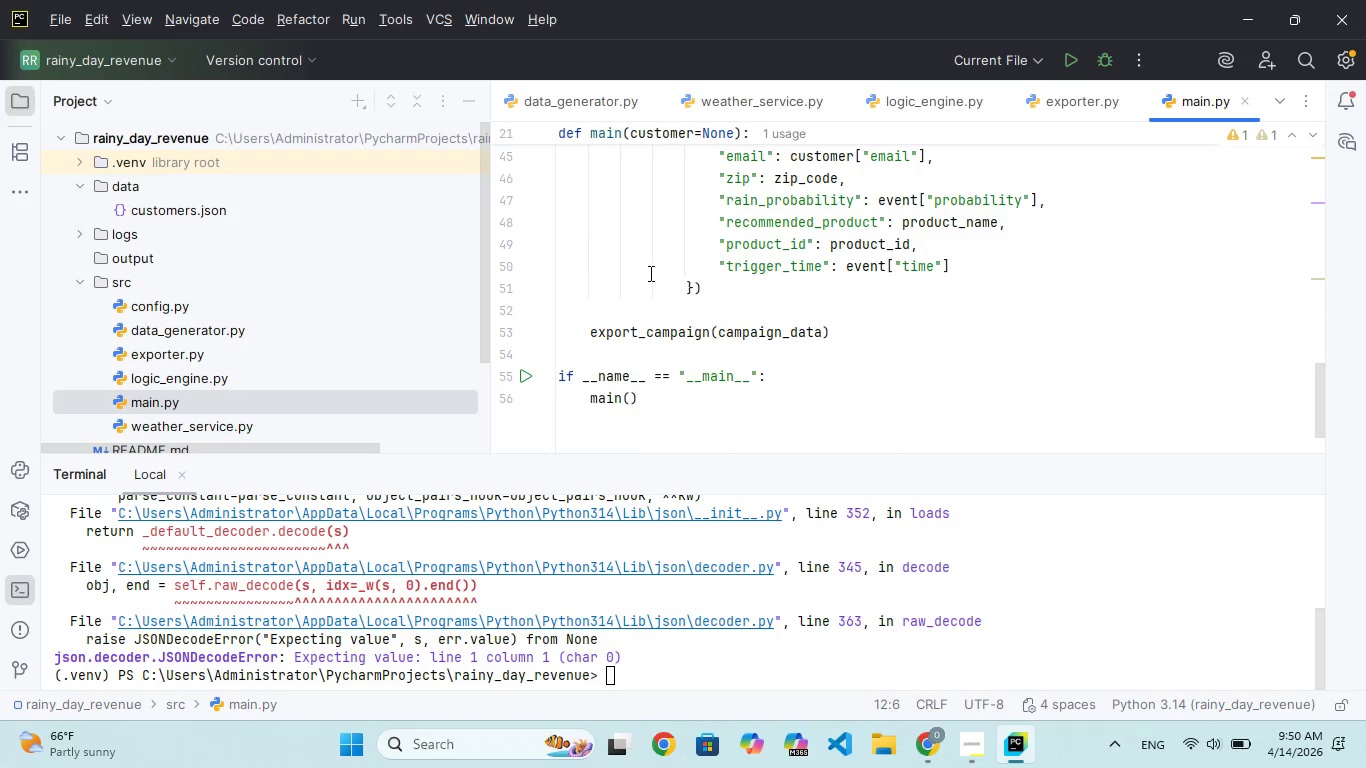 
scroll: coordinate [664, 261], scroll_direction: up, amount: 420.0
 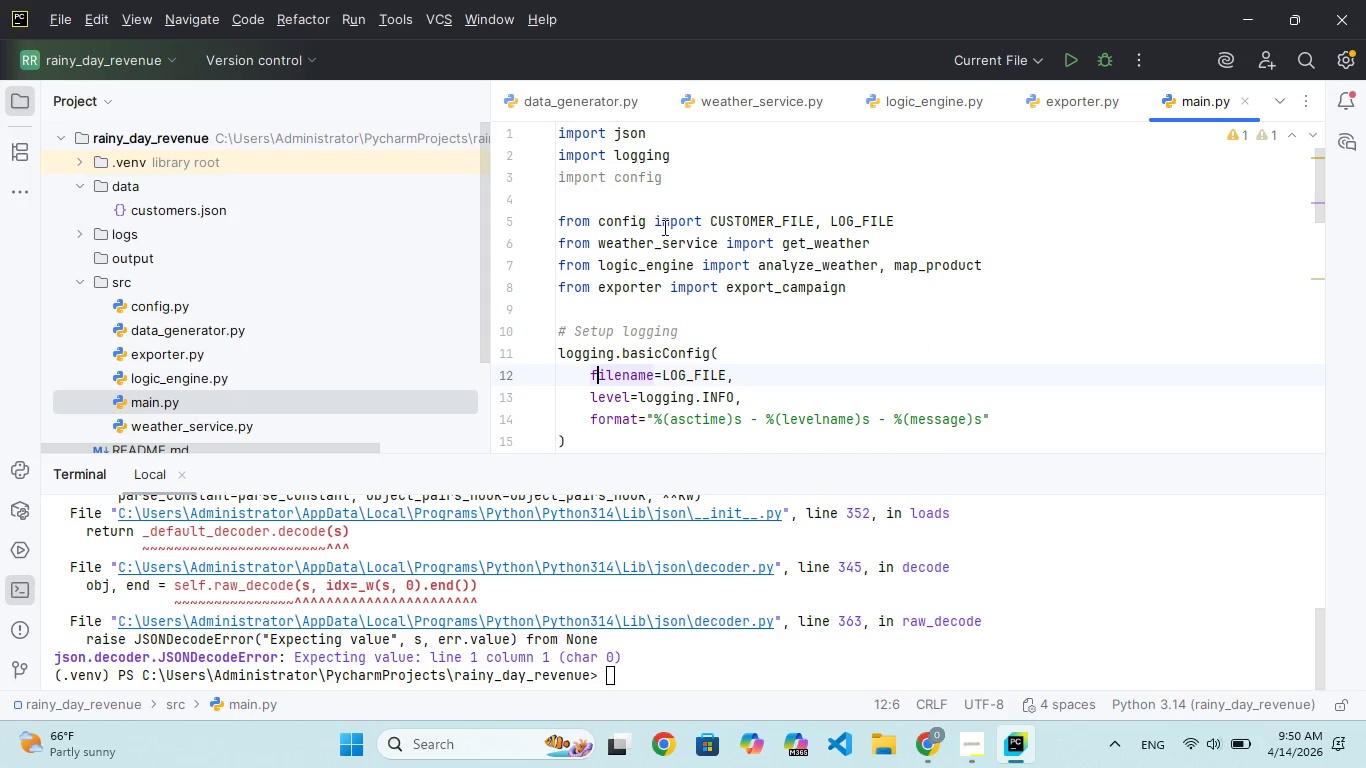 
wait(6.28)
 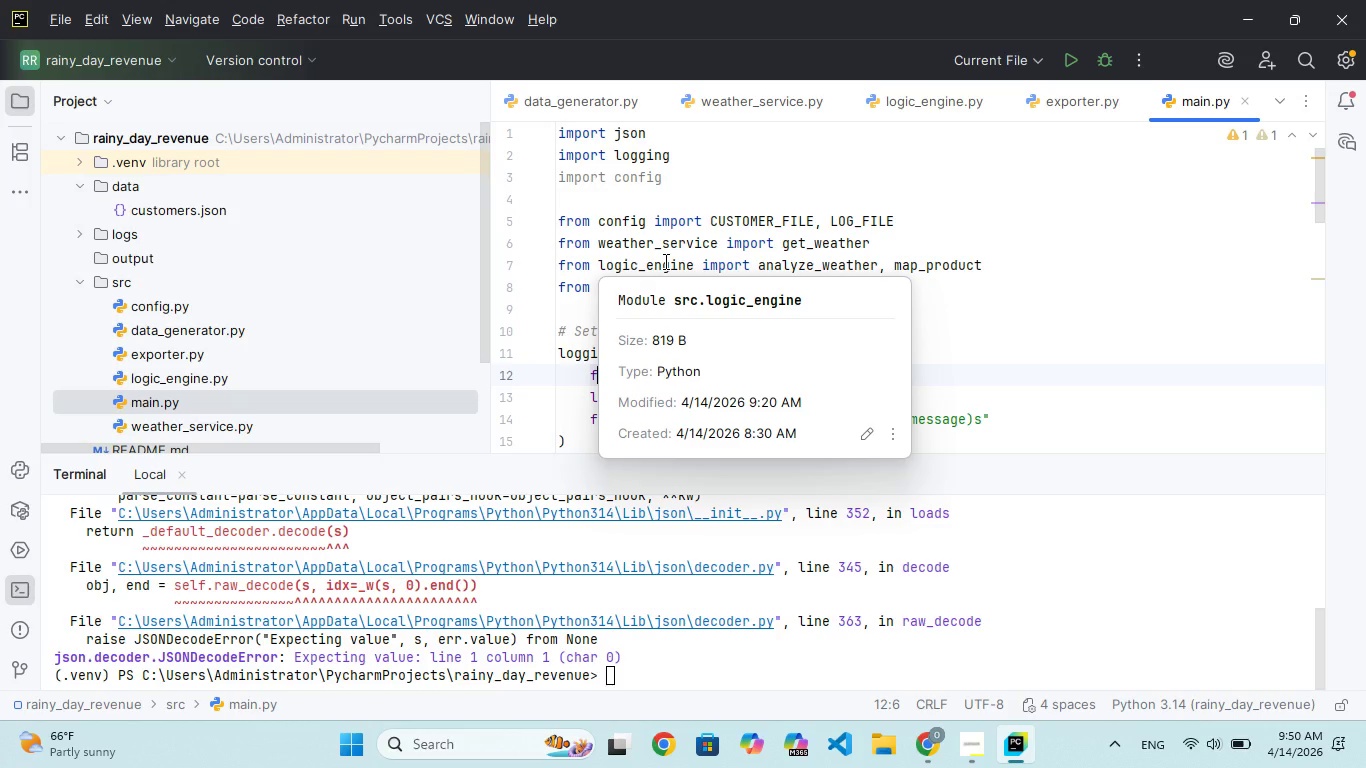 
left_click([601, 209])
 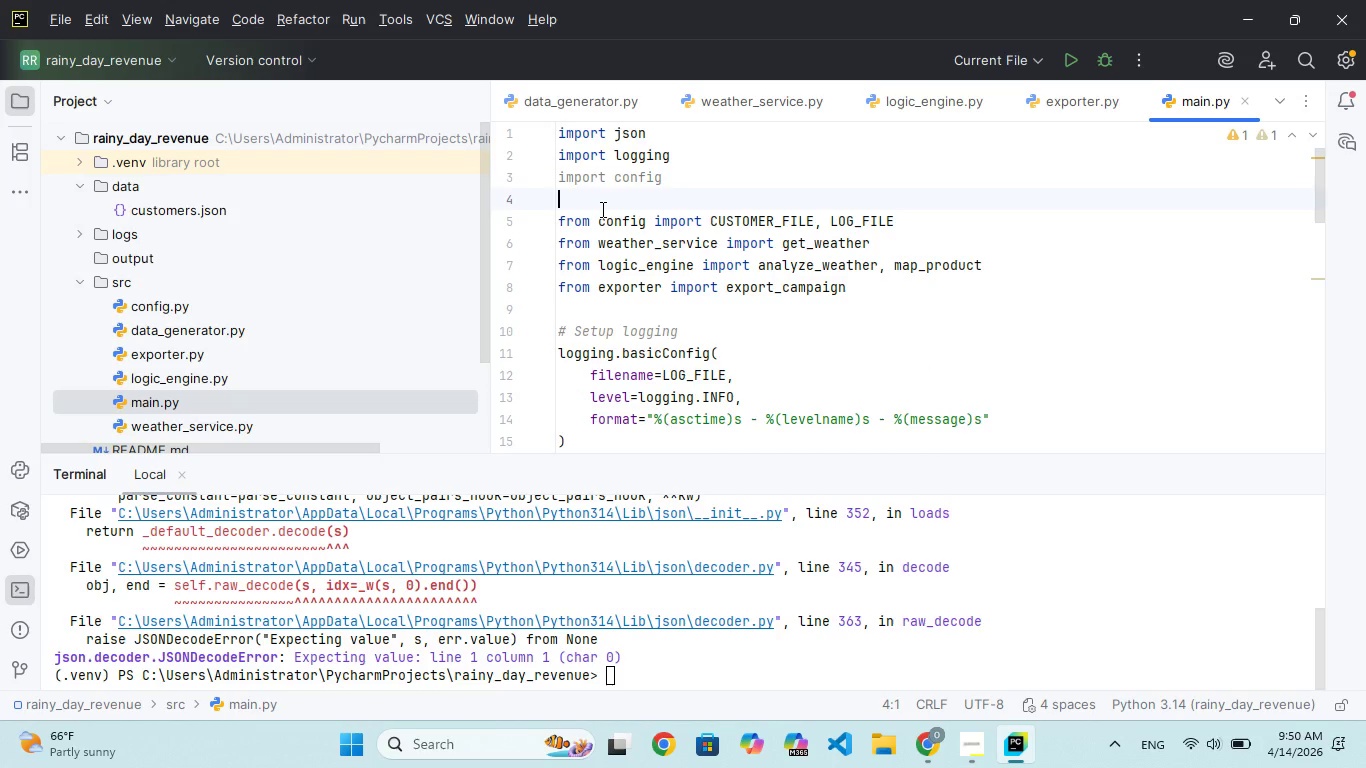 
key(Backspace)
 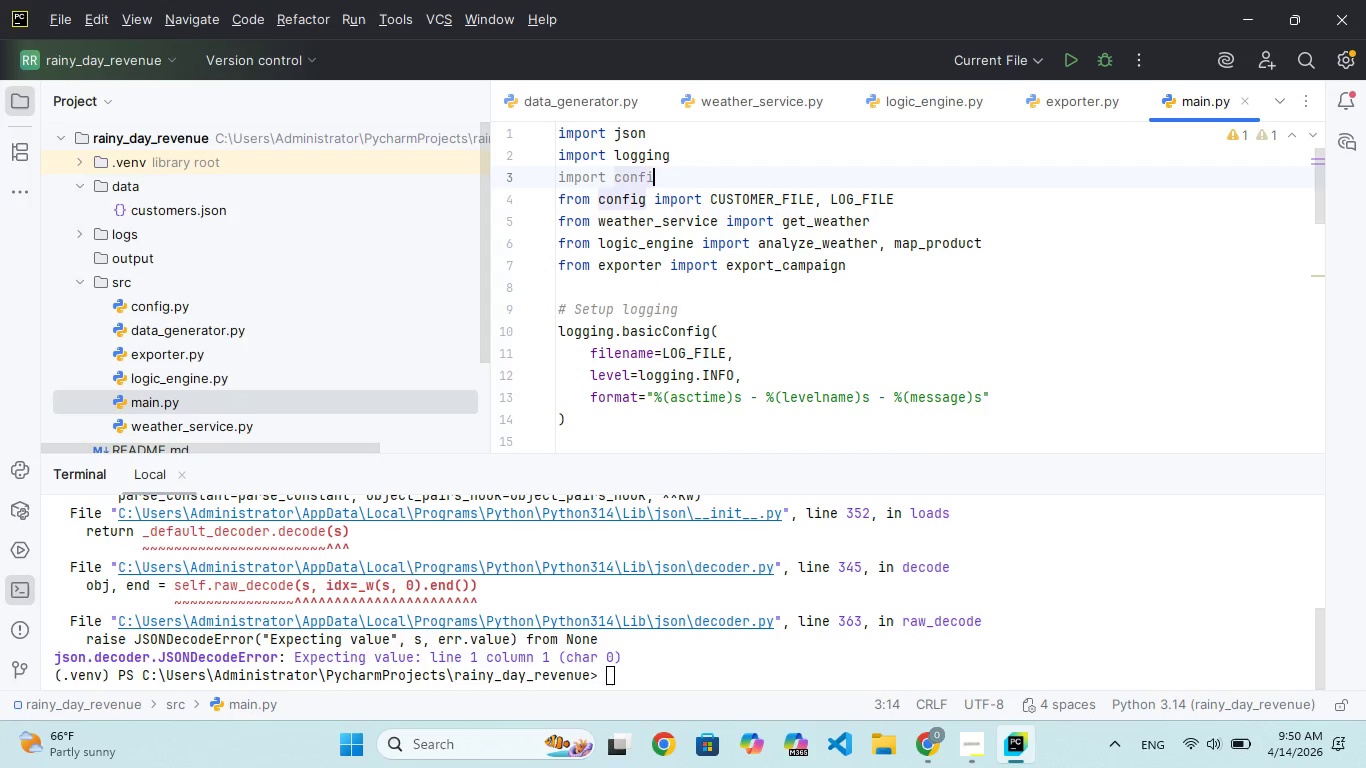 
key(Backspace)
 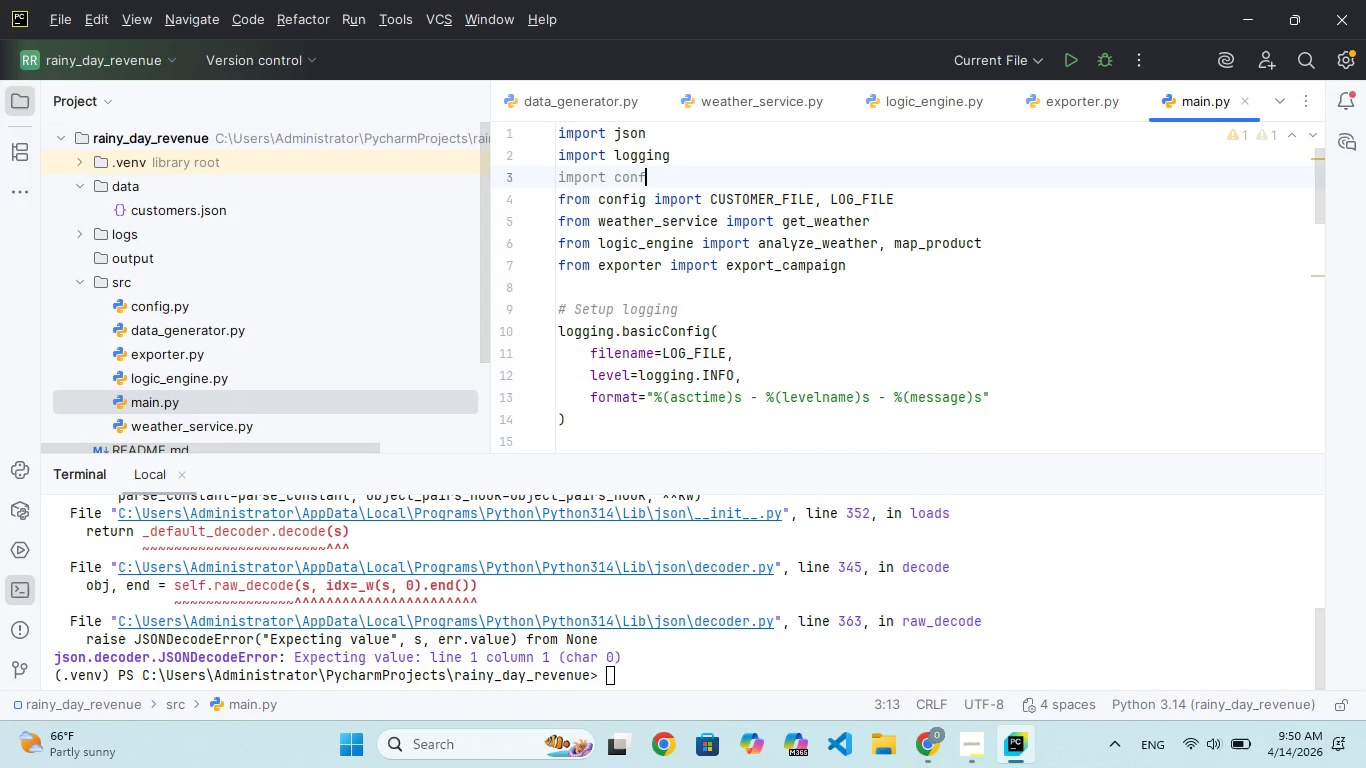 
key(Backspace)
 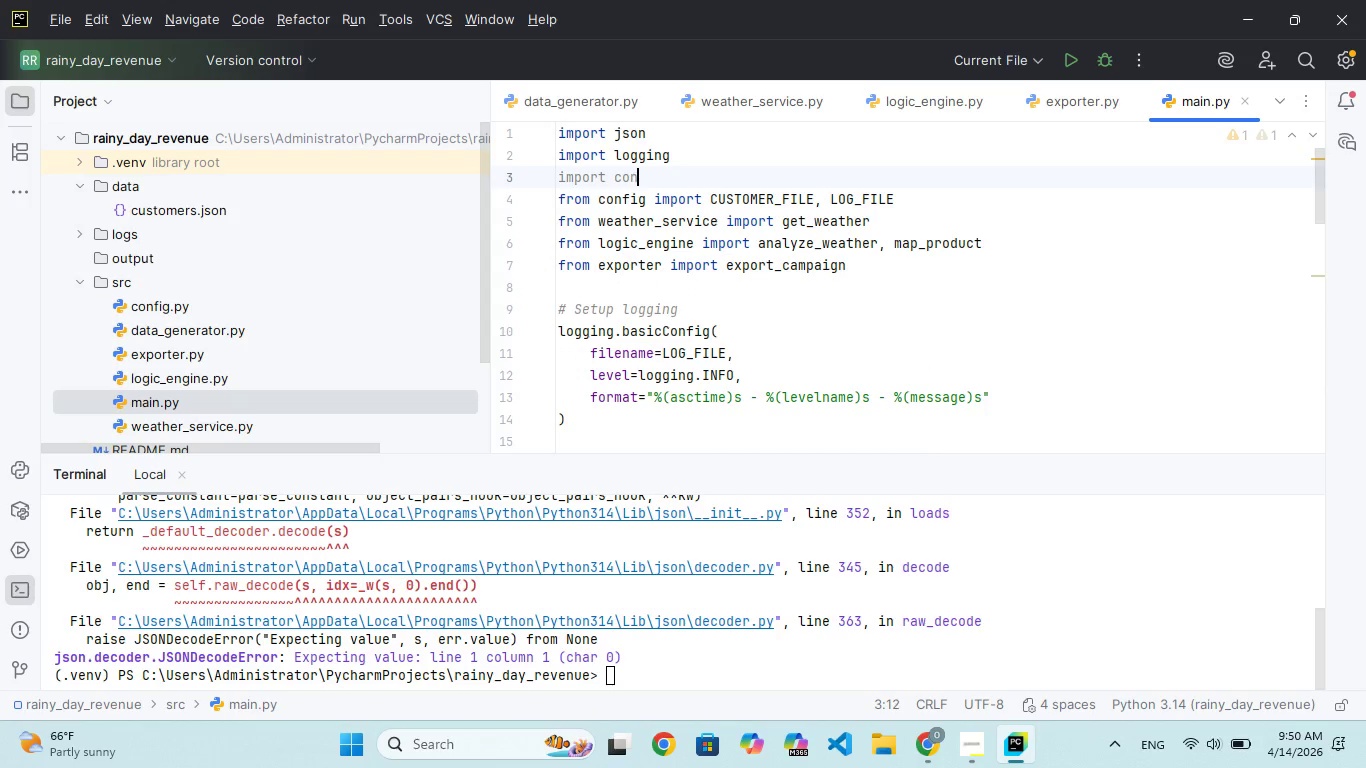 
key(Backspace)
 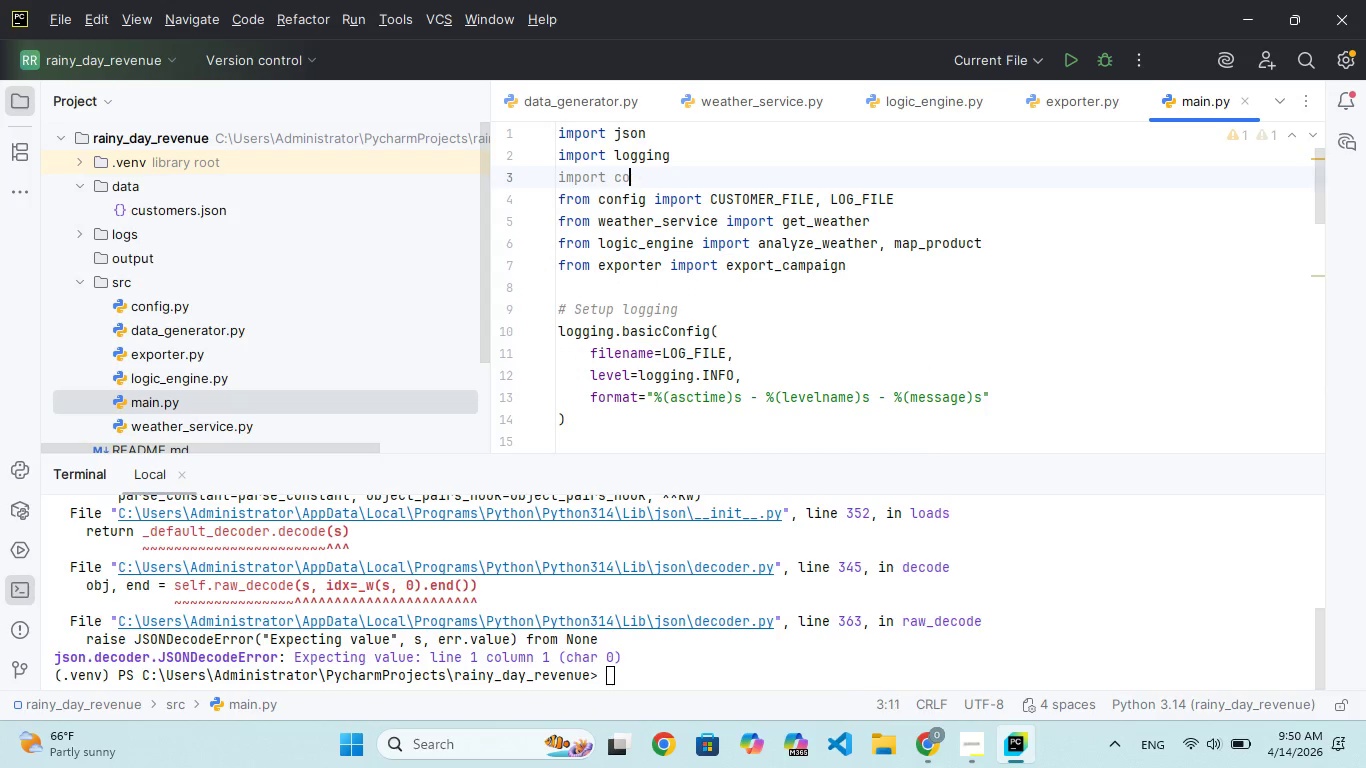 
hold_key(key=Backspace, duration=0.73)
 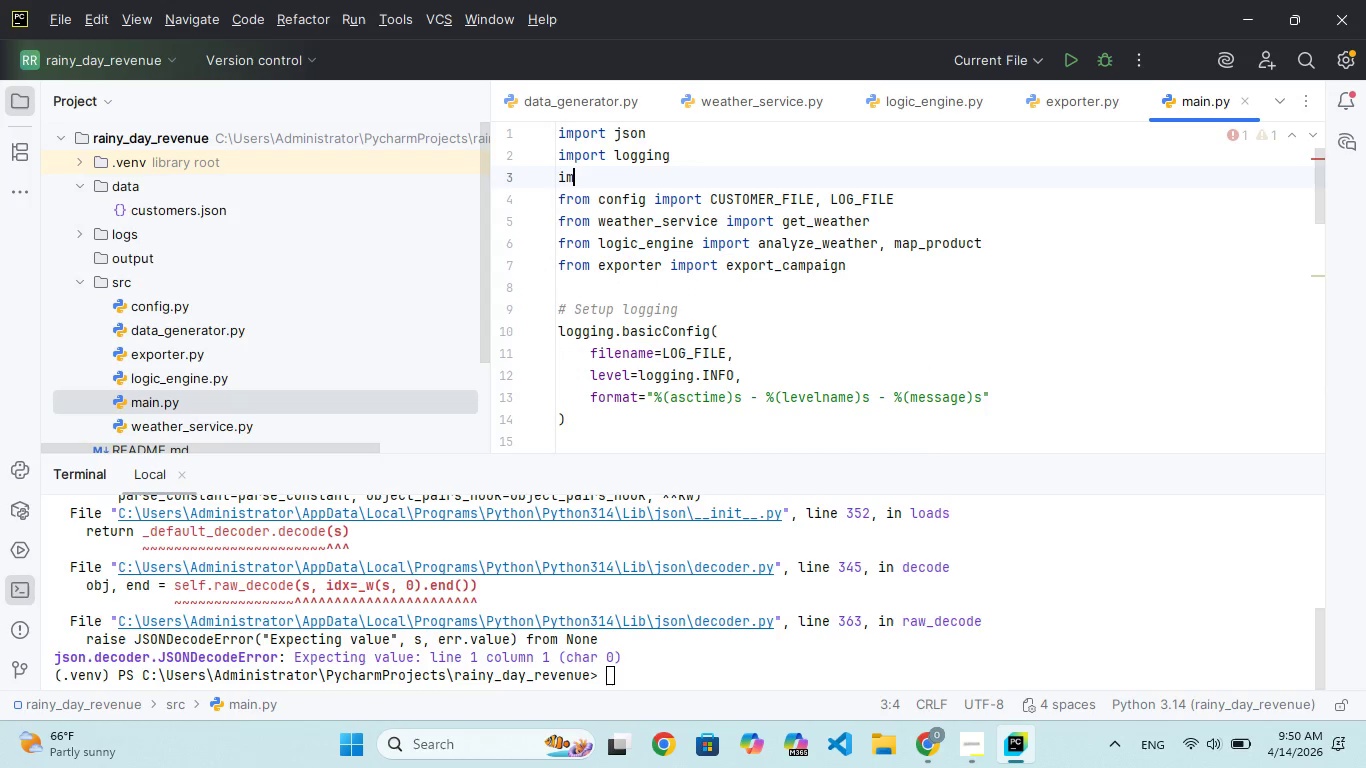 
key(Backspace)
 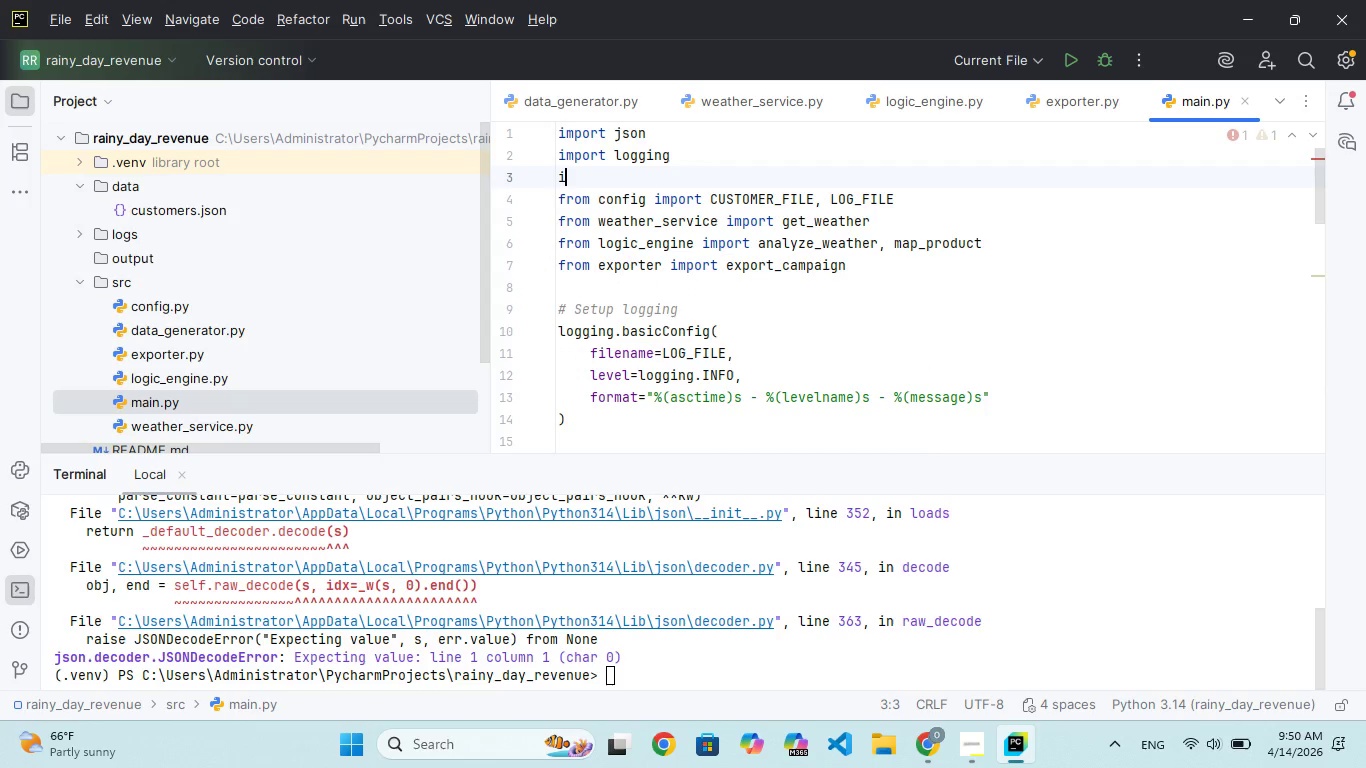 
key(Backspace)
 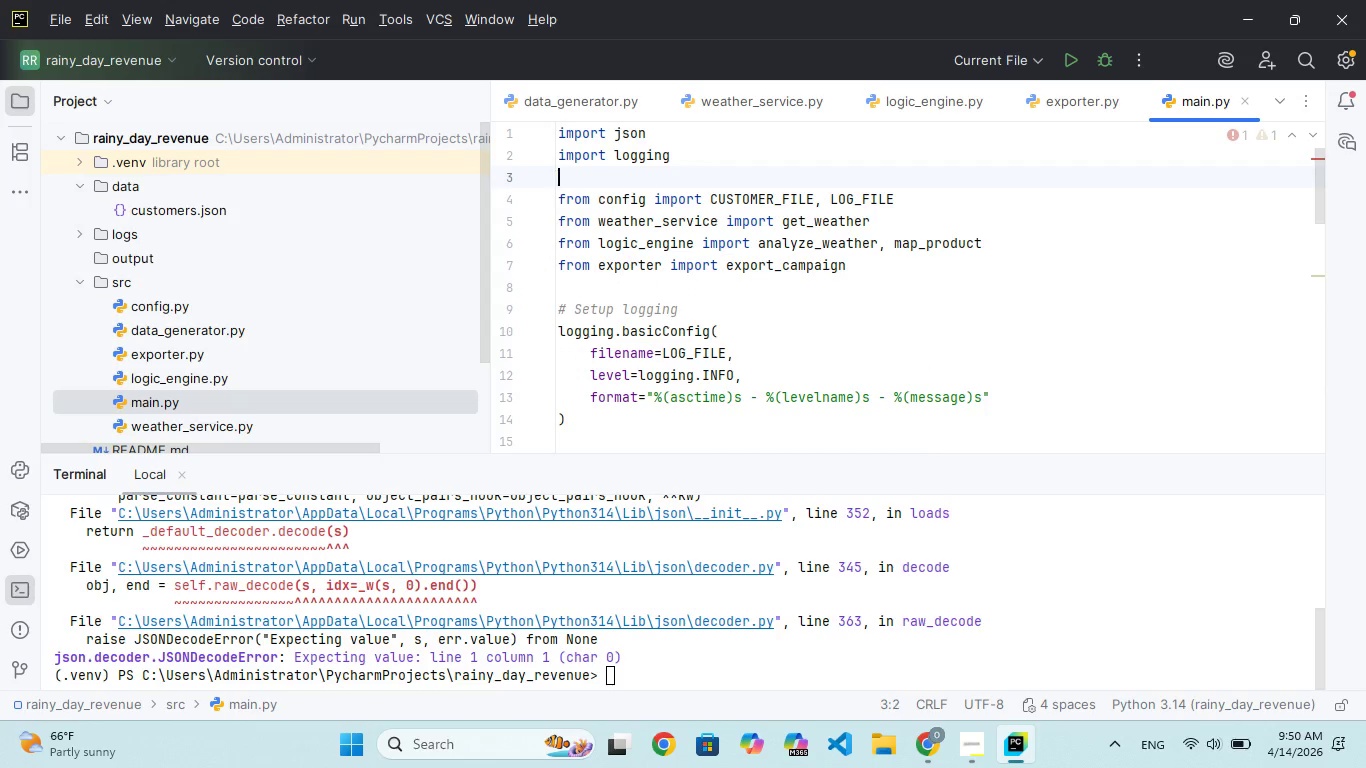 
key(Backspace)
 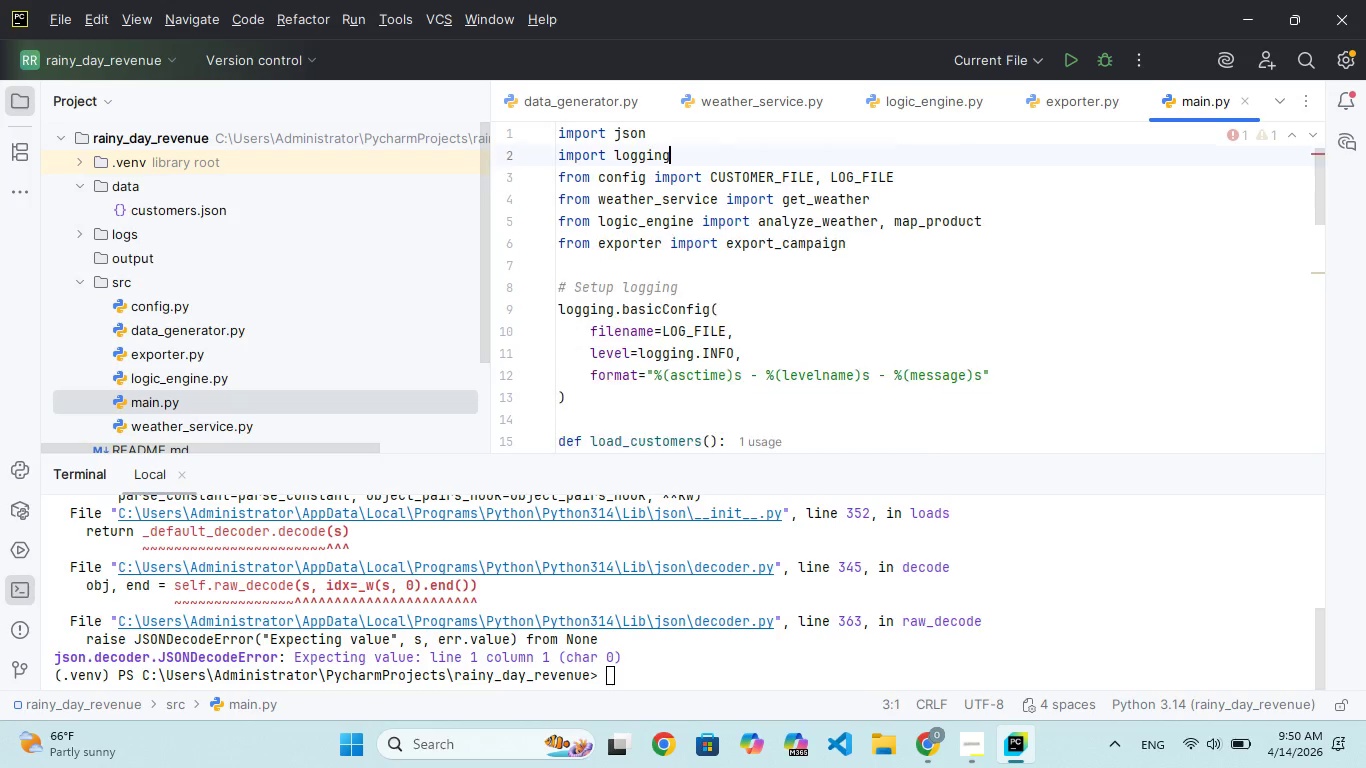 
key(Backspace)
 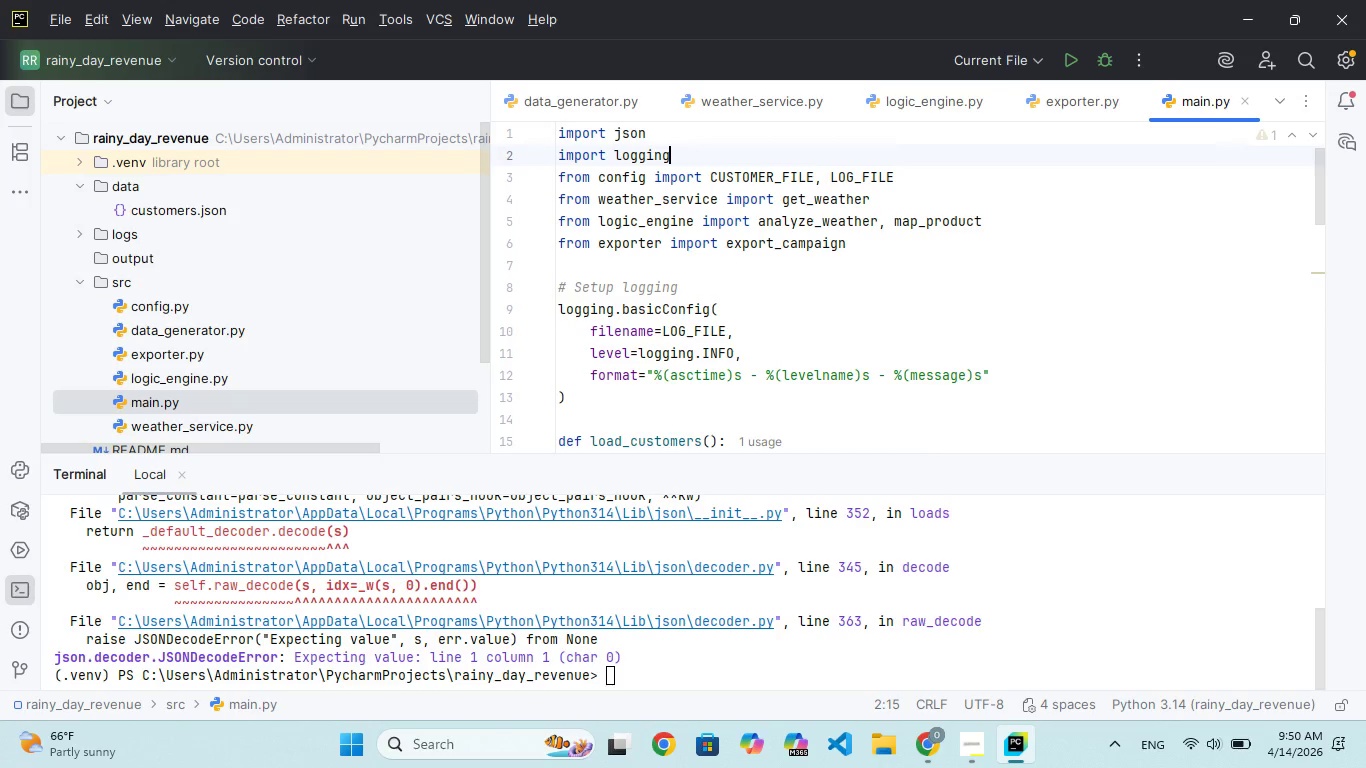 
key(Enter)
 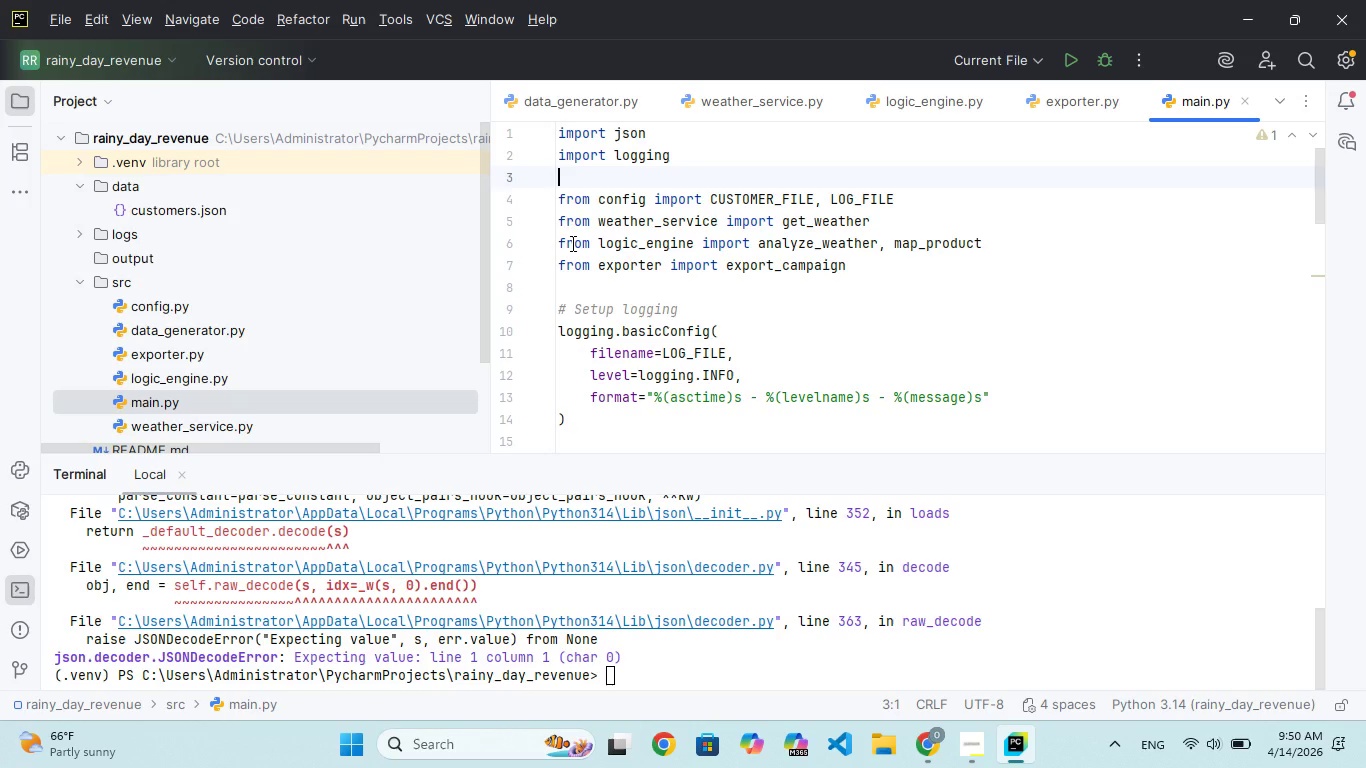 
scroll: coordinate [672, 271], scroll_direction: down, amount: 16.0
 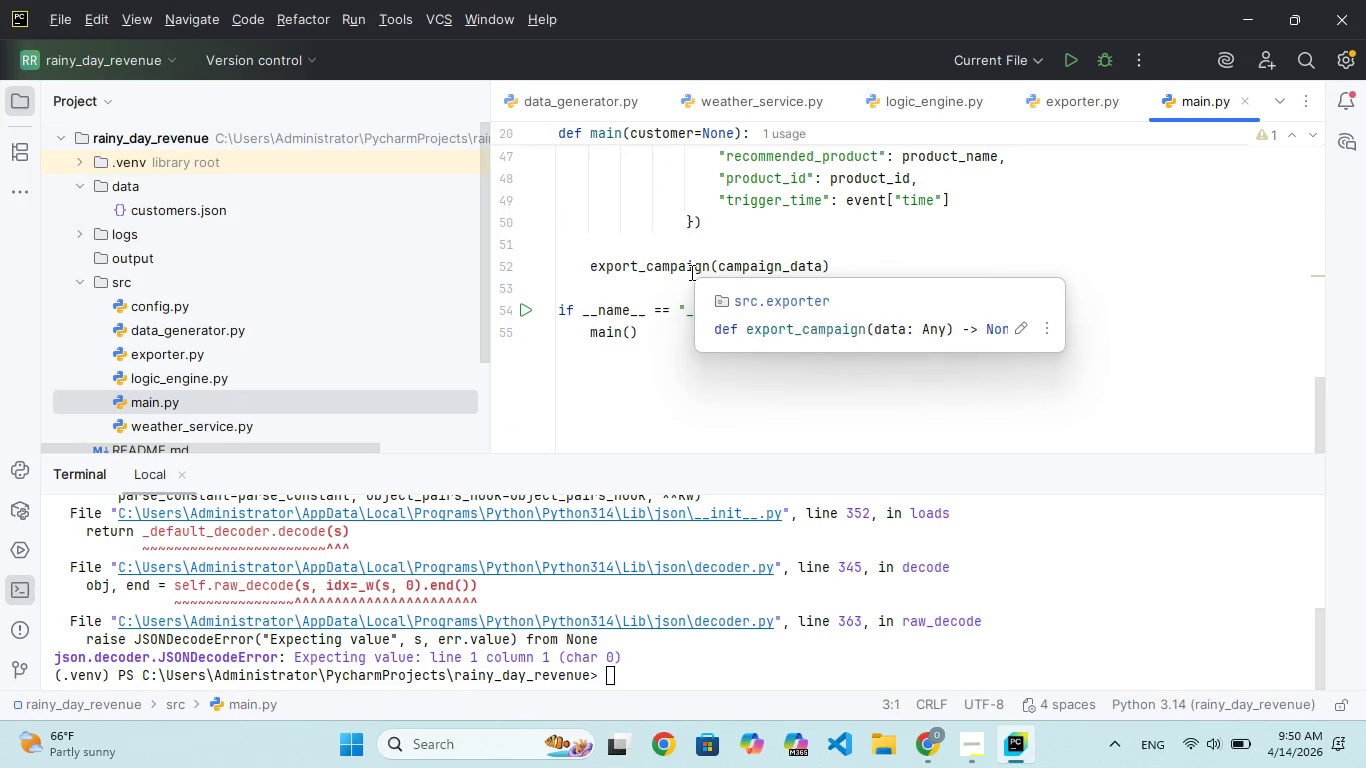 
scroll: coordinate [690, 272], scroll_direction: up, amount: 2.0
 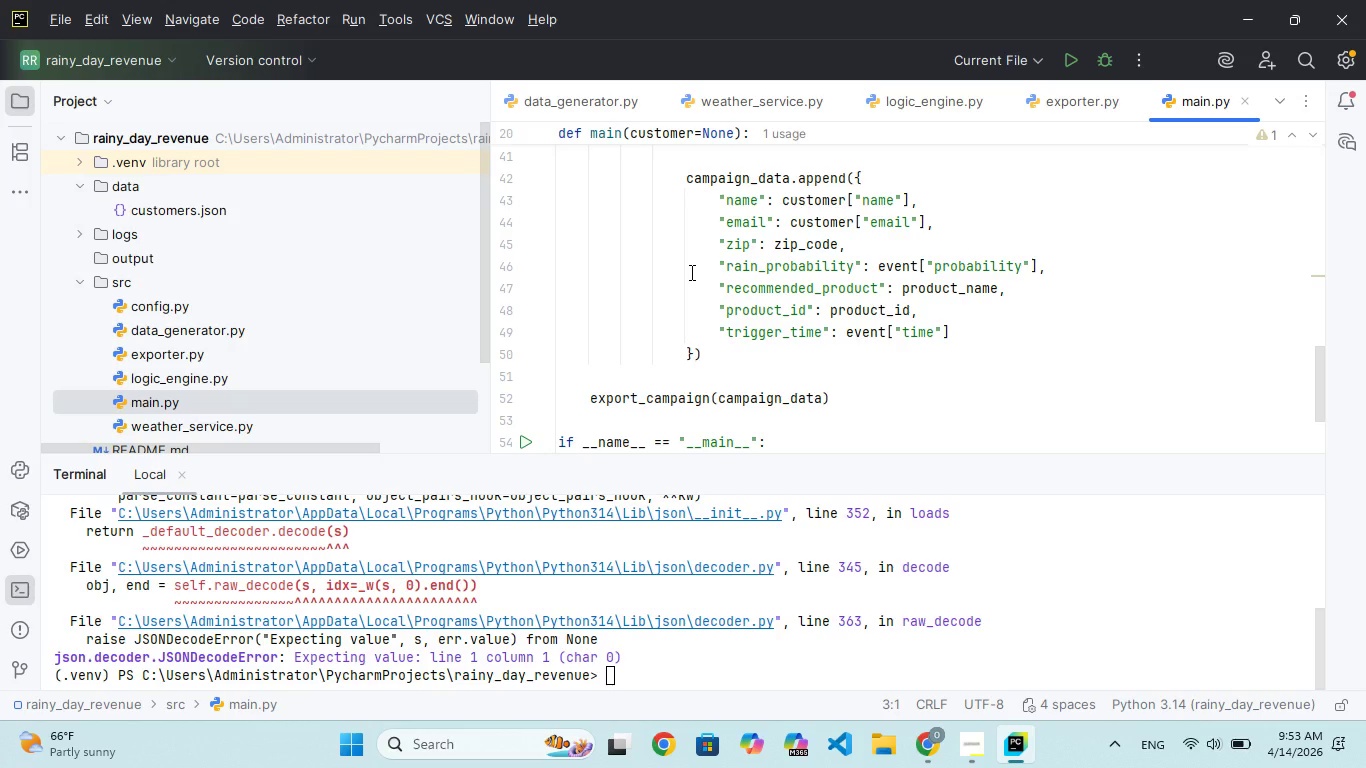 
wait(163.09)
 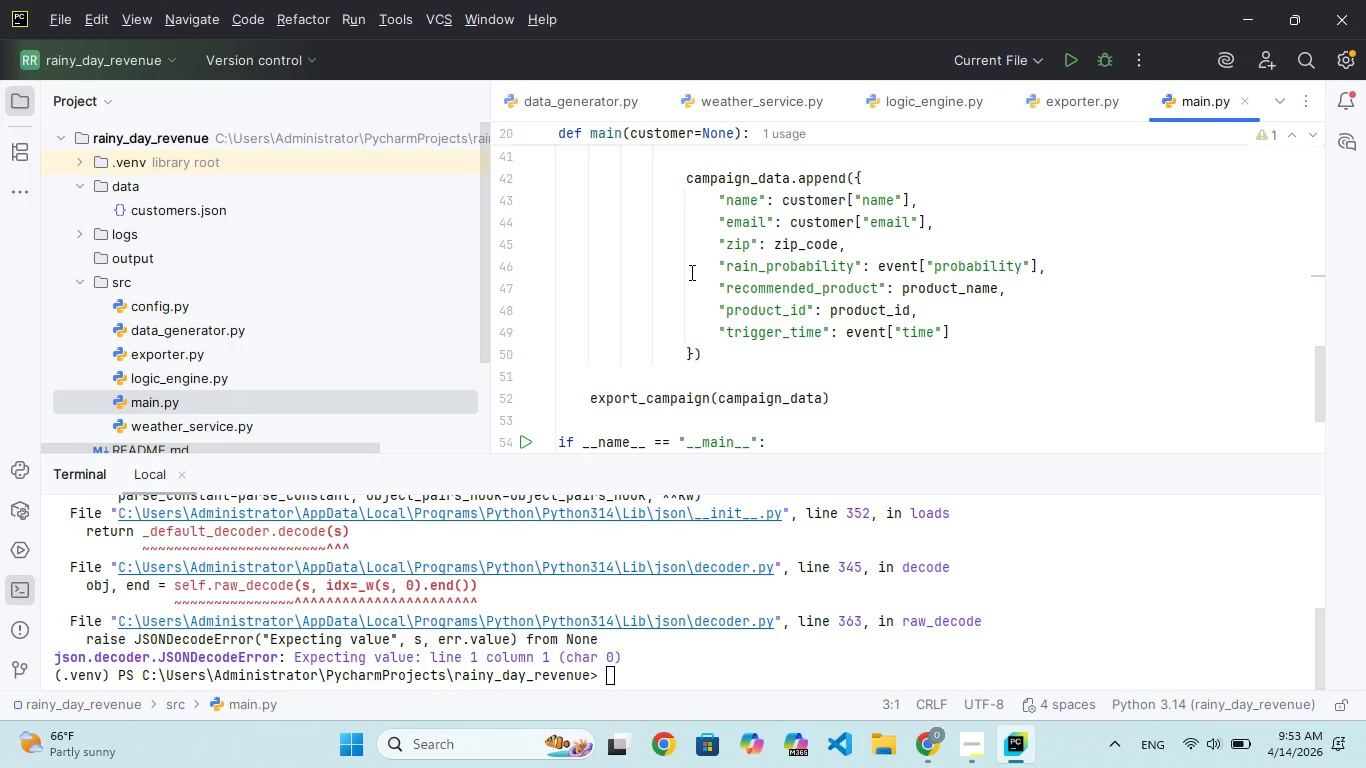 
left_click([692, 672])
 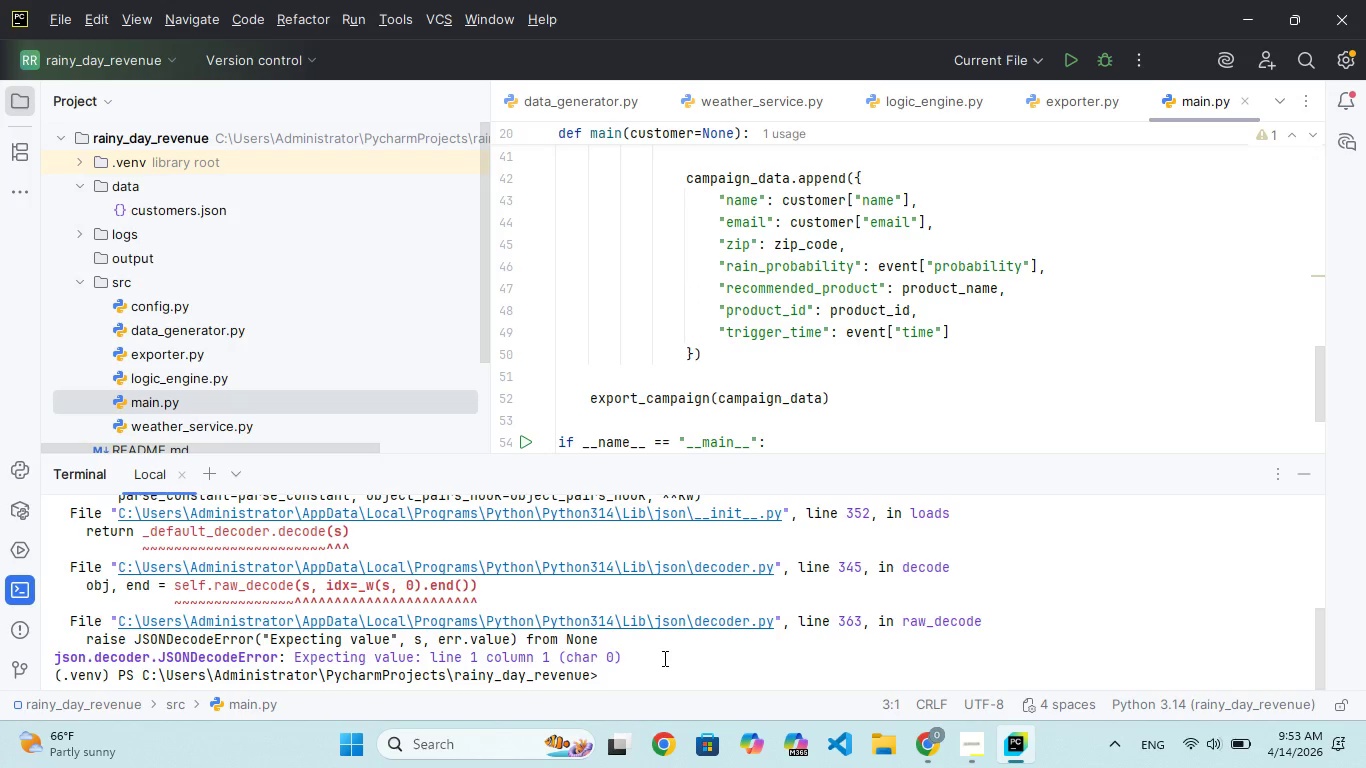 
key(ArrowUp)
 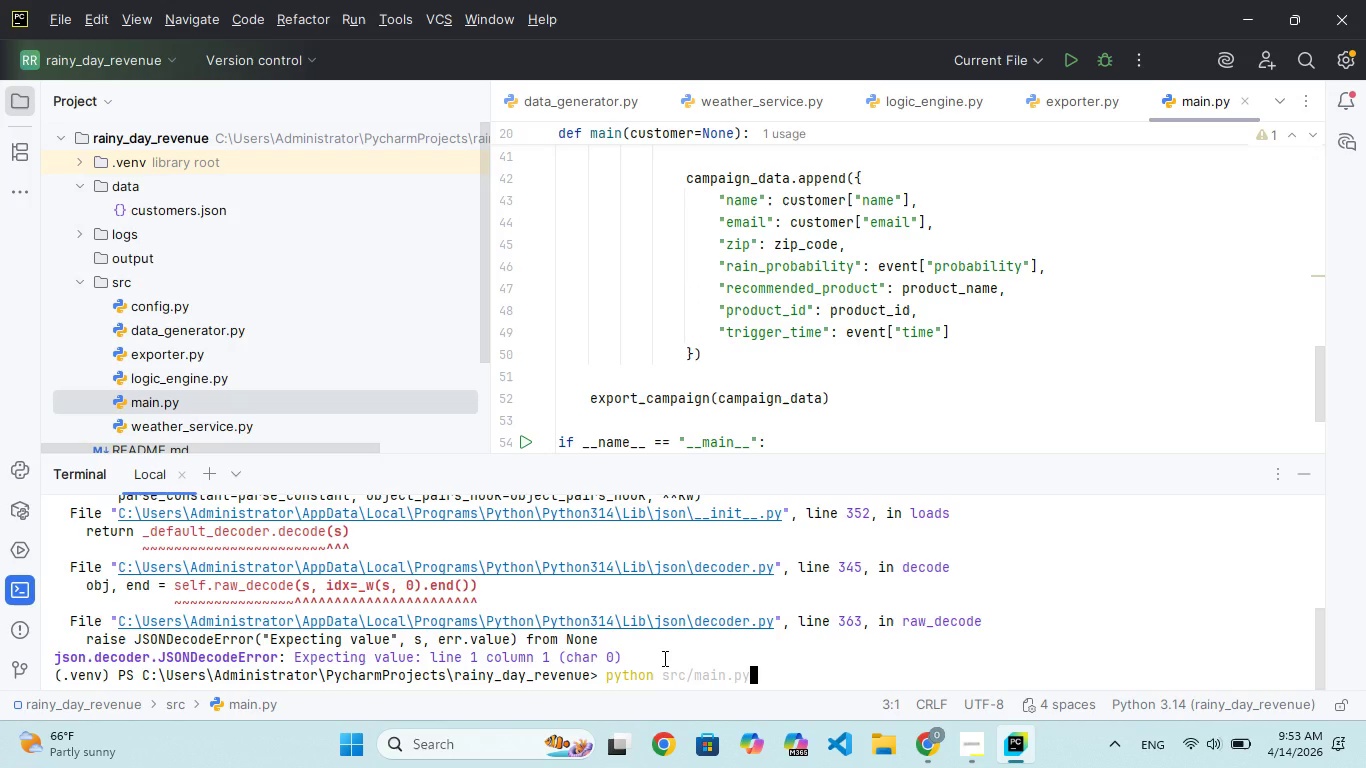 
hold_key(key=Enter, duration=0.41)
 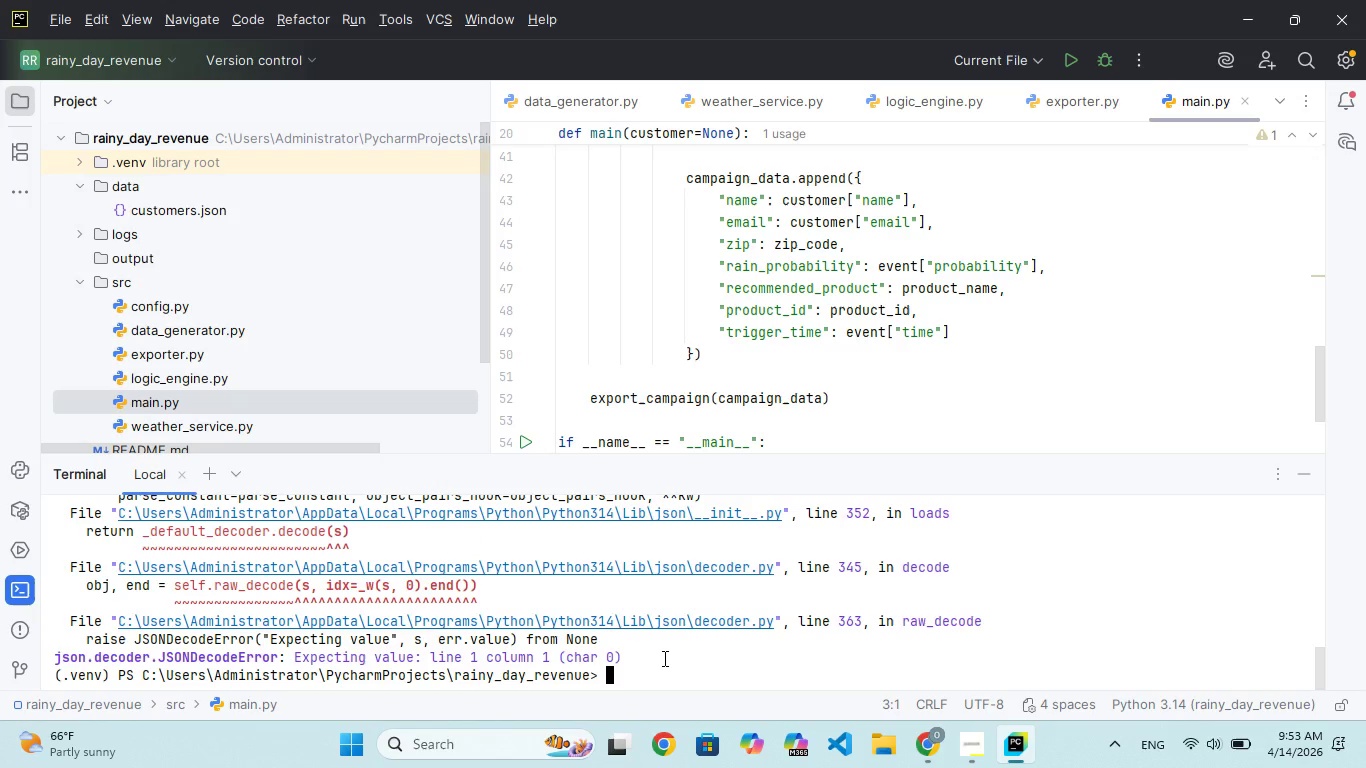 
type(cls)
 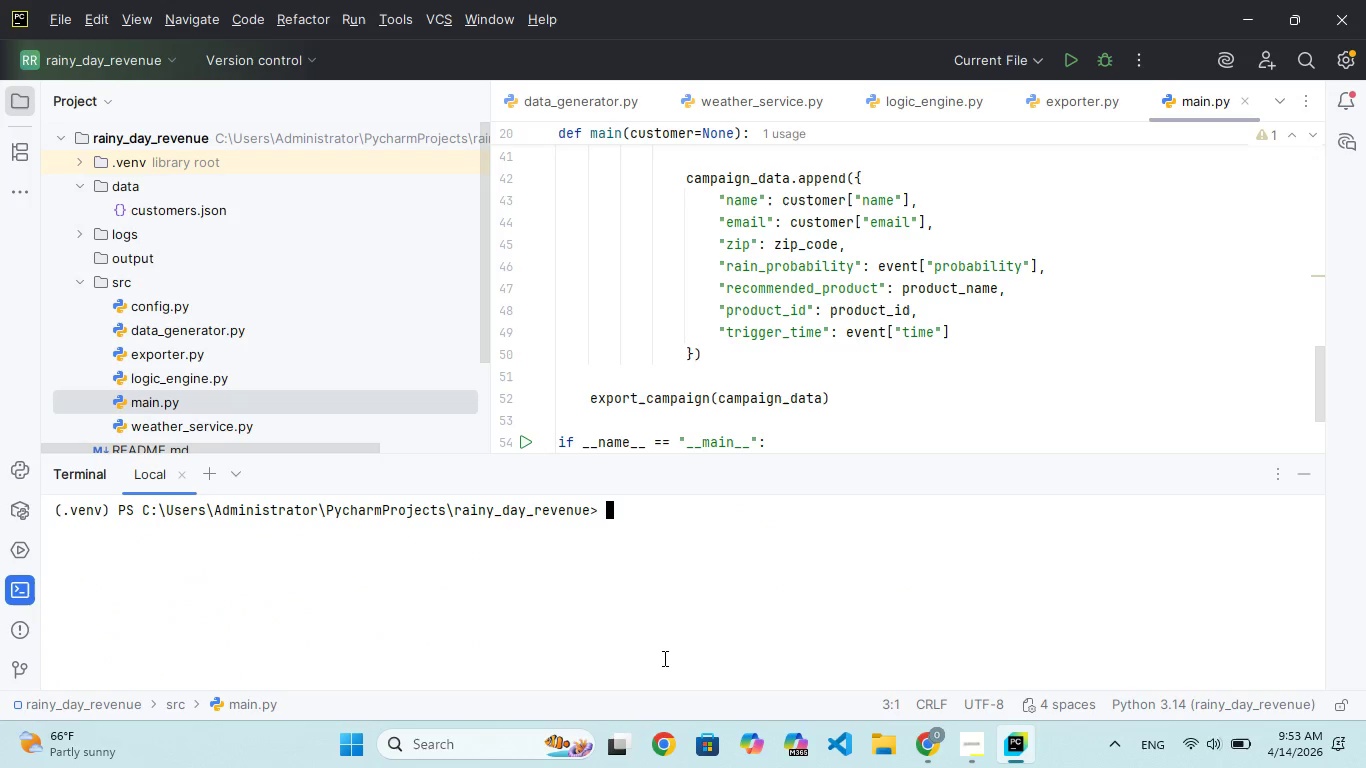 
key(Enter)
 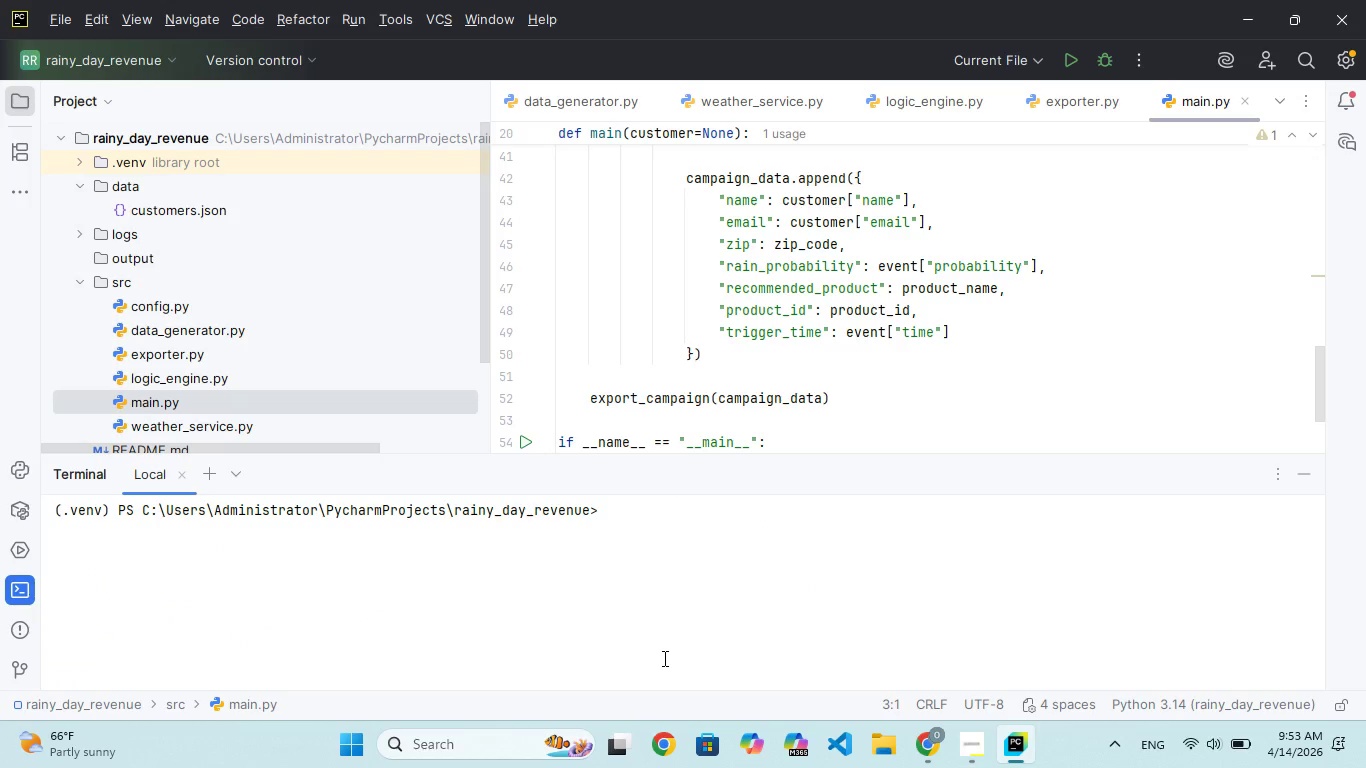 
key(ArrowUp)
 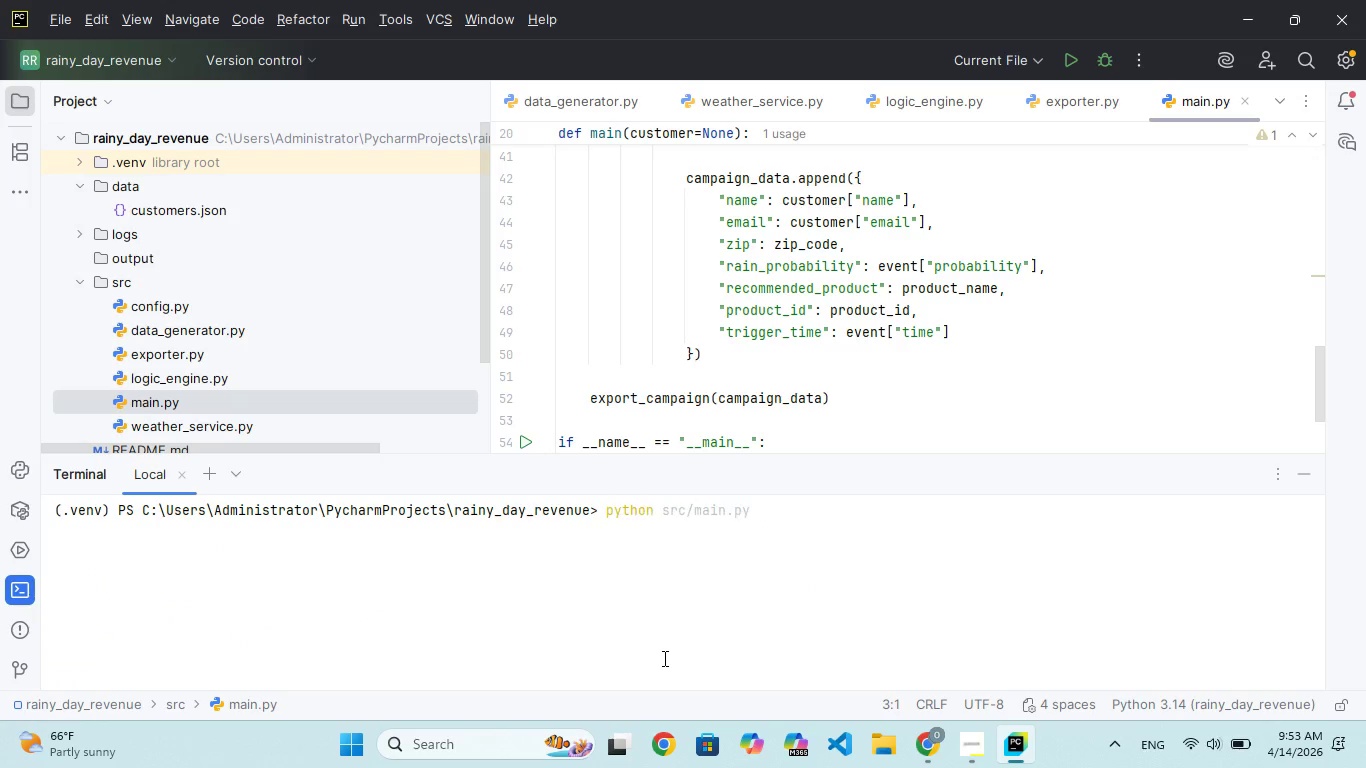 
key(ArrowUp)
 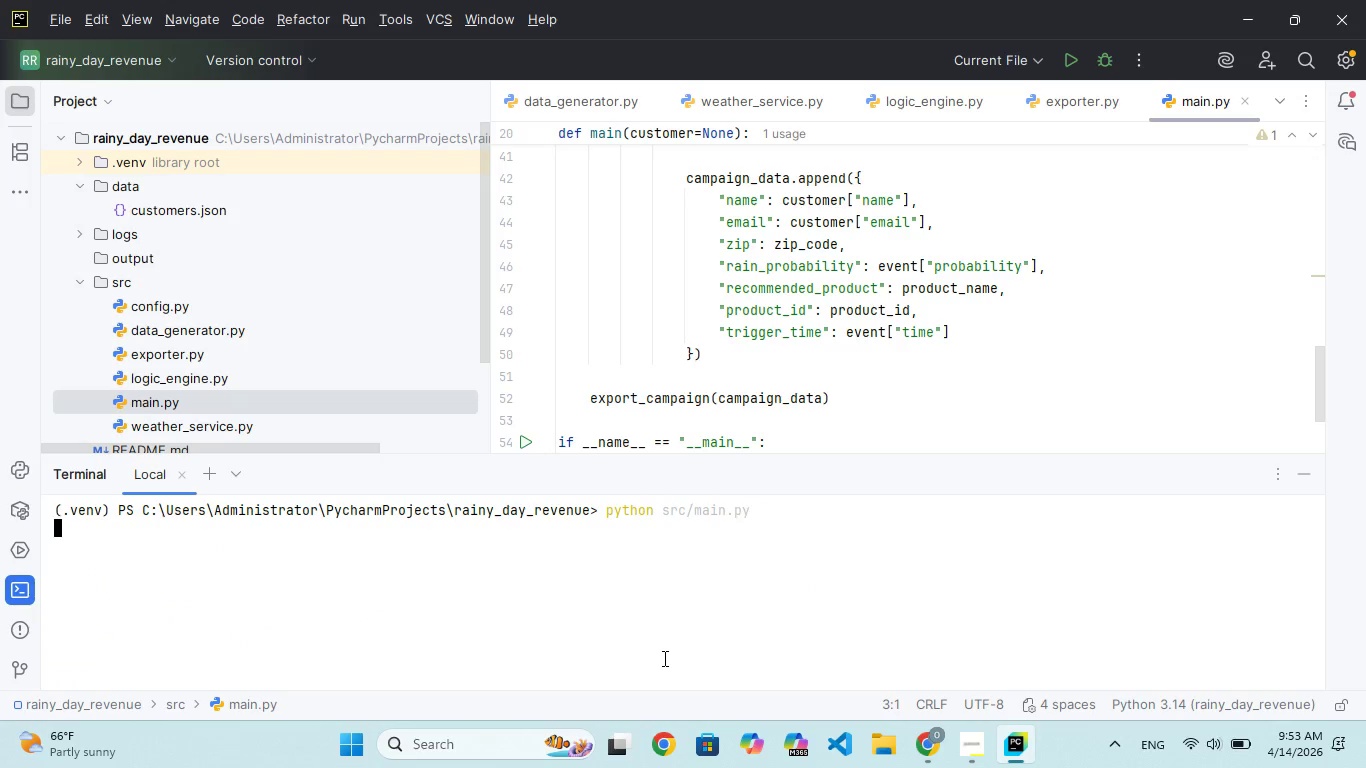 
hold_key(key=Enter, duration=0.44)
 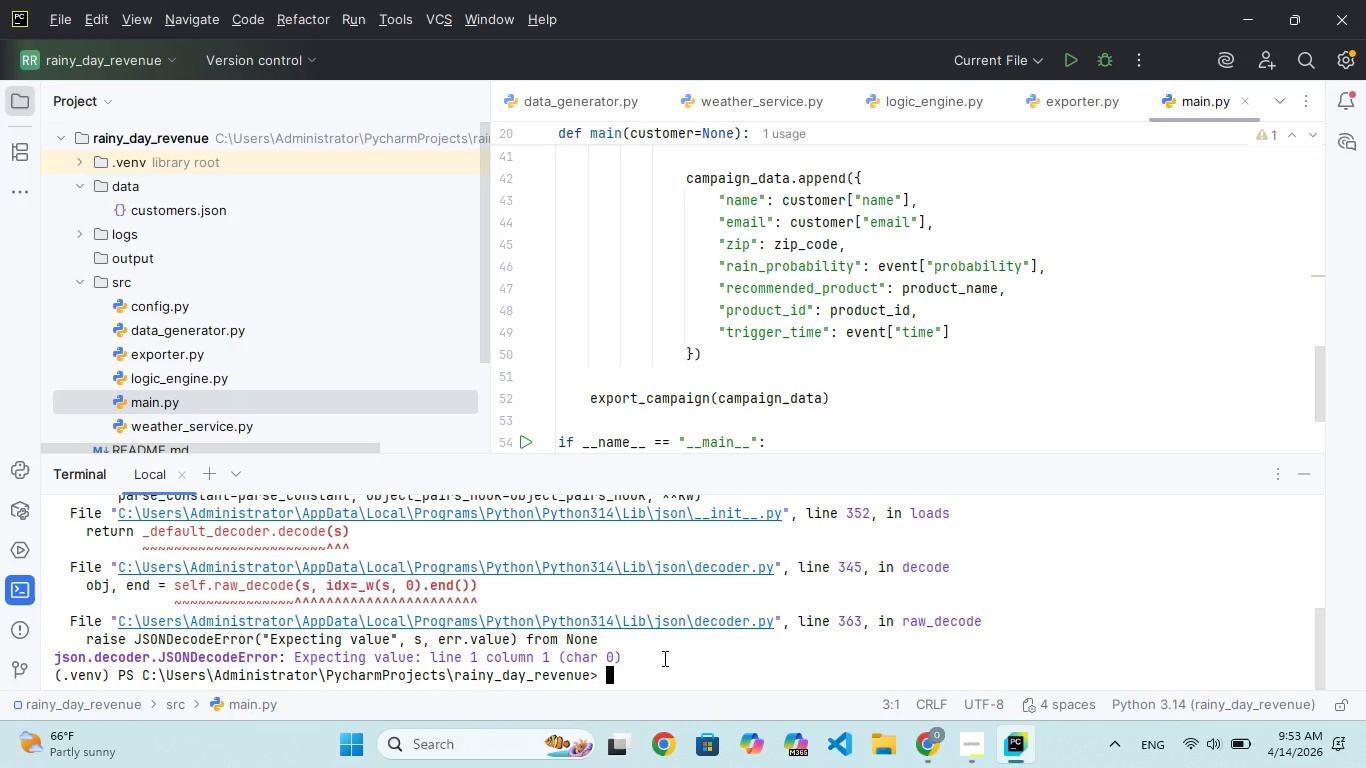 
type(cls)
 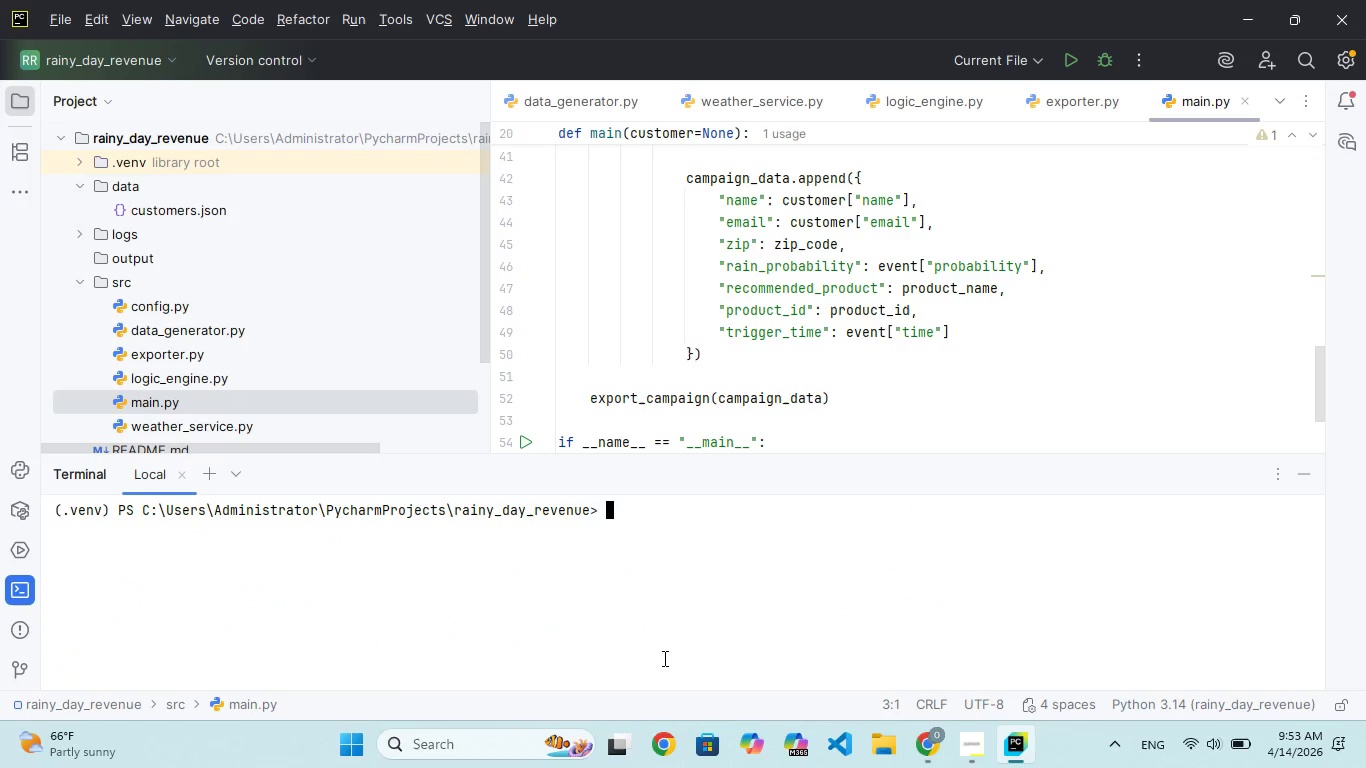 
key(Enter)
 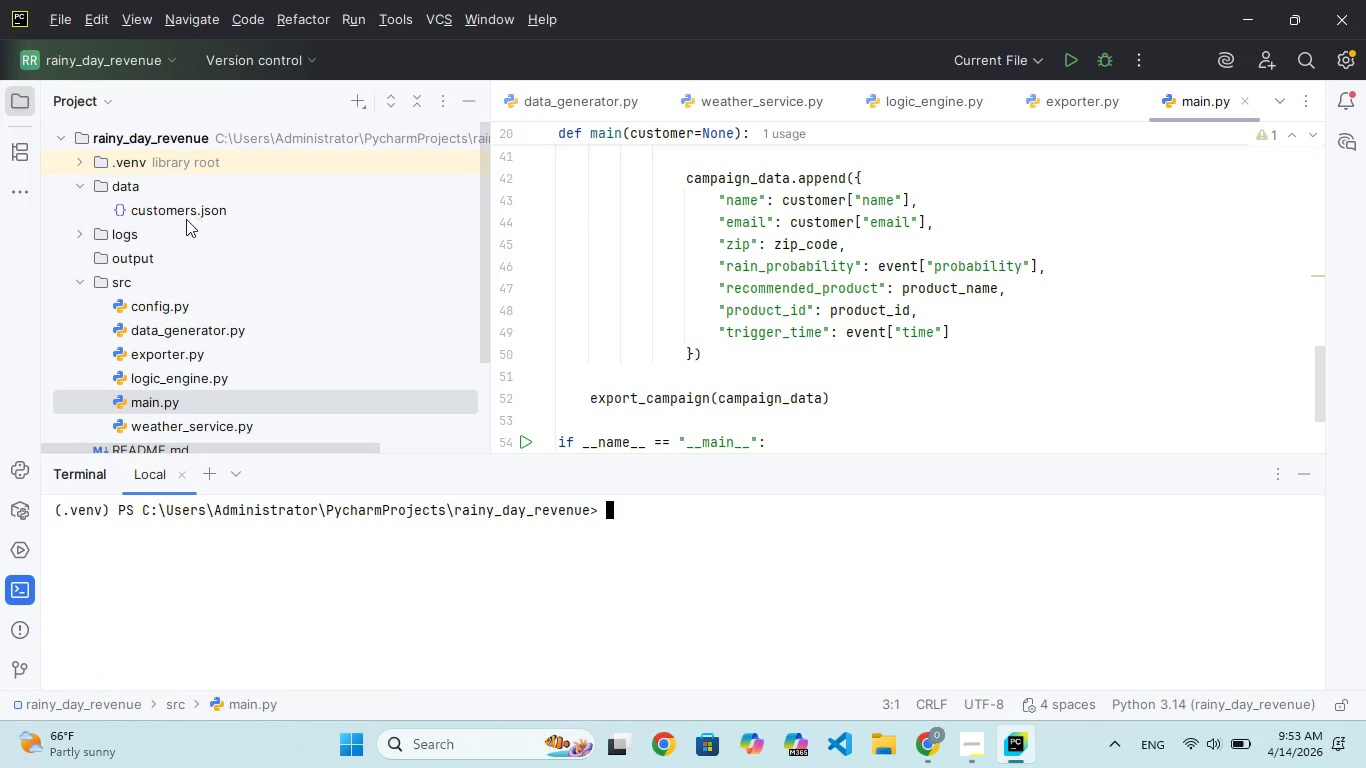 
double_click([184, 206])
 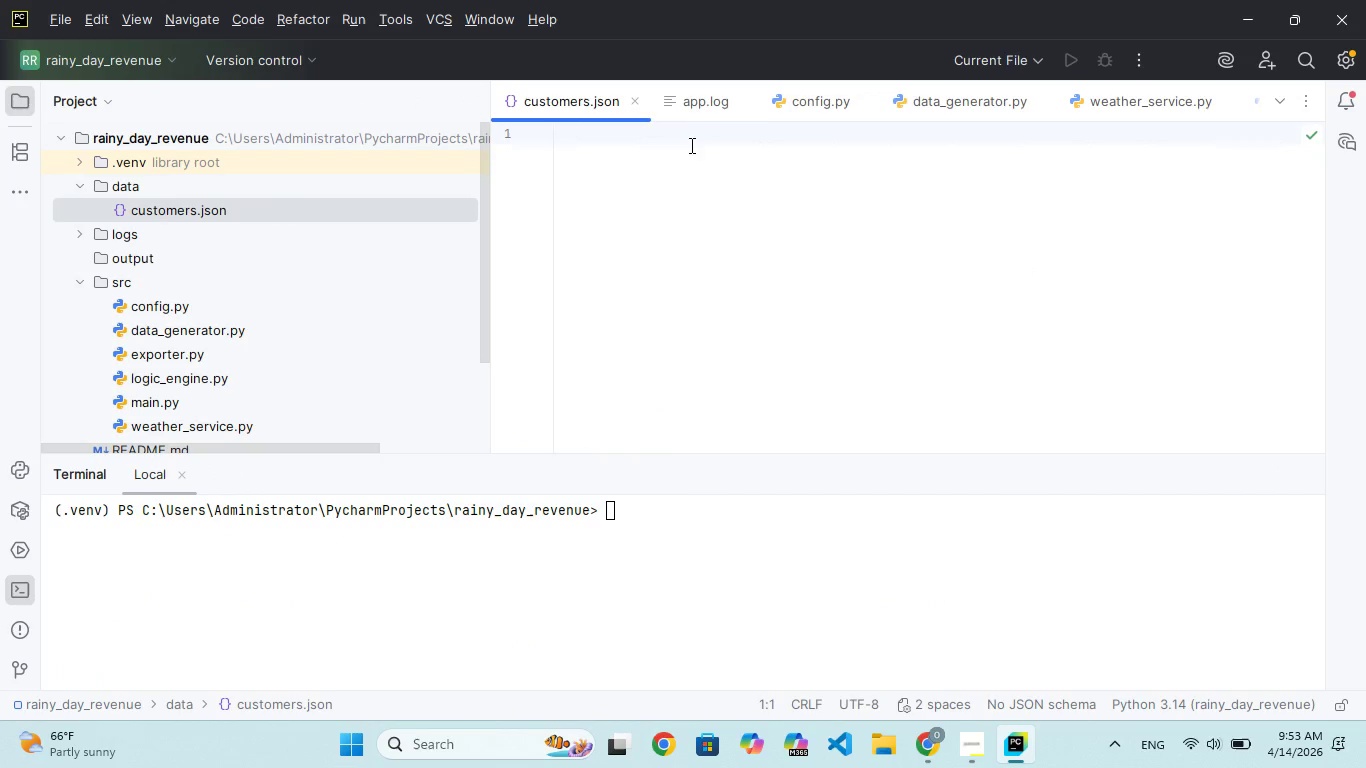 
scroll: coordinate [697, 176], scroll_direction: up, amount: 57.0
 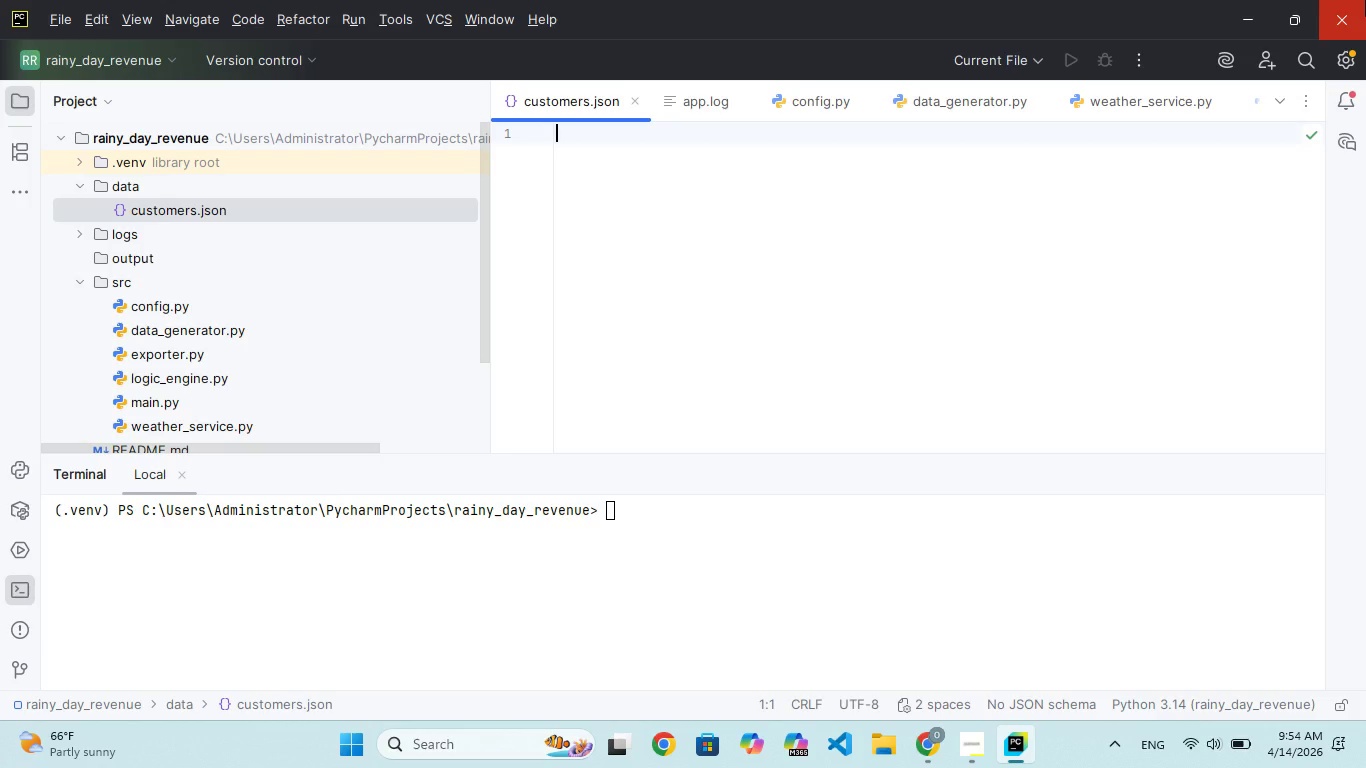 
wait(49.17)
 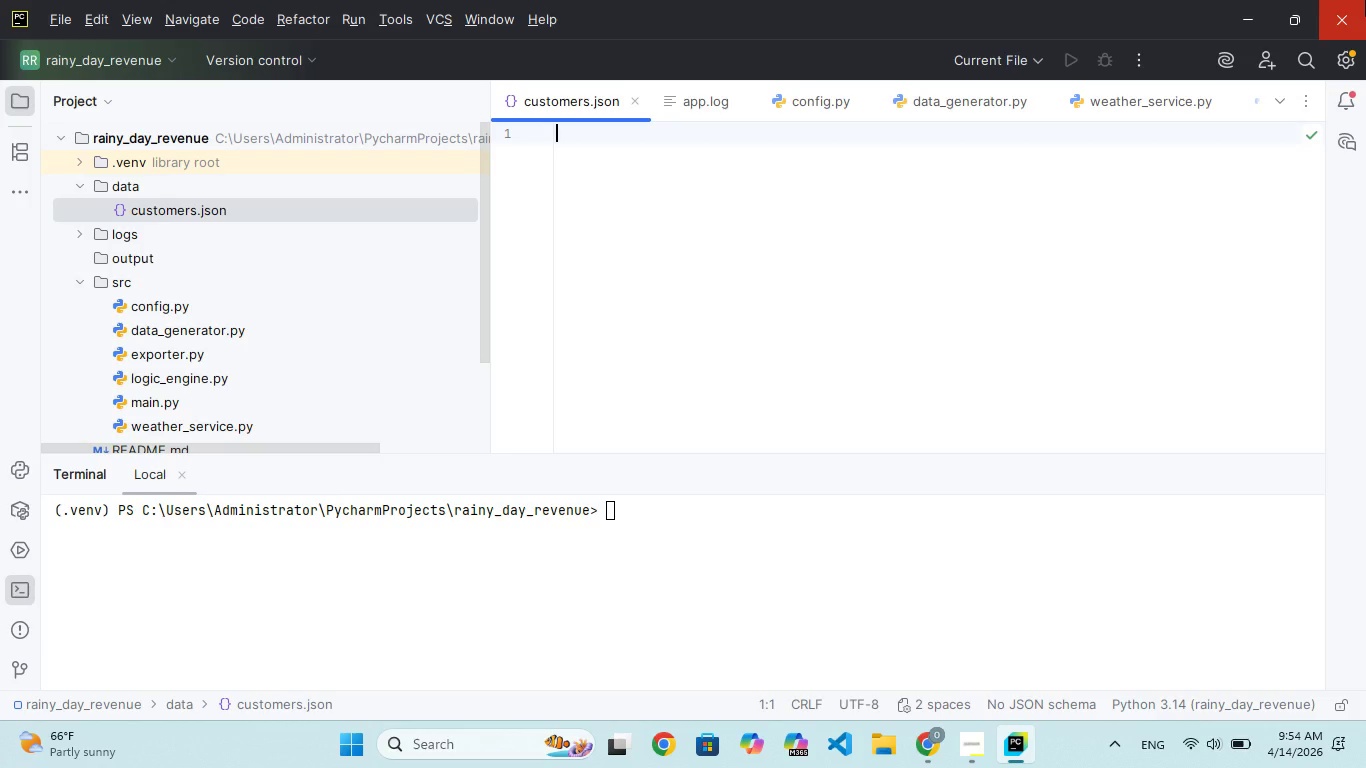 
scroll: coordinate [366, 313], scroll_direction: up, amount: 8.0
 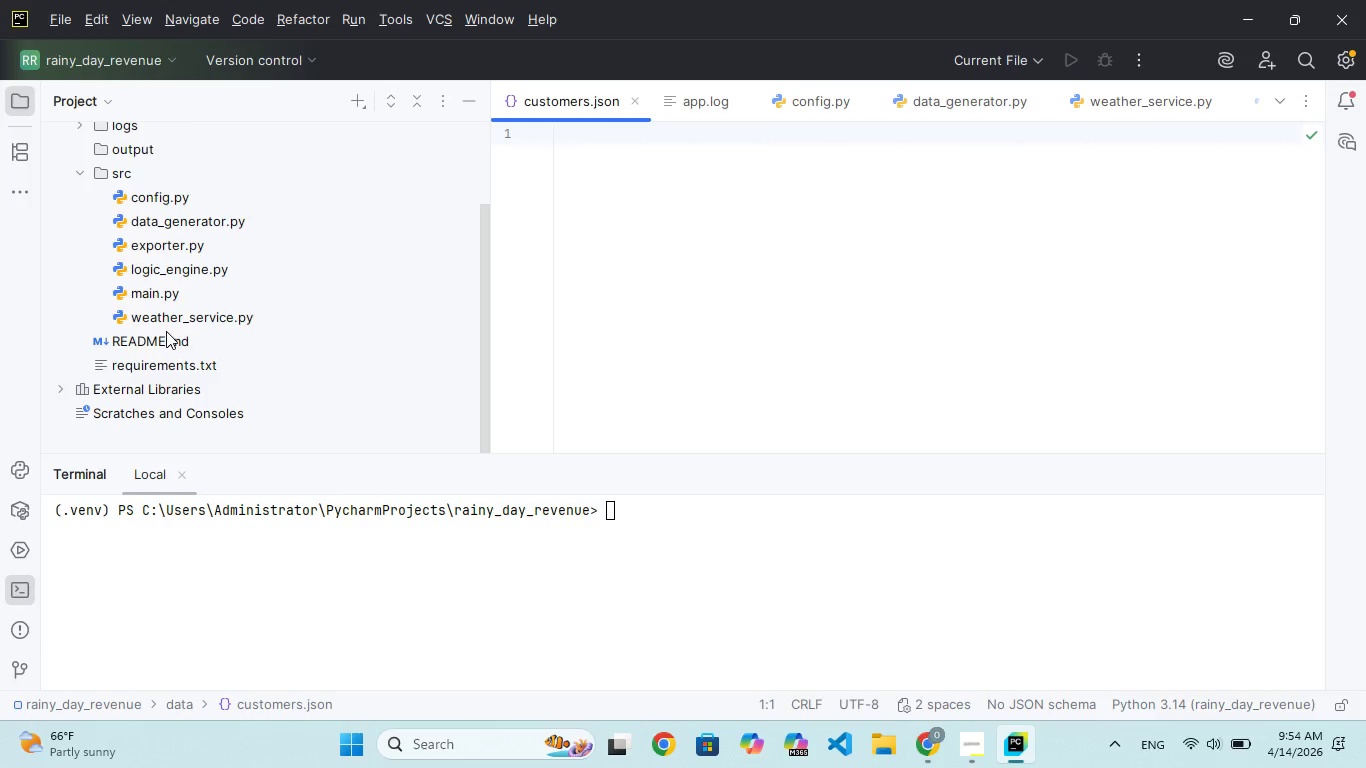 
double_click([166, 331])
 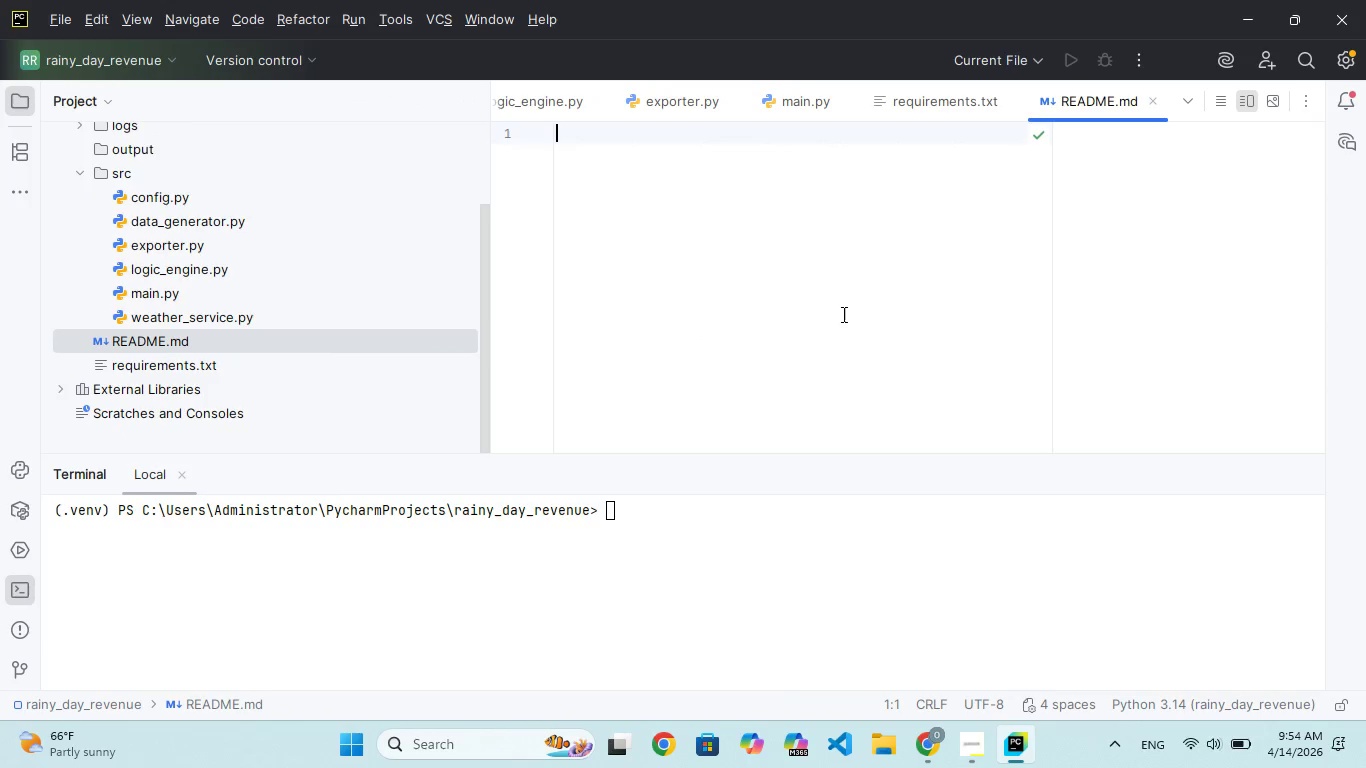 
scroll: coordinate [803, 302], scroll_direction: up, amount: 114.0
 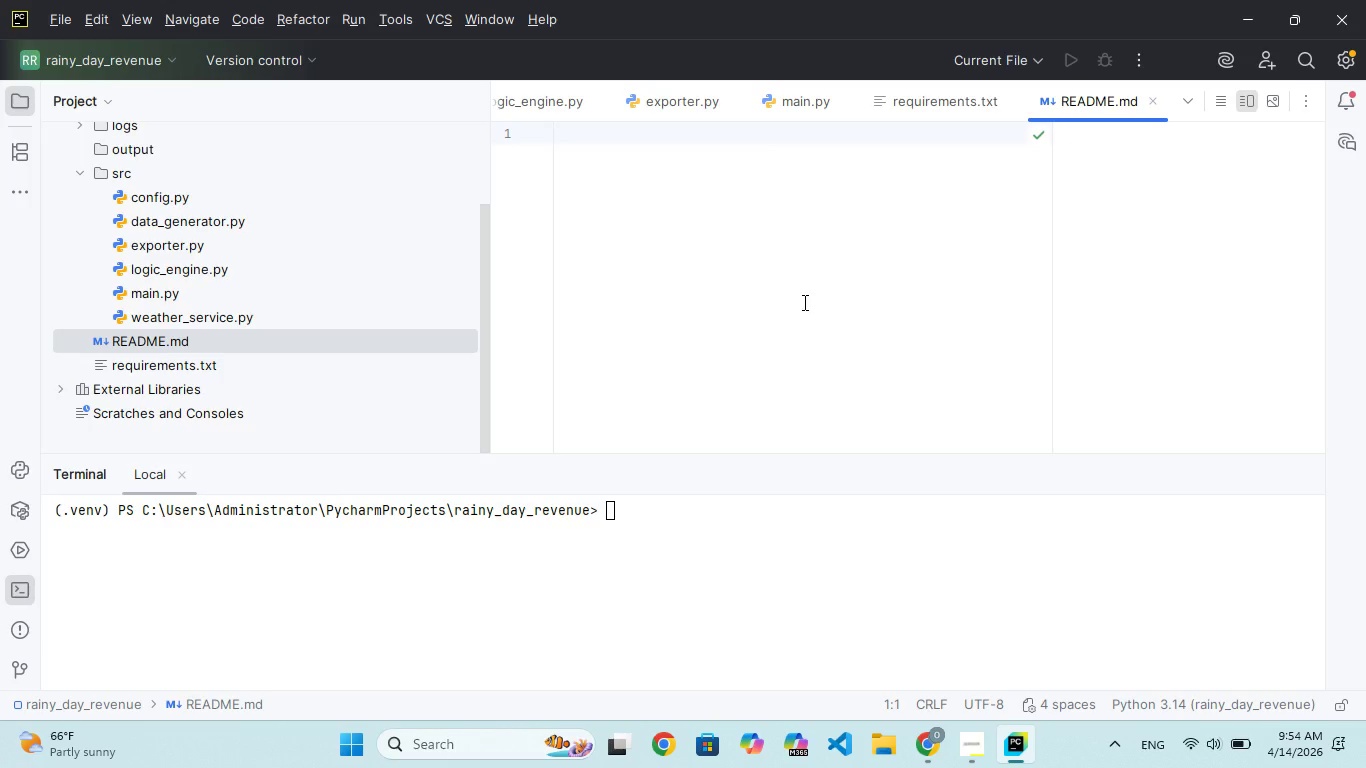 
hold_key(key=ShiftRight, duration=0.62)
 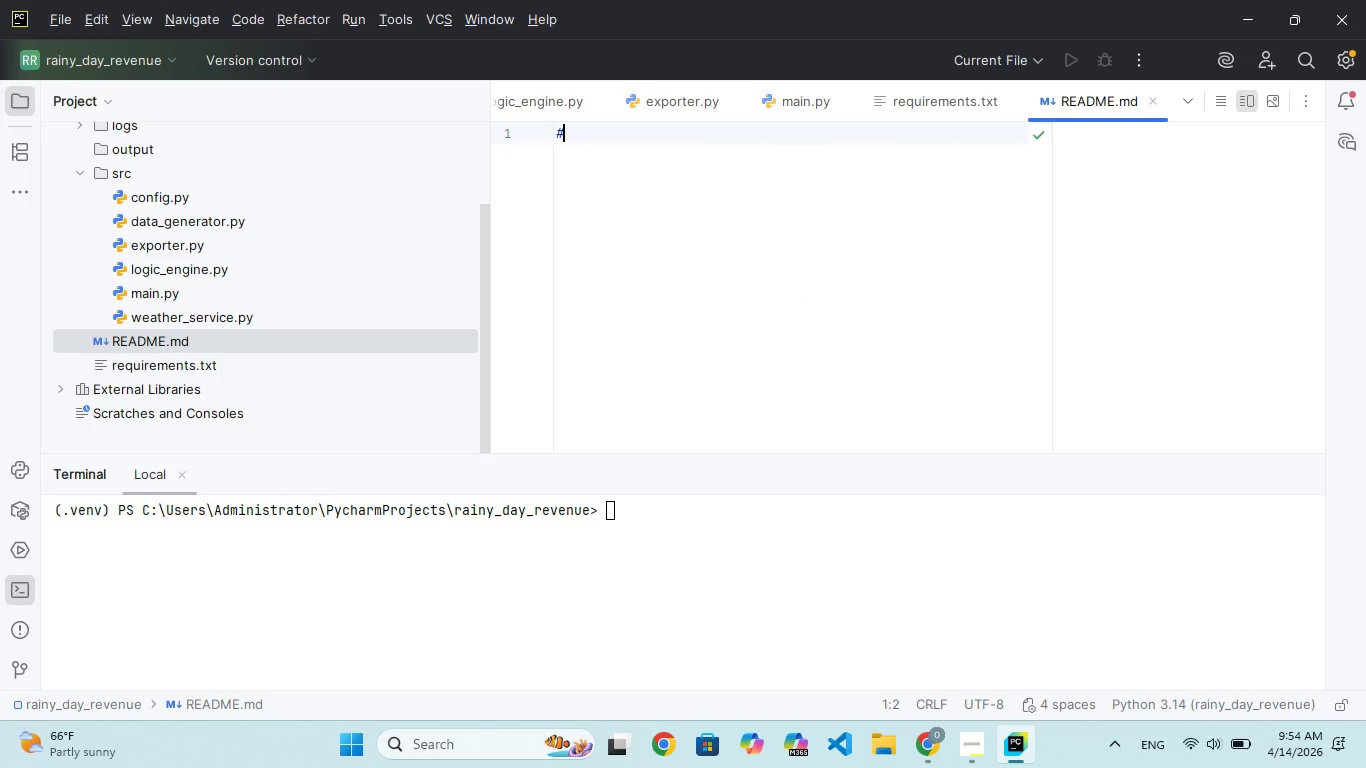 
hold_key(key=3, duration=0.38)
 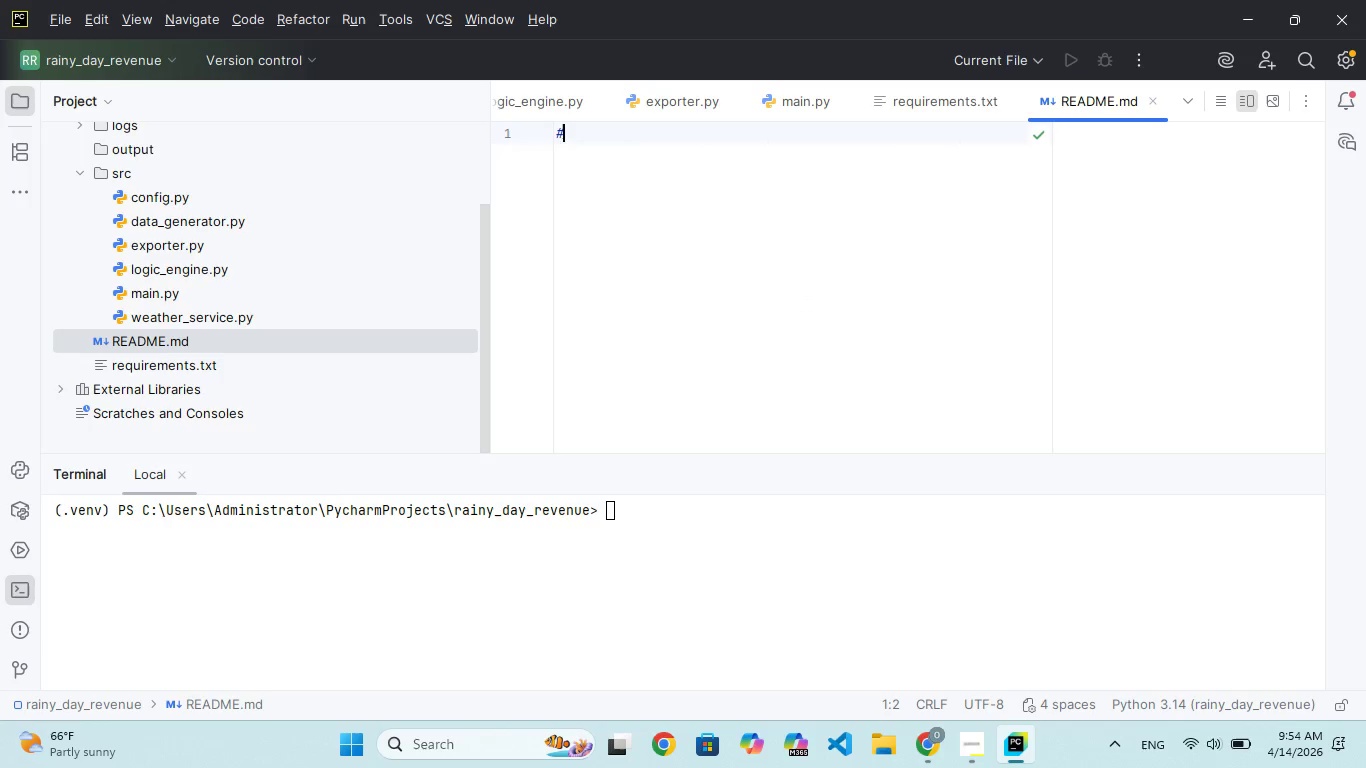 
type( Rain-DY)
key(Backspace)
key(Backspace)
type(ay Revenue System)
 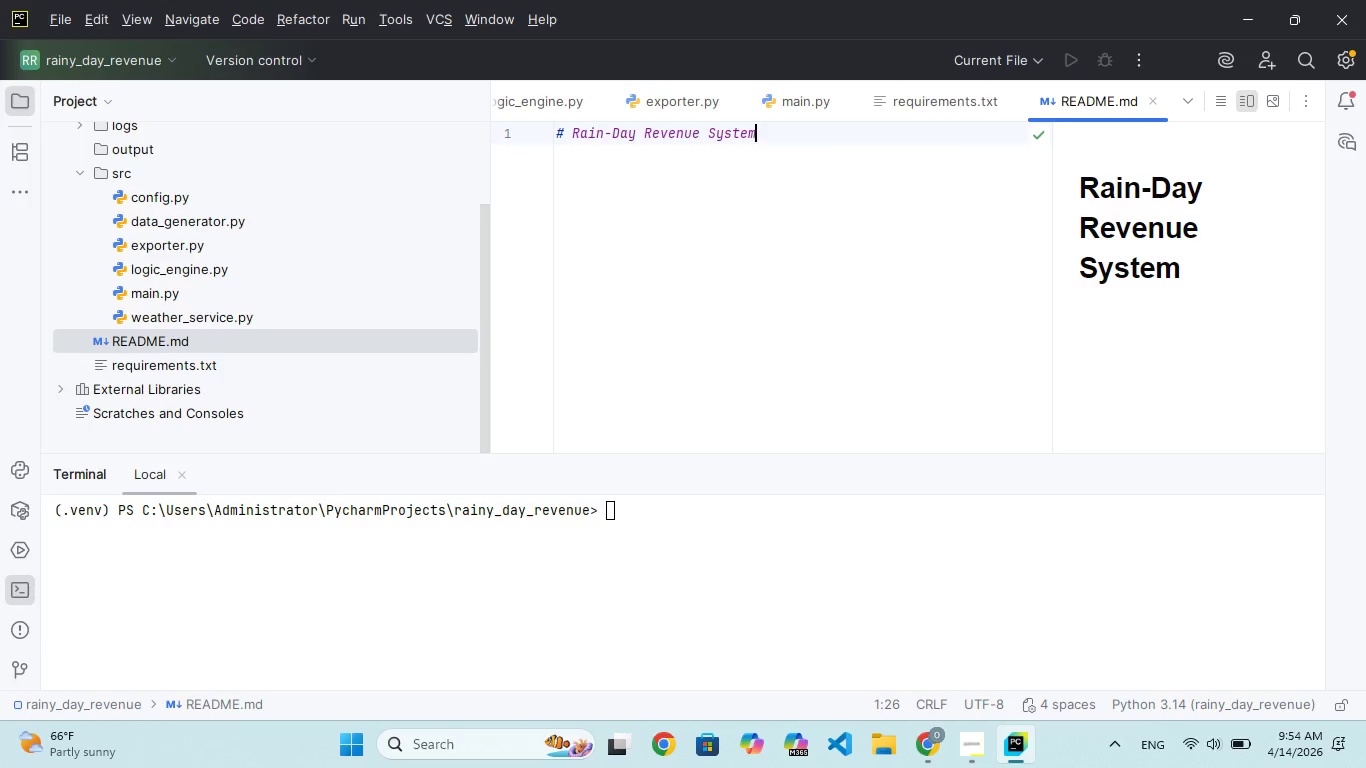 
key(Enter)
 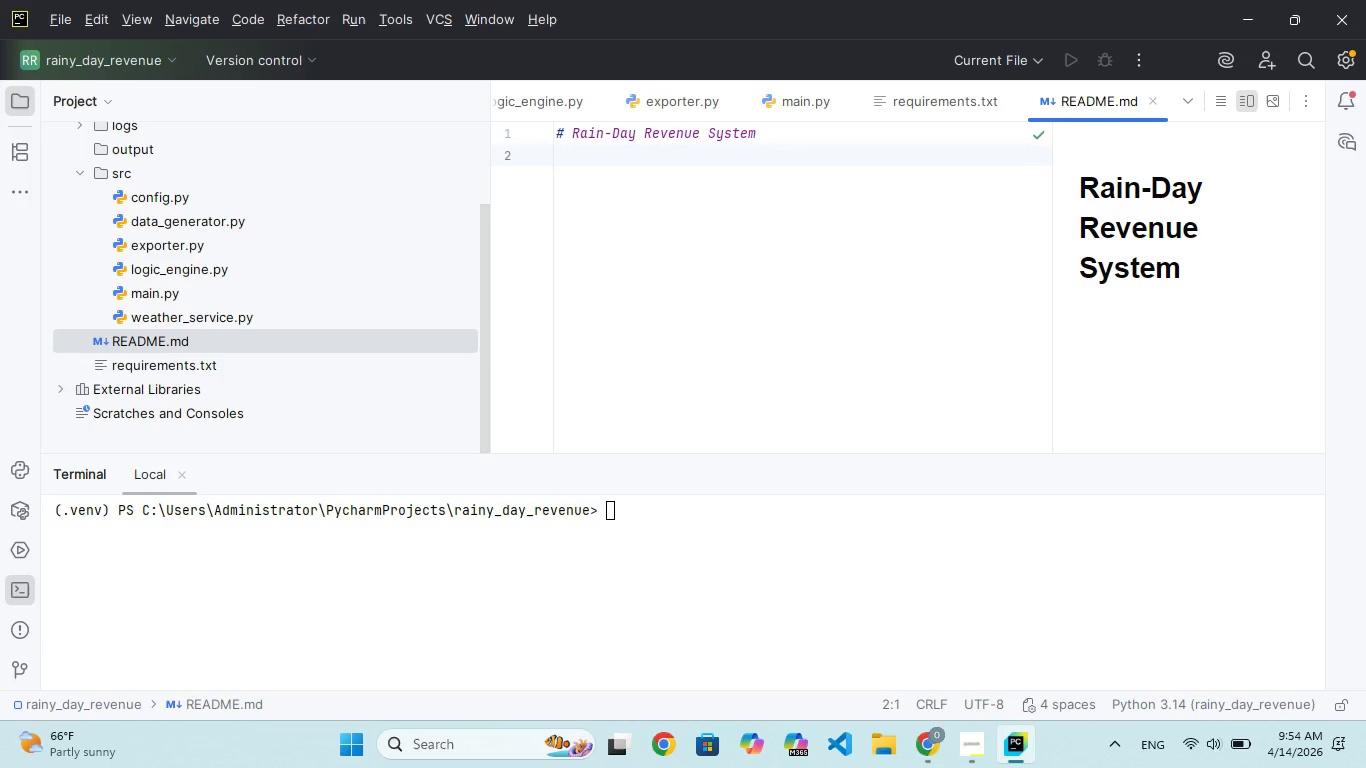 
key(Enter)
 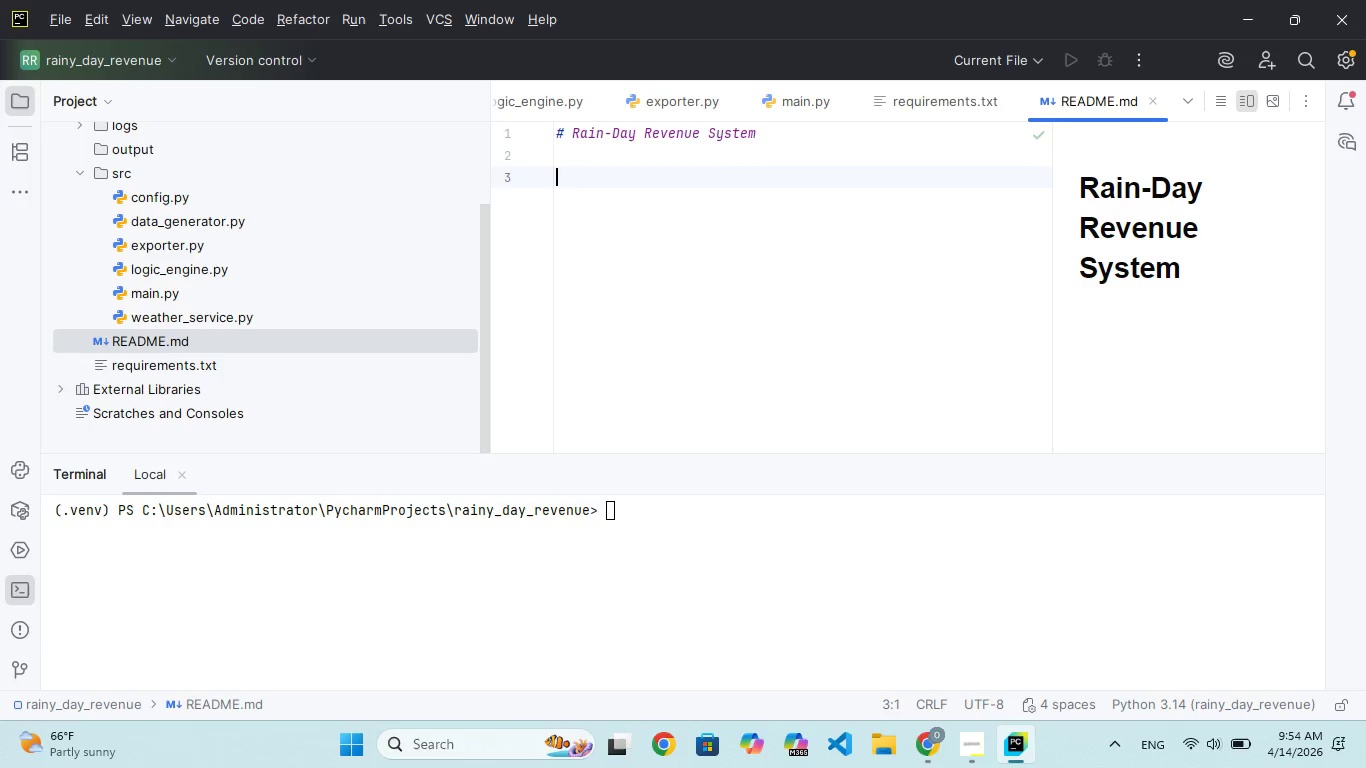 
type(## Setuo)
key(Backspace)
type(p)
 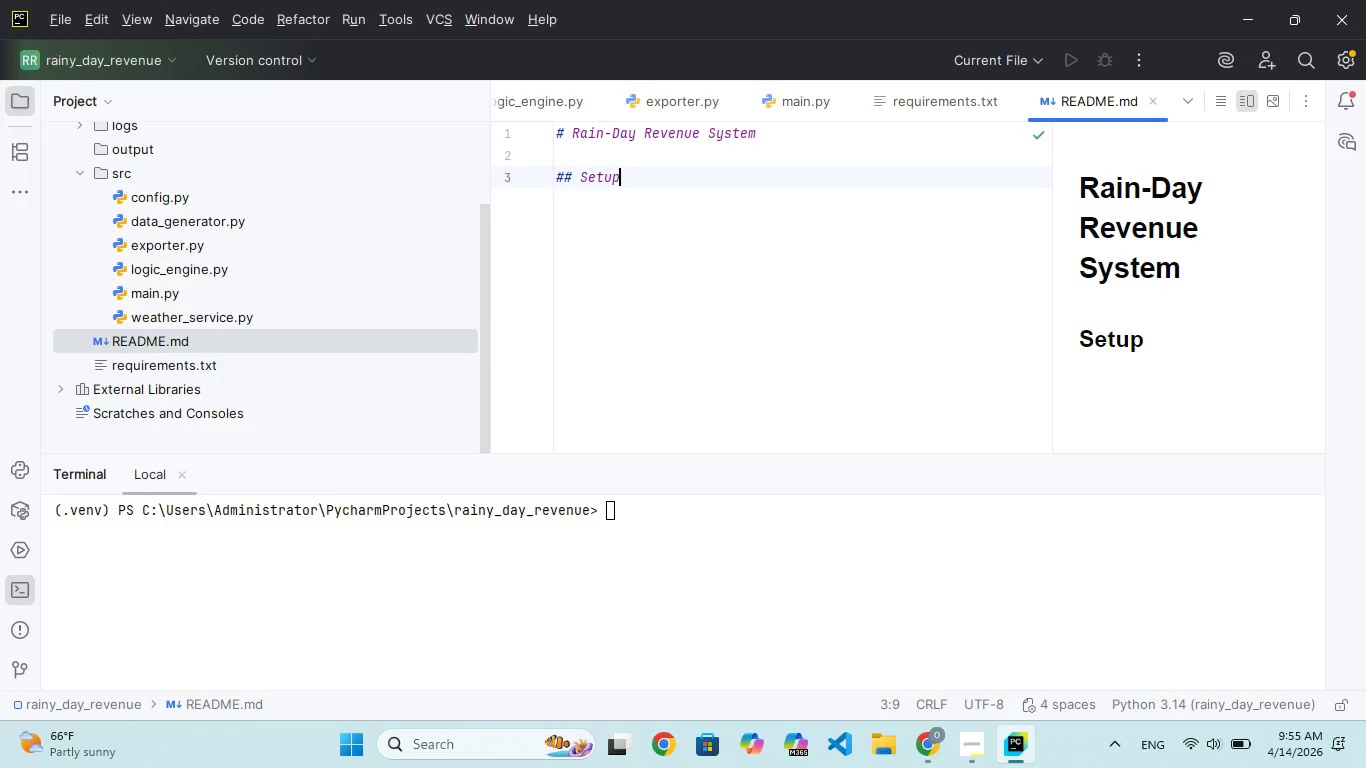 
key(Enter)
 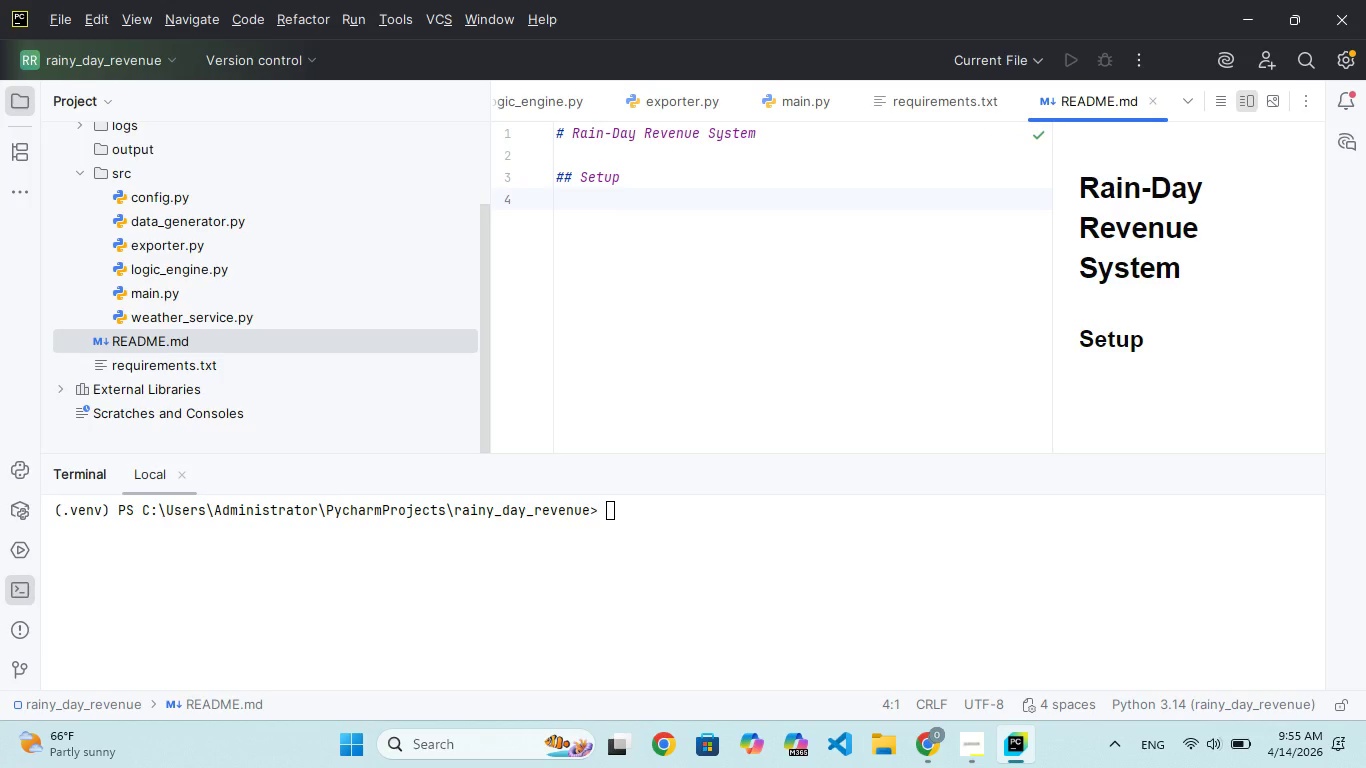 
key(Enter)
 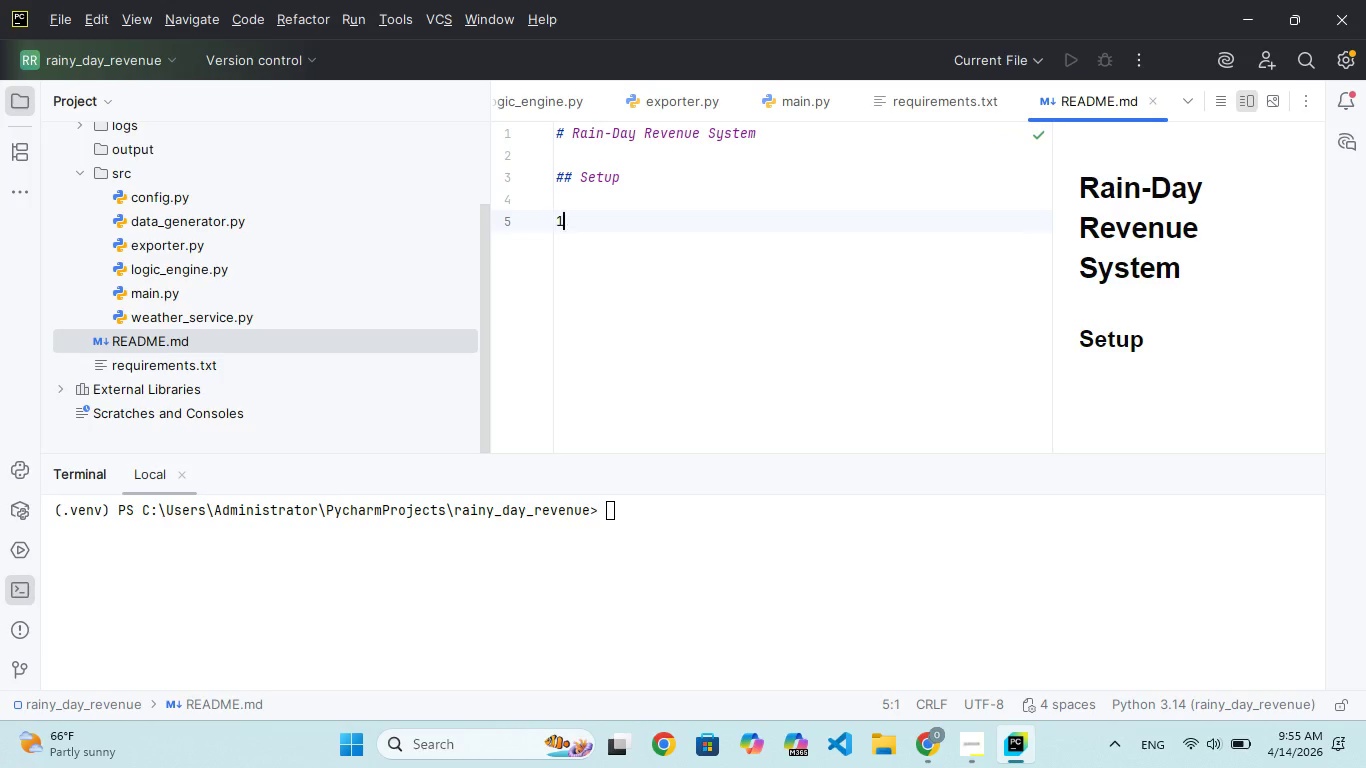 
type(1,)
key(Backspace)
type(. Install depende)
 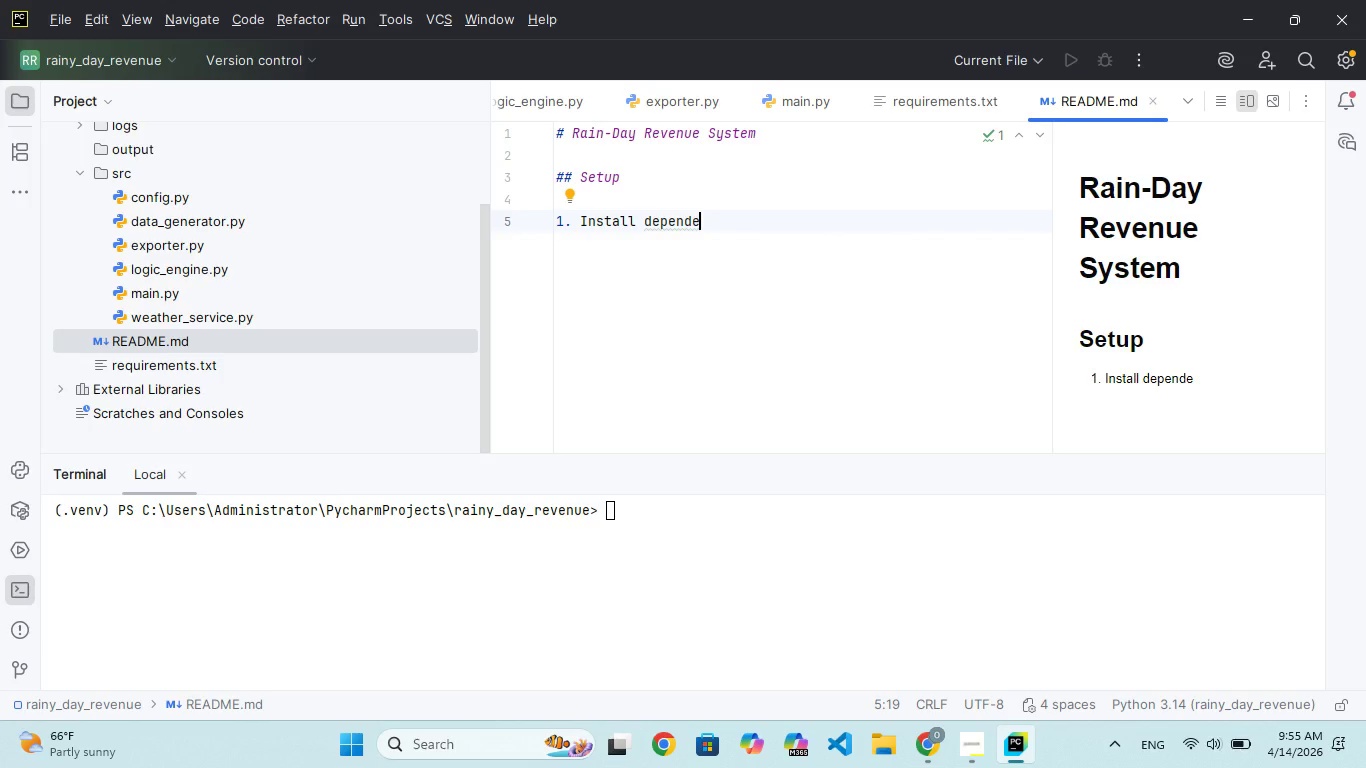 
type(ncies:)
 